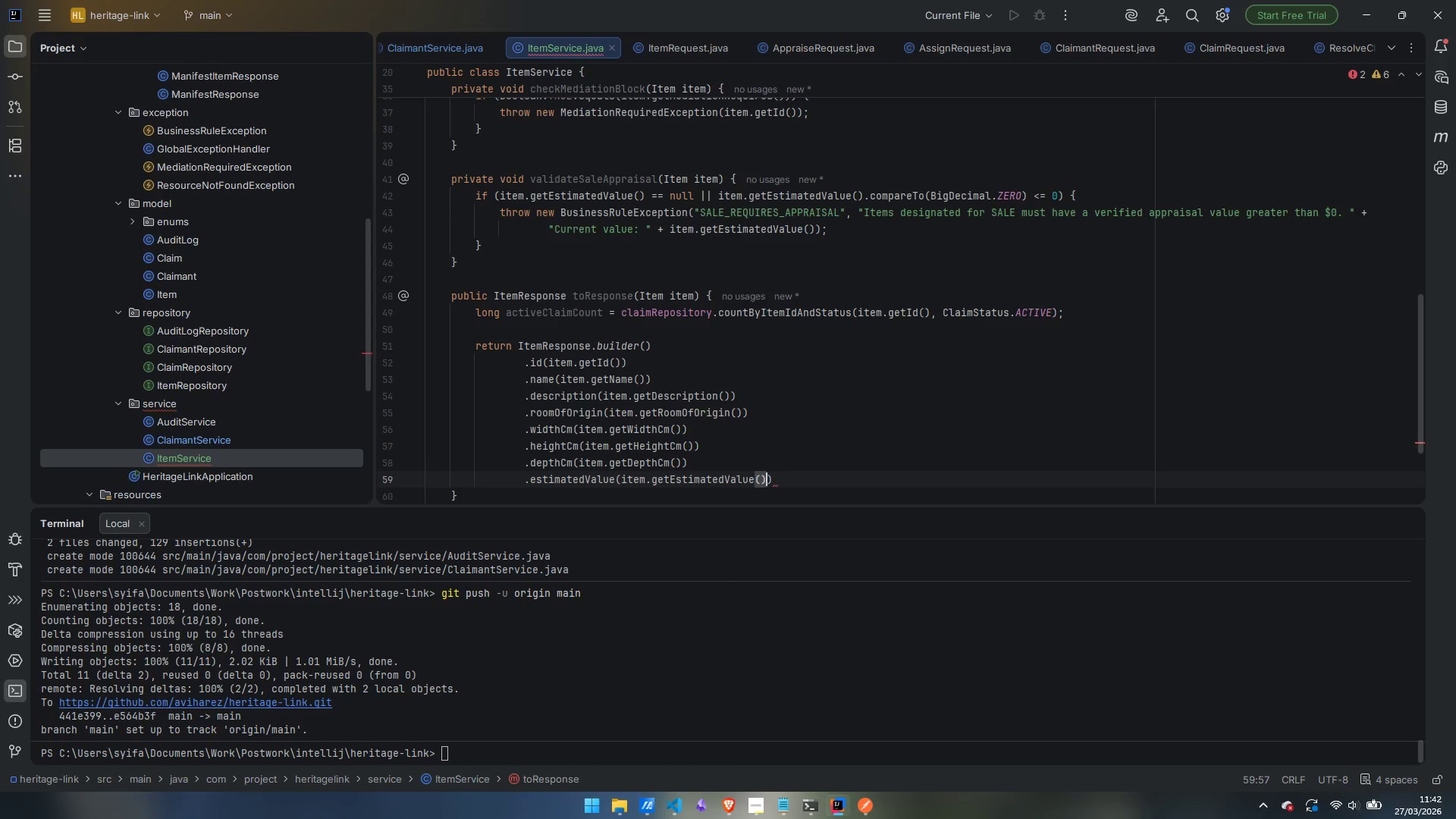 
key(ArrowRight)
 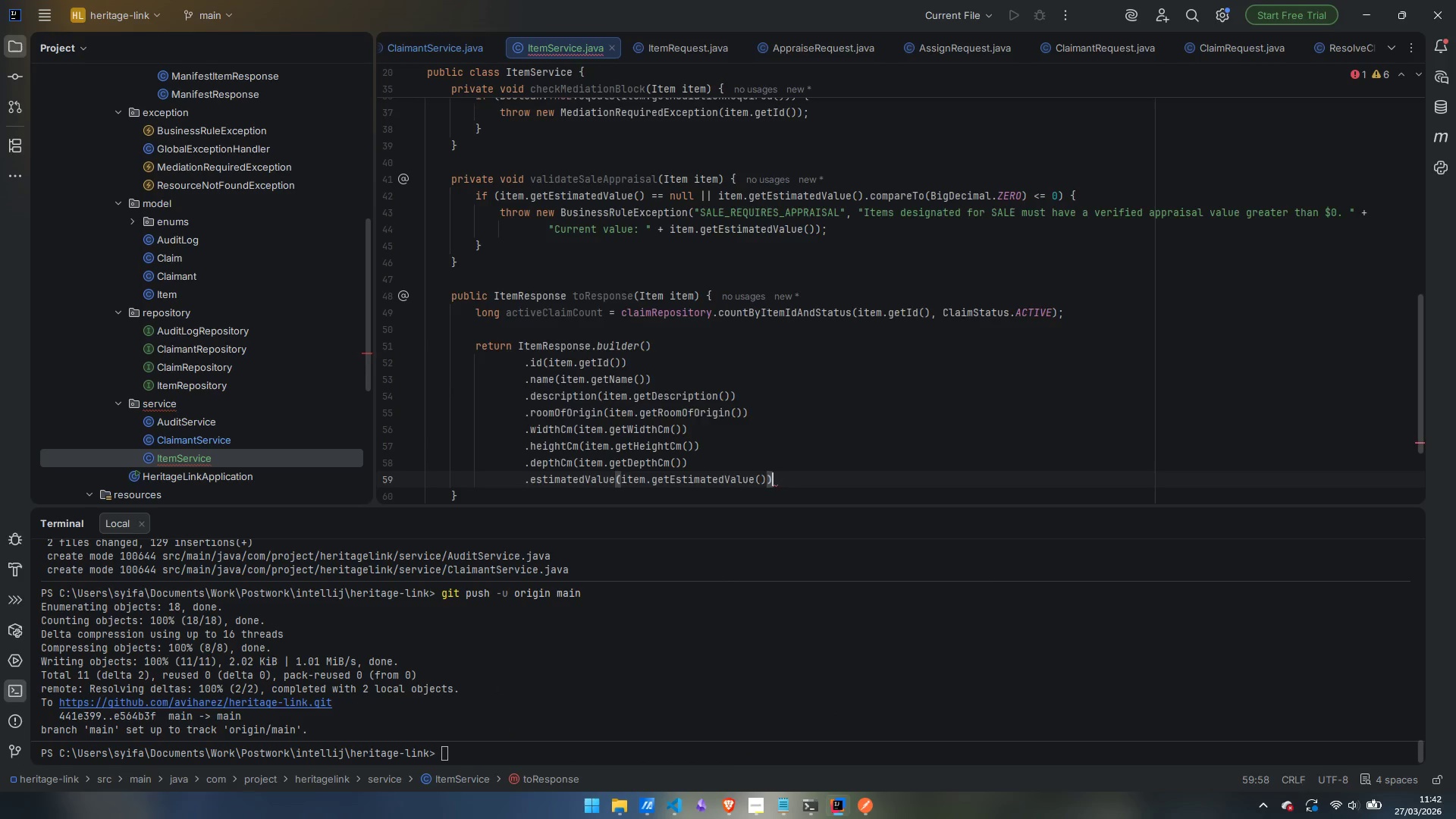 
key(Enter)
 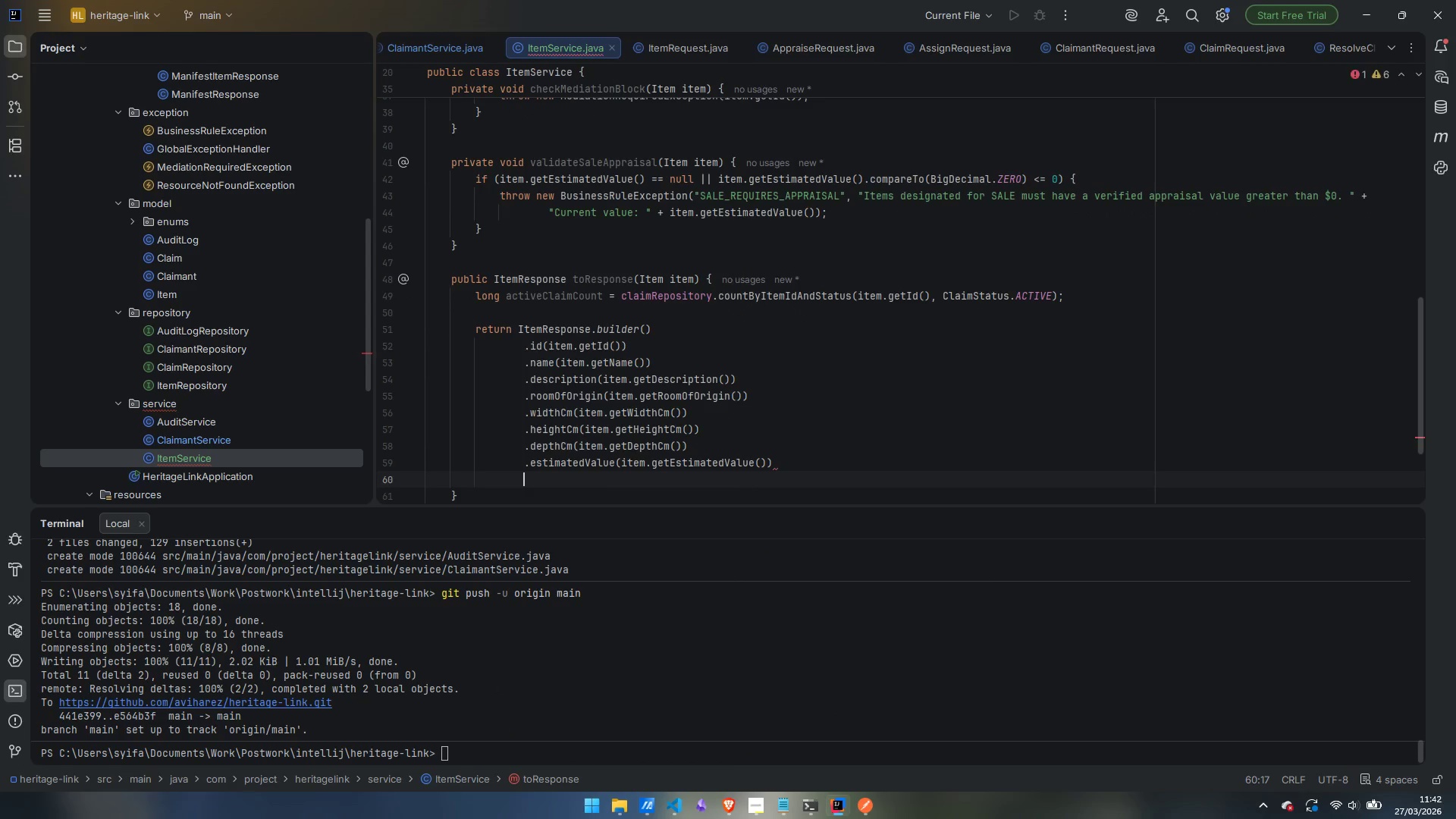 
type(.sentimentalScrore)
key(Backspace)
key(Backspace)
key(Backspace)
key(Backspace)
type(ore)
 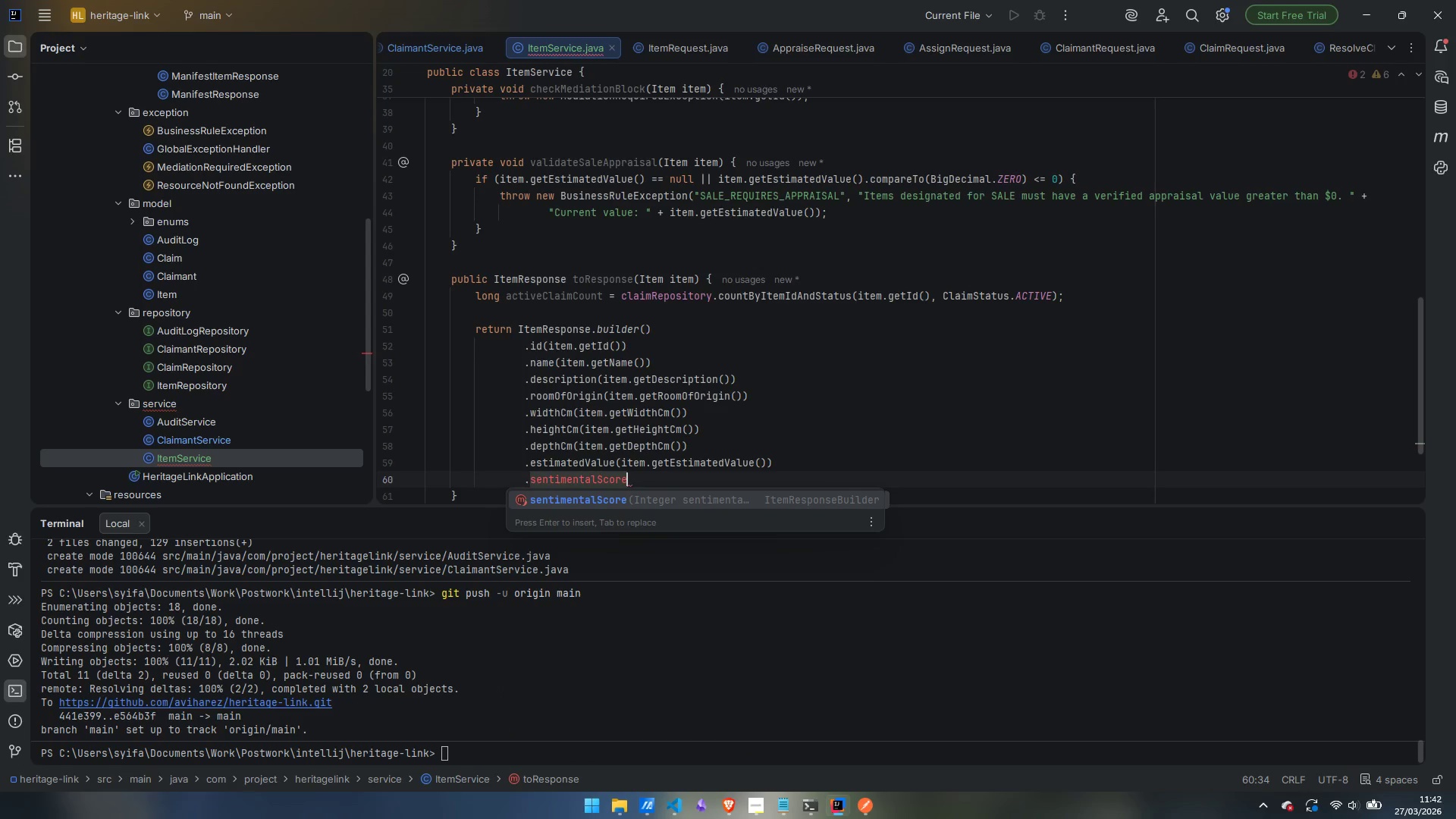 
key(Enter)
 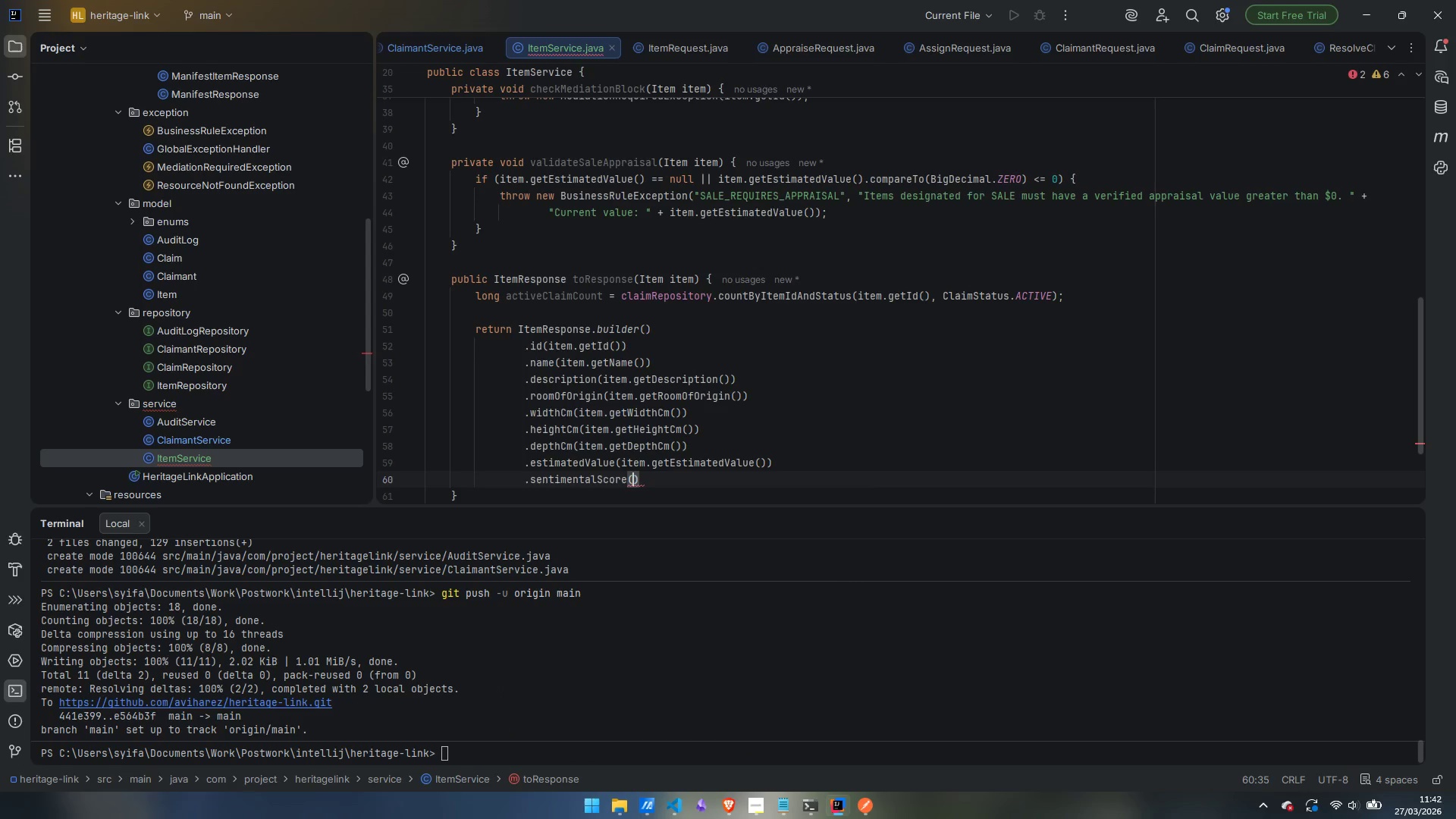 
type(item,)
key(Backspace)
type(.getSentimentalScore)
 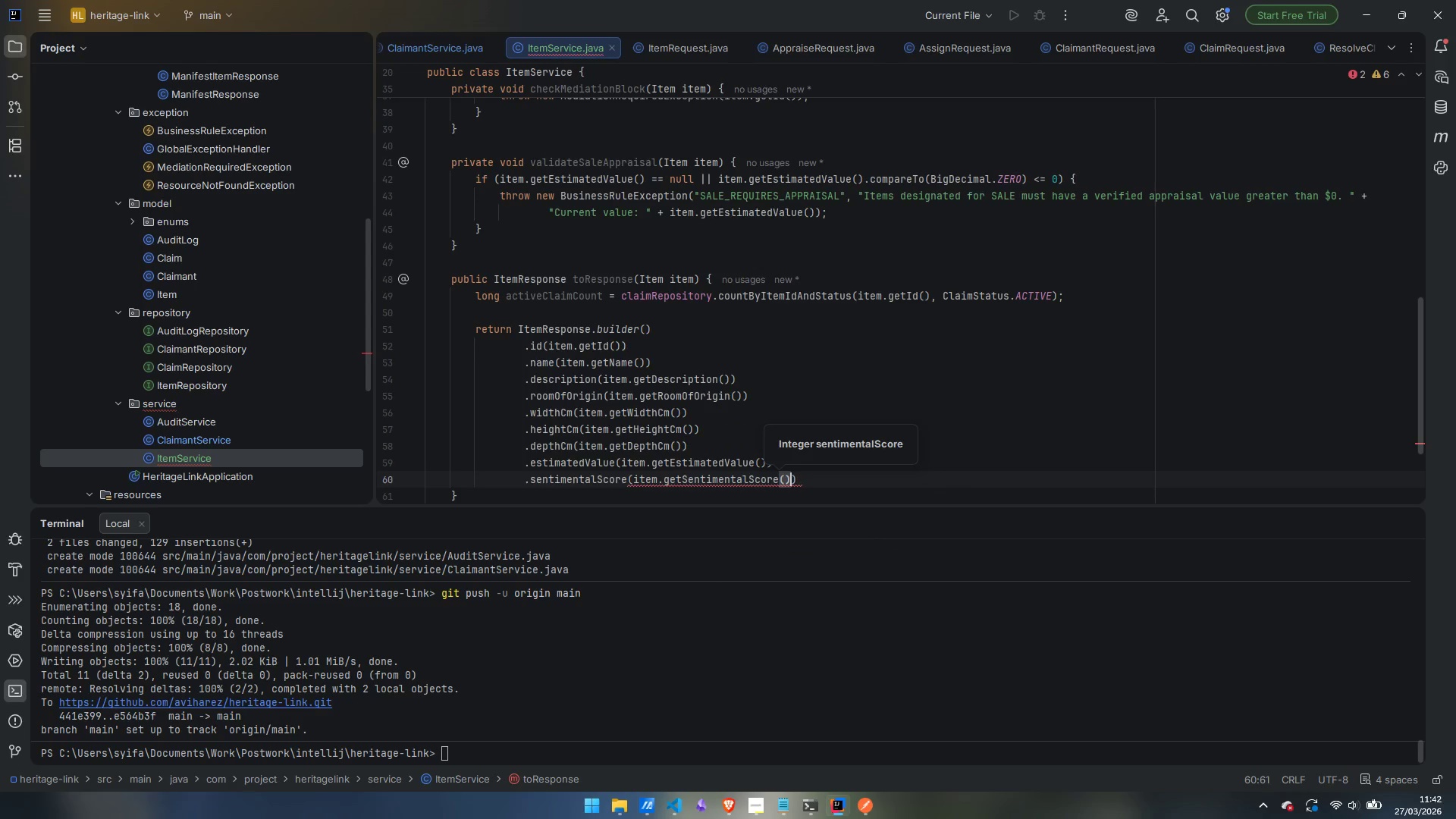 
 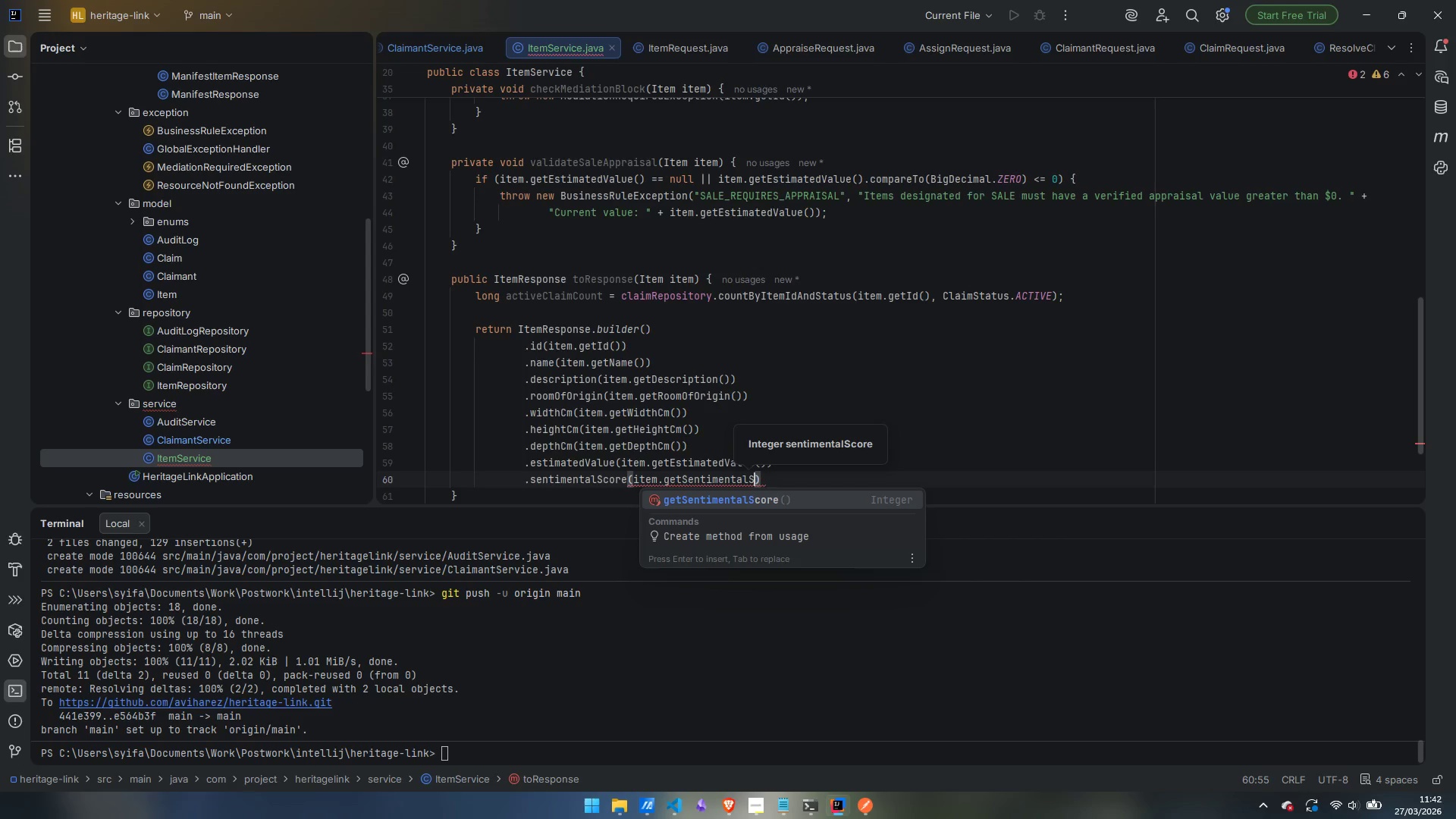 
key(Enter)
 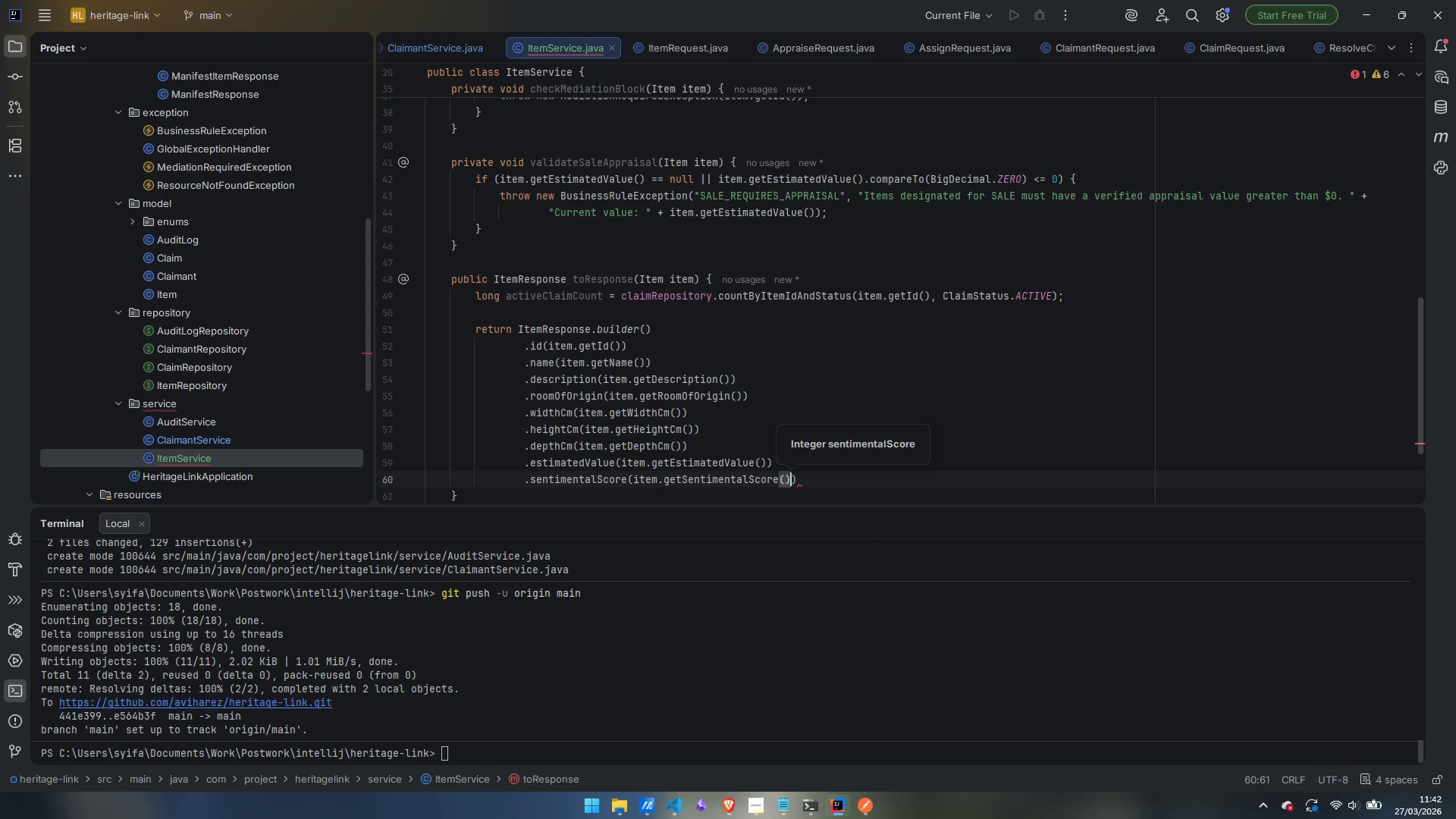 
key(ArrowRight)
 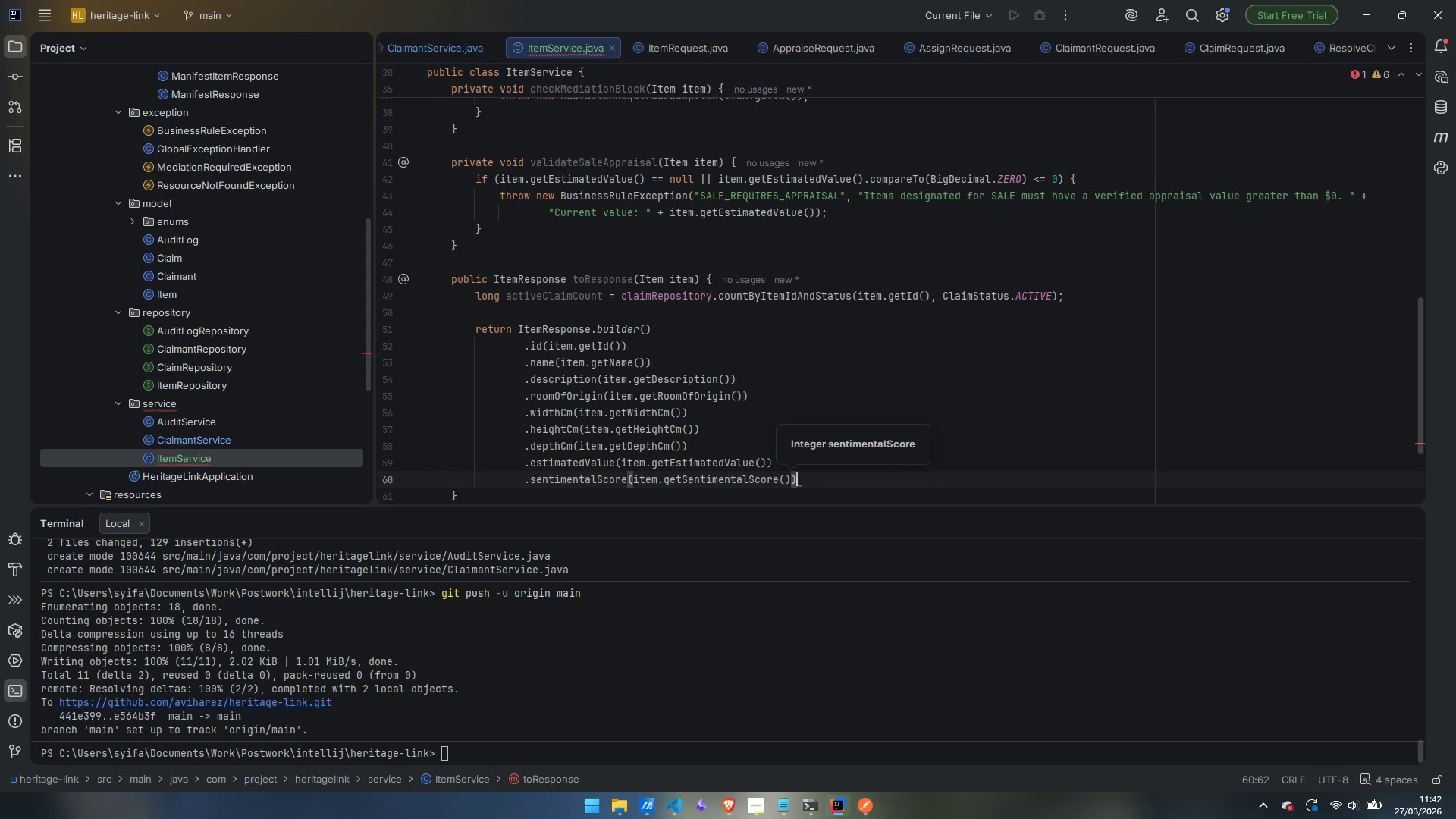 
key(Enter)
 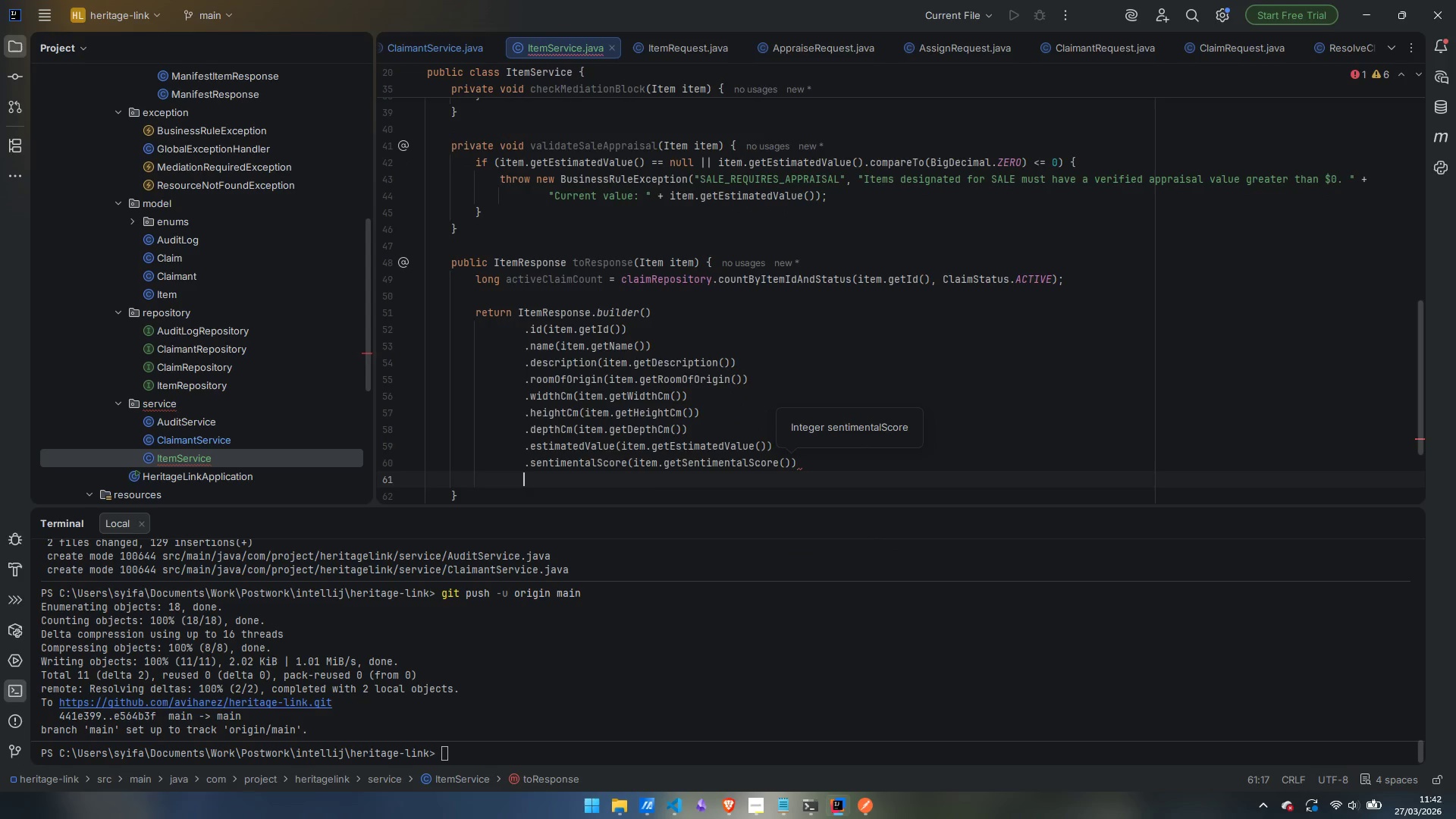 
key(Period)
 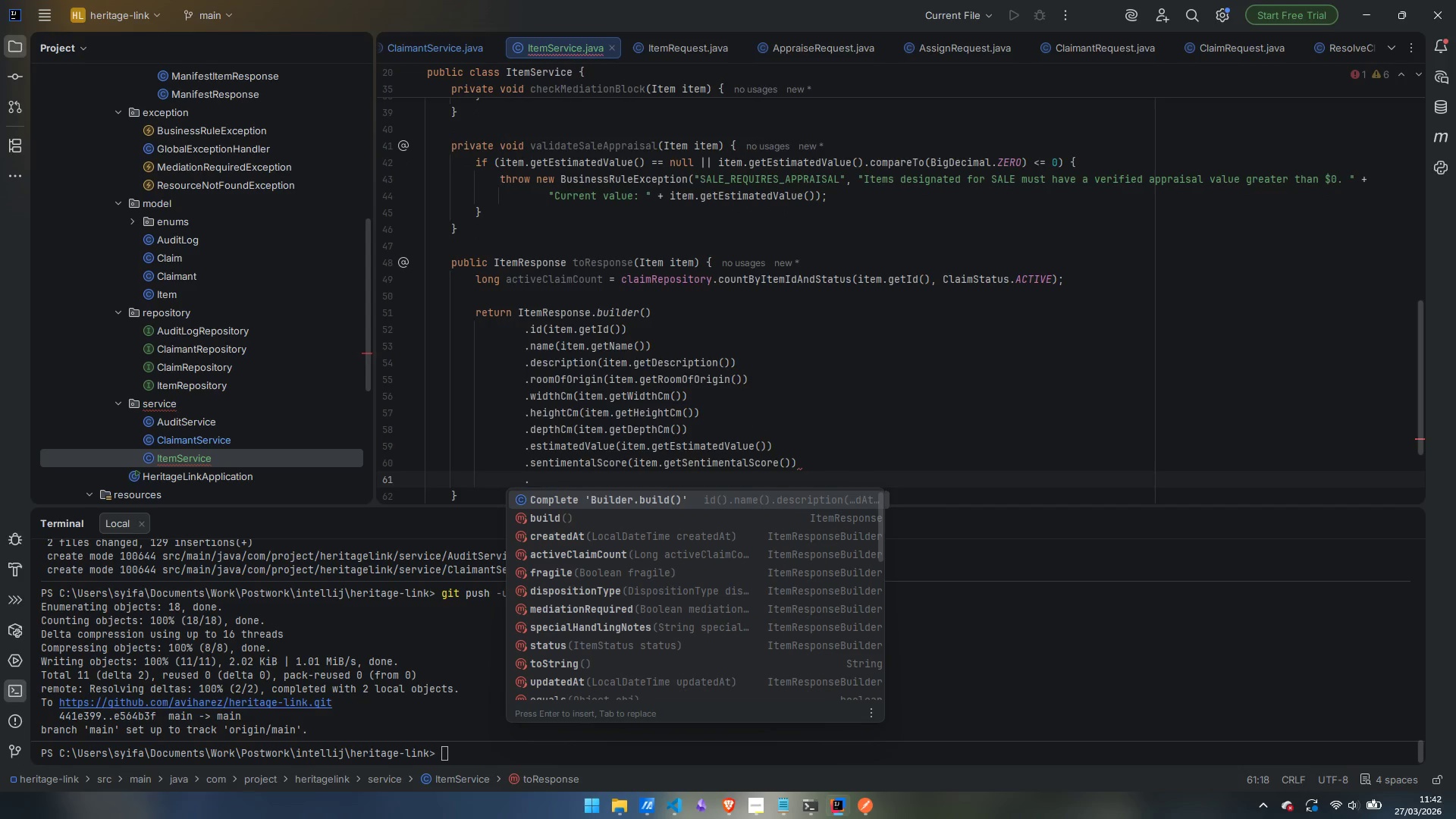 
type(status)
 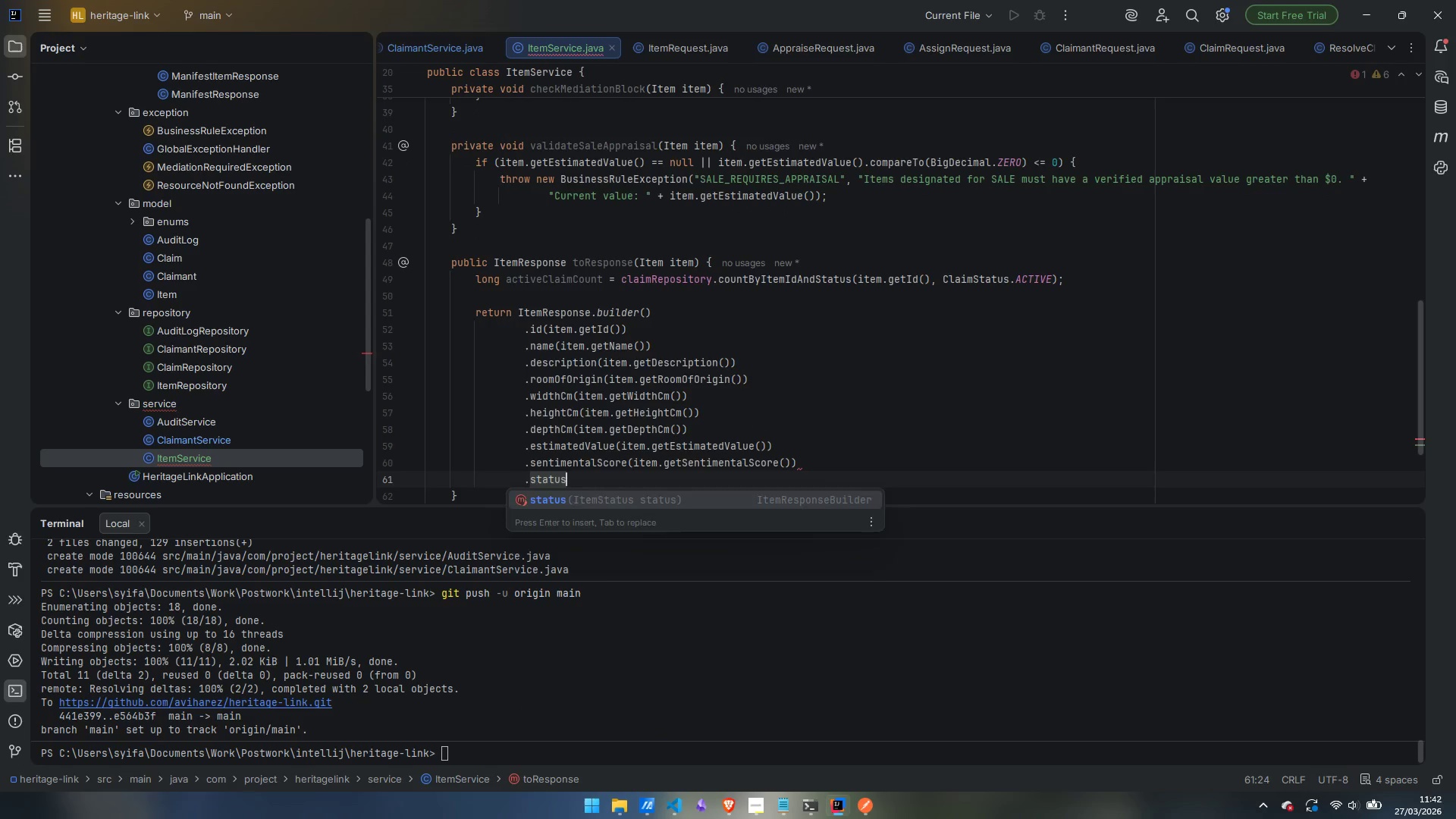 
key(Enter)
 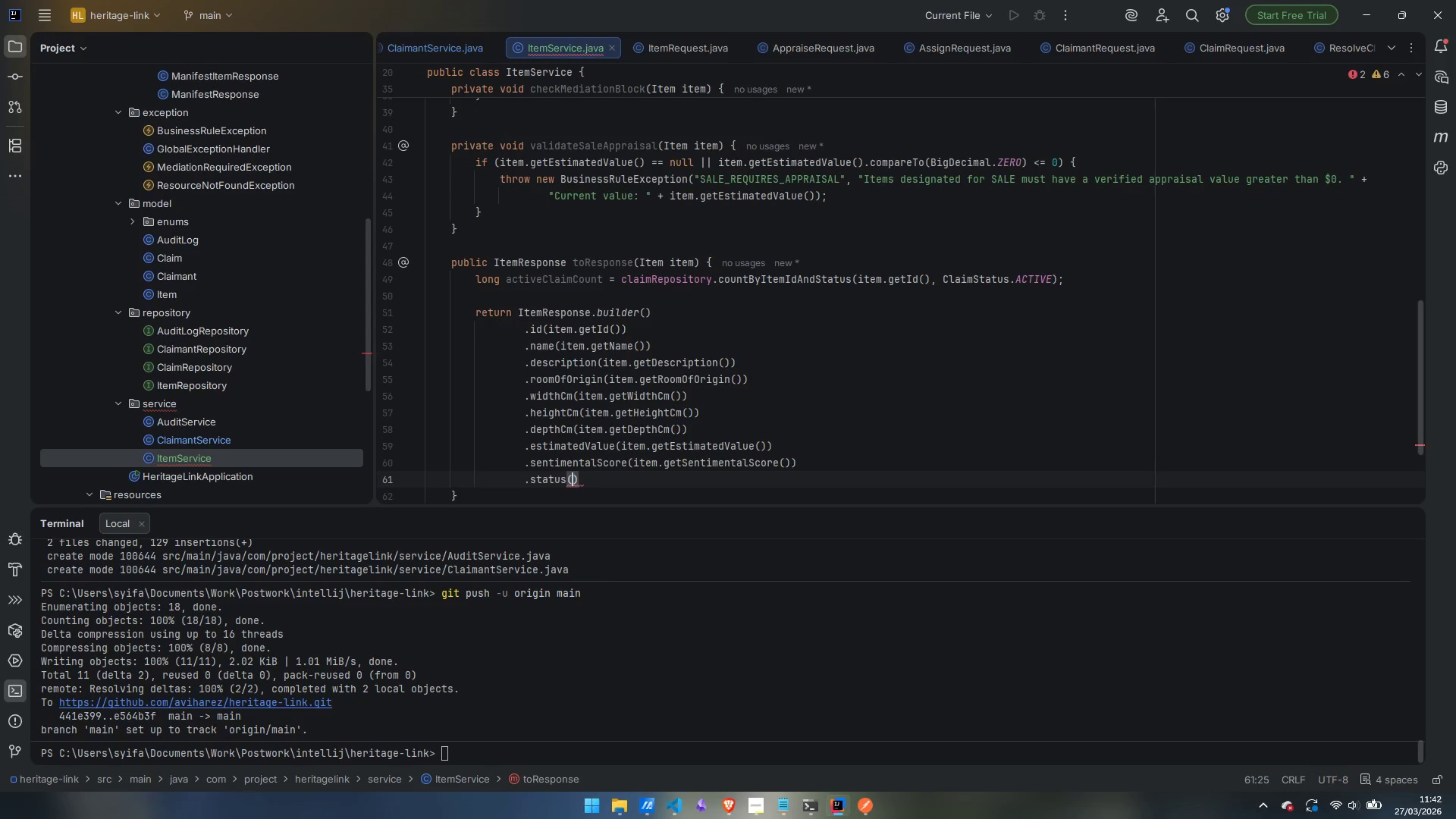 
type(item.getState)
key(Backspace)
type(us)
 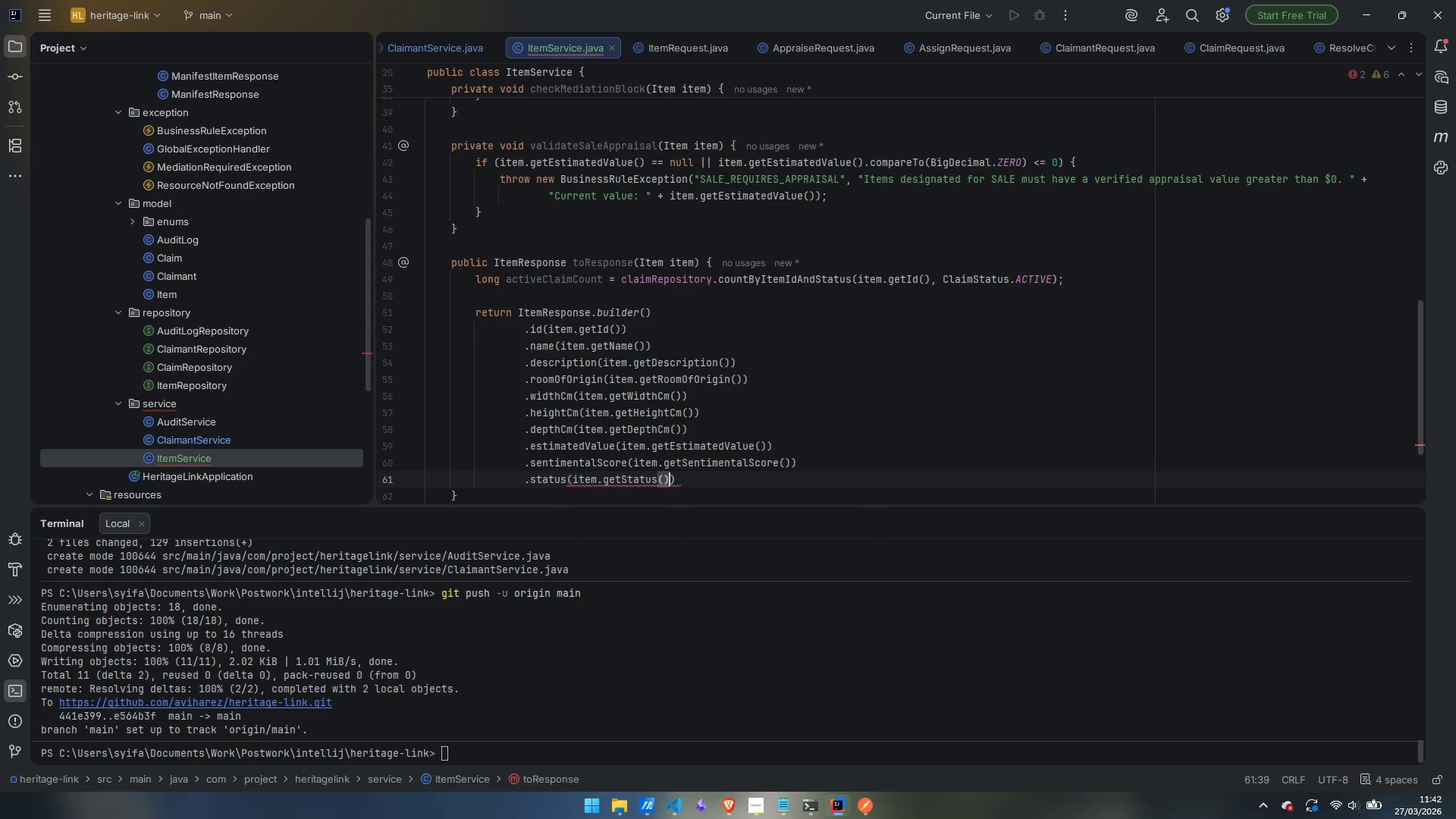 
key(Enter)
 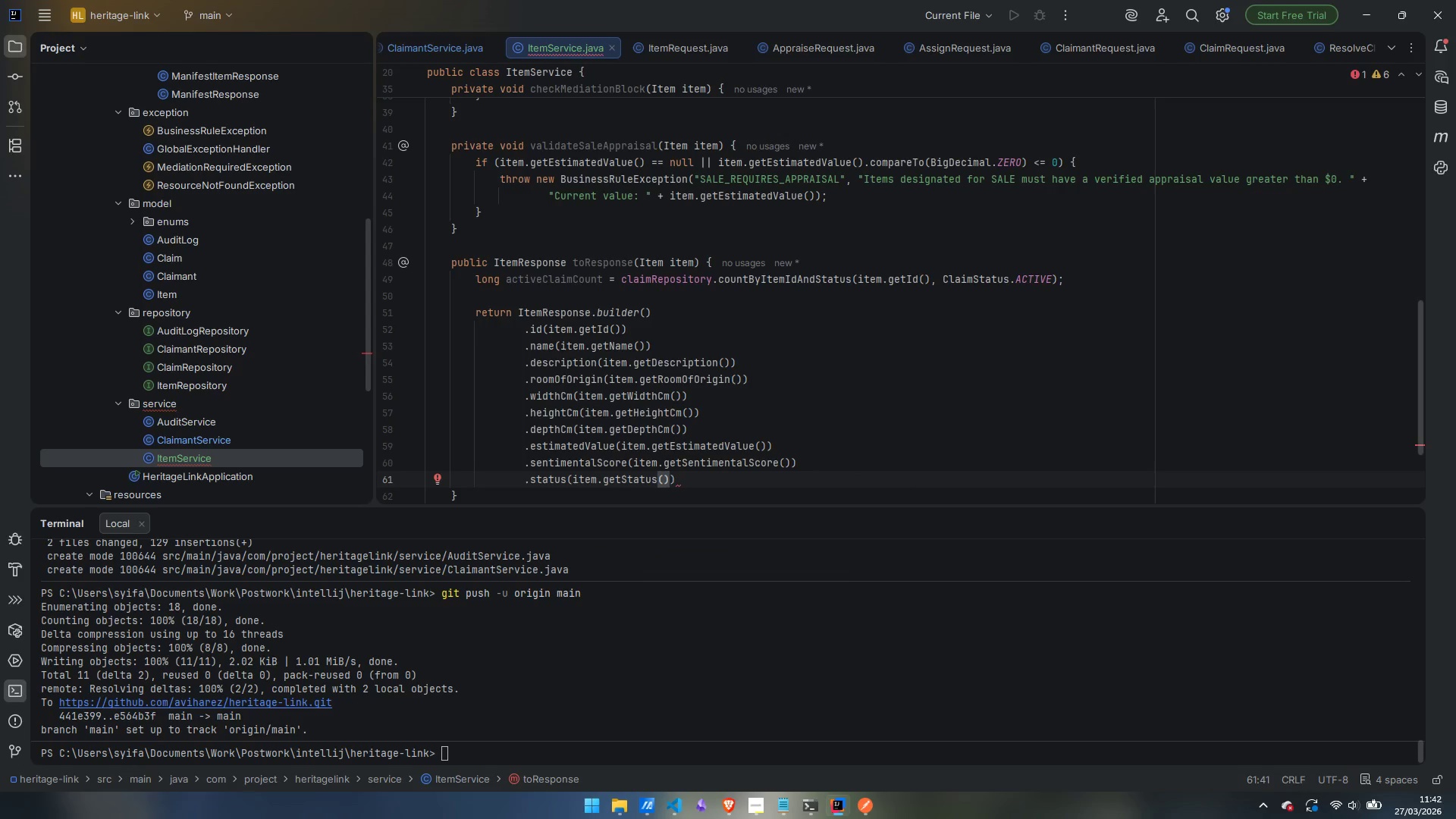 
key(ArrowRight)
 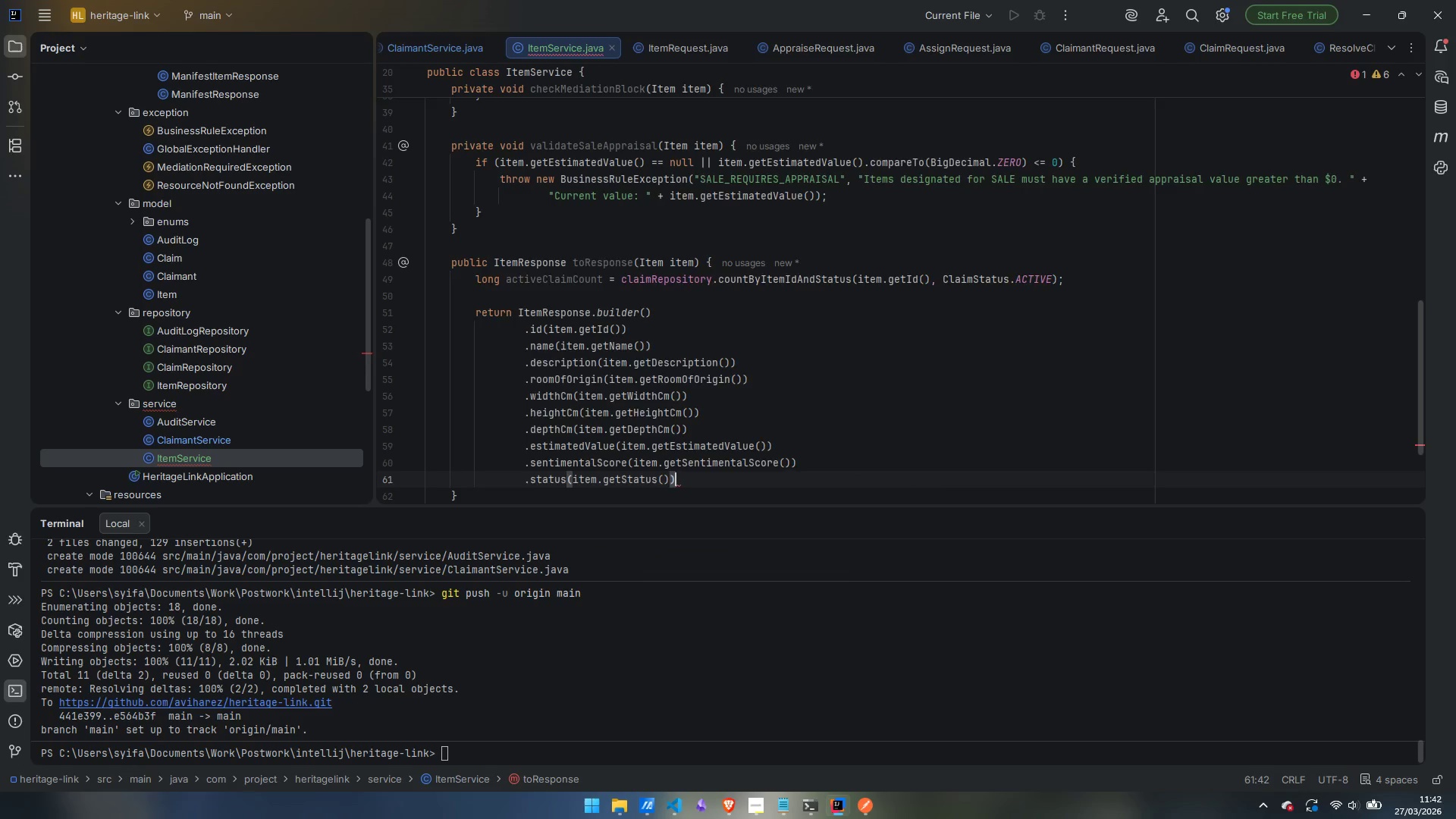 
key(Enter)
 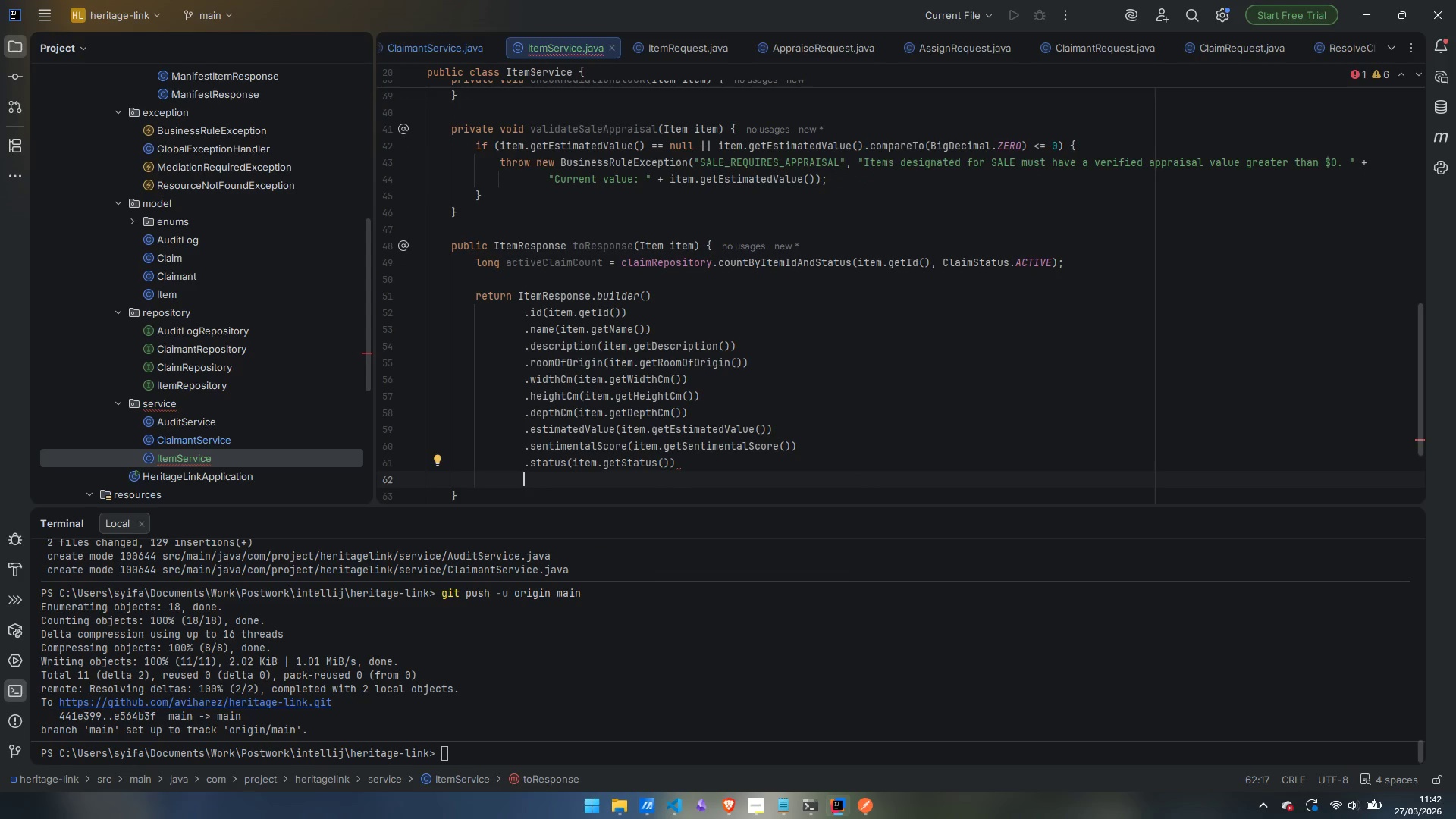 
key(Period)
 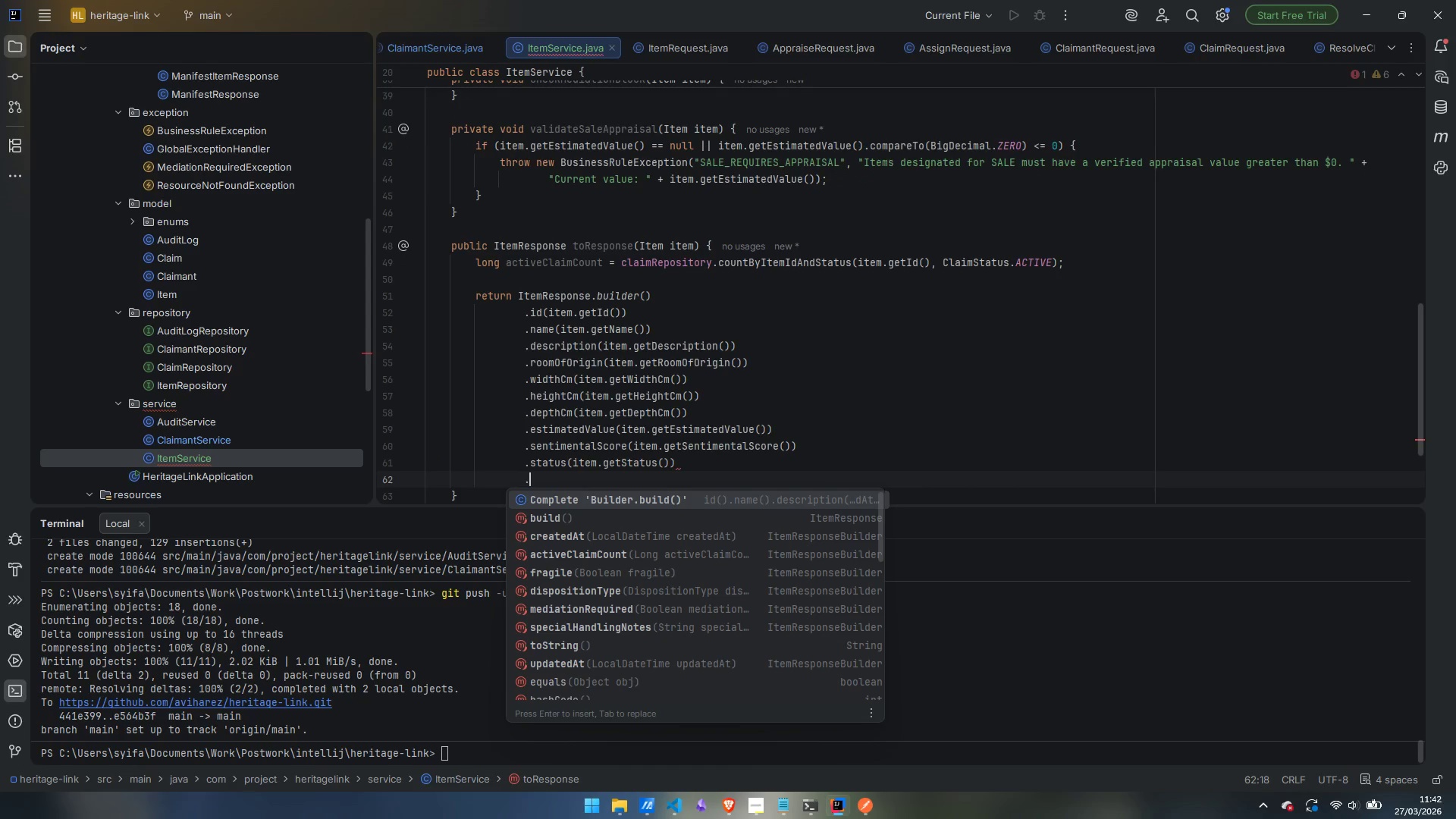 
type(dispositionType)
 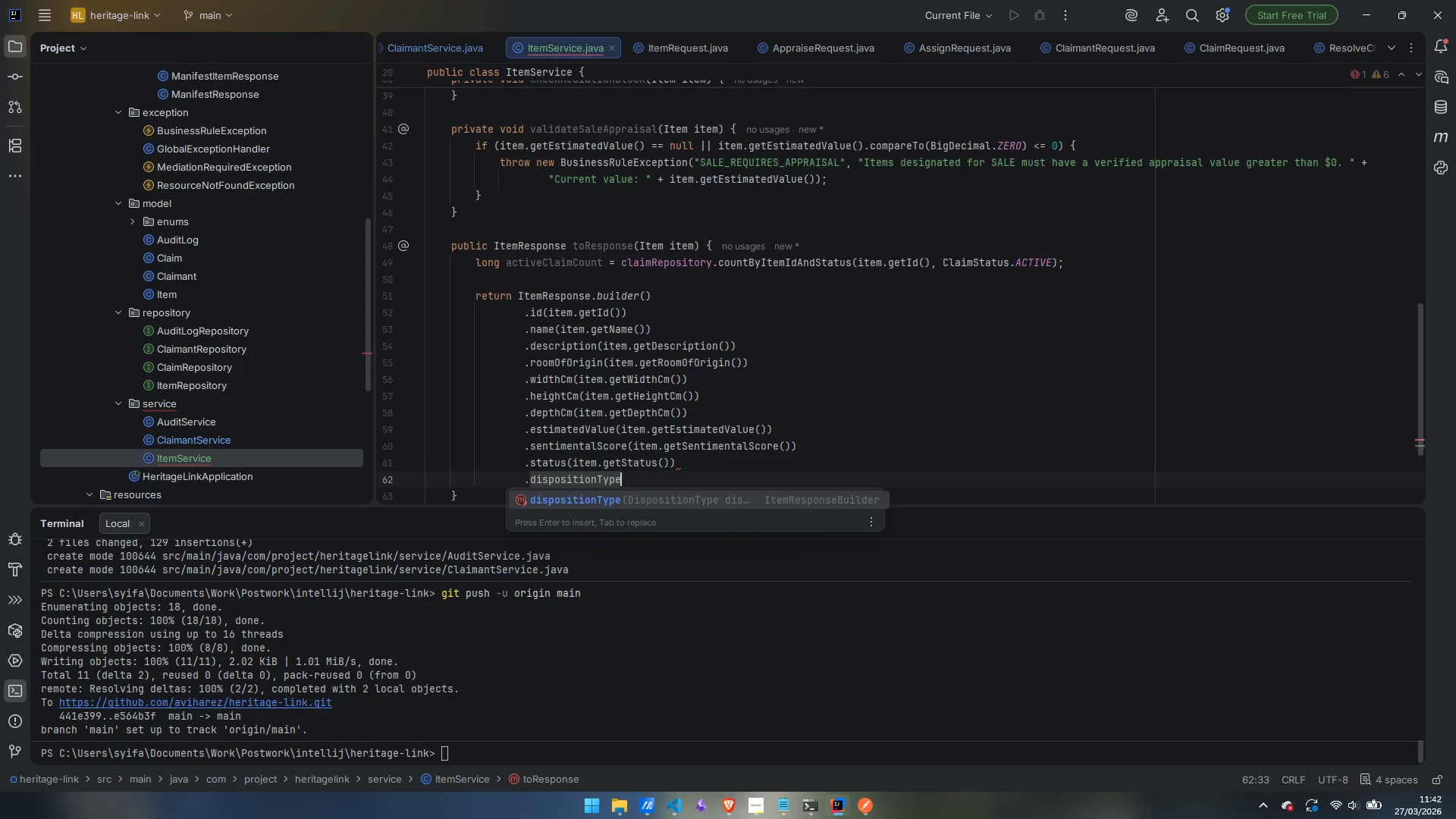 
key(Enter)
 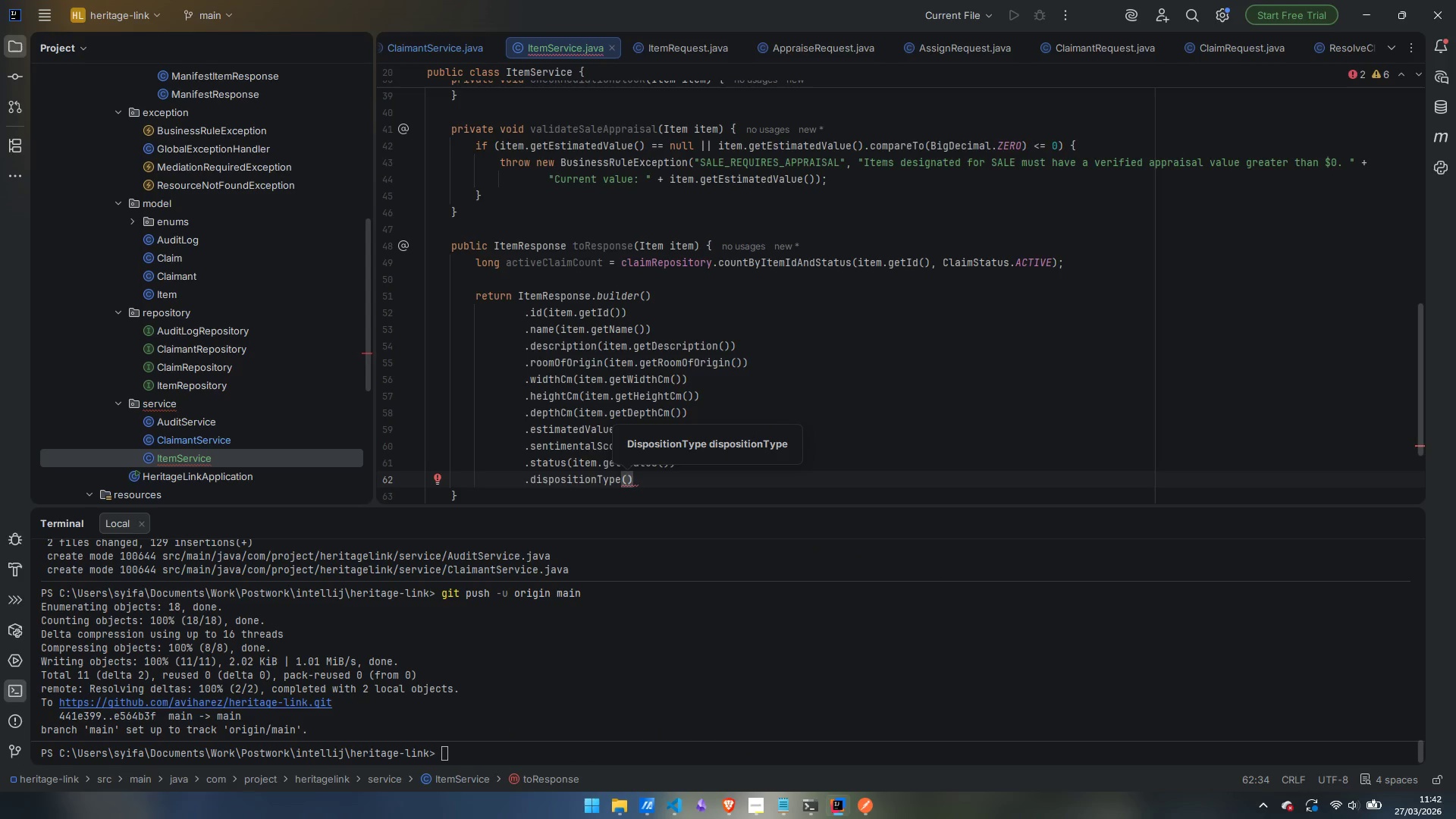 
type(item.getDispositionType)
 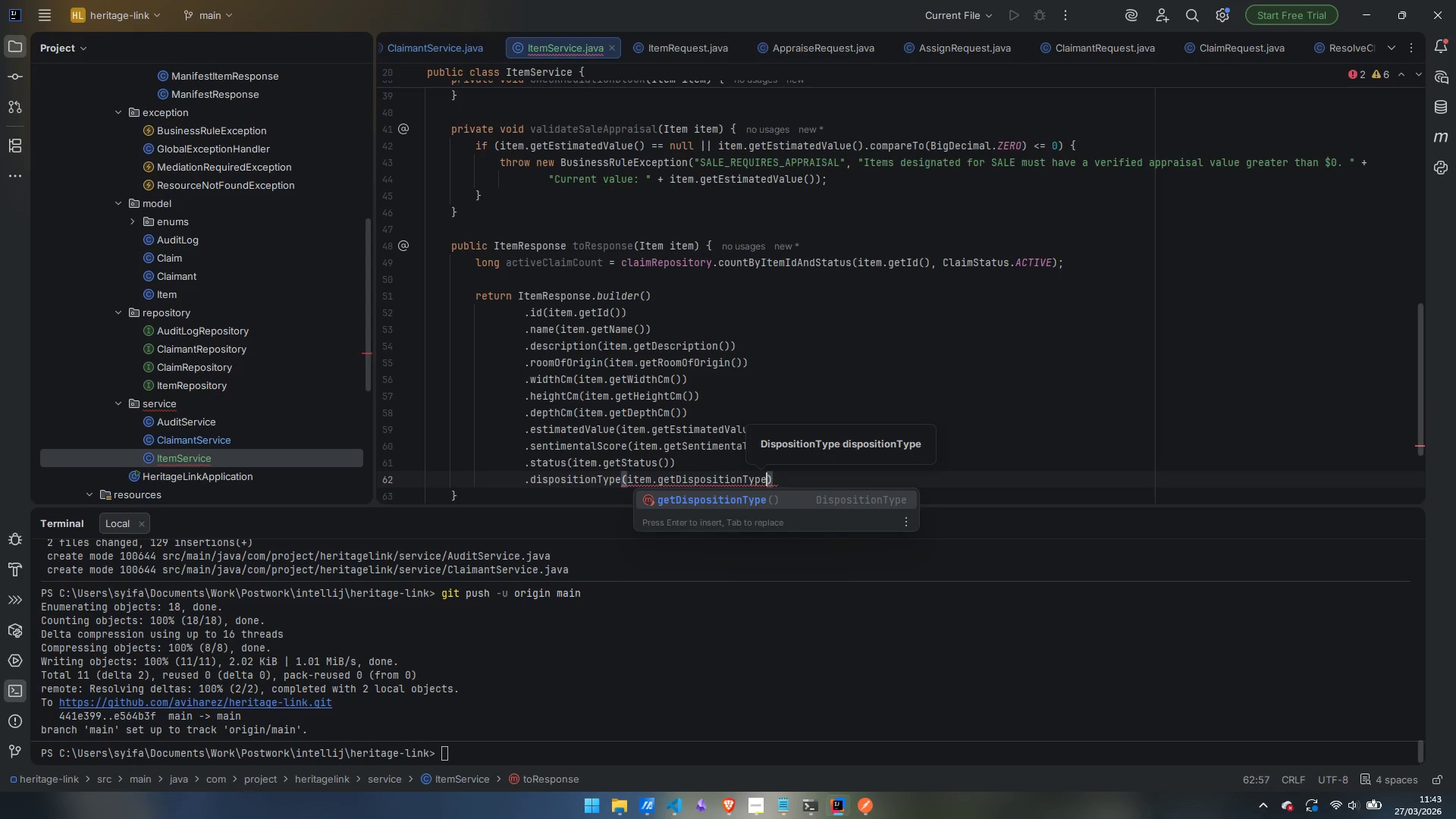 
key(Enter)
 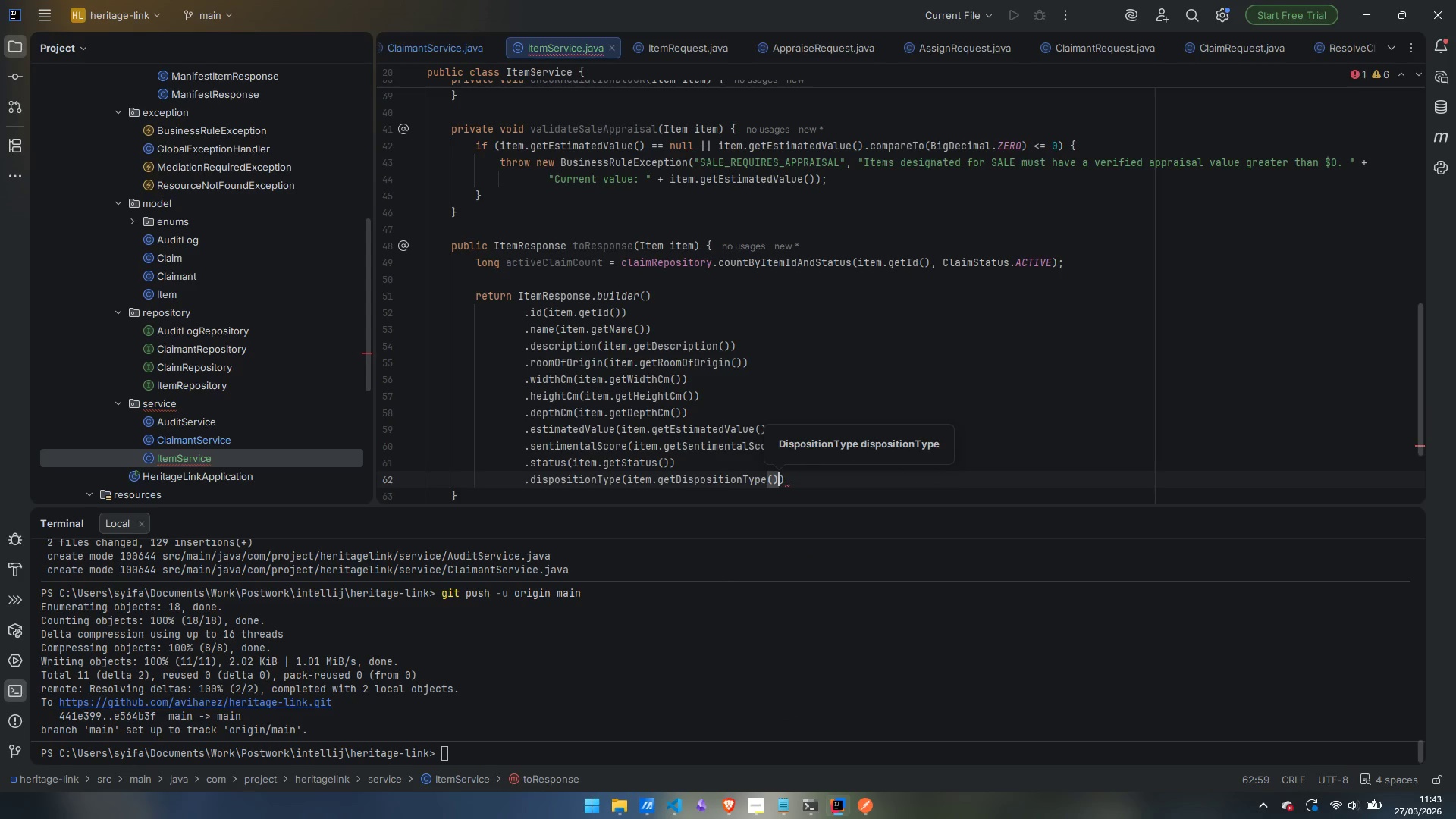 
key(ArrowRight)
 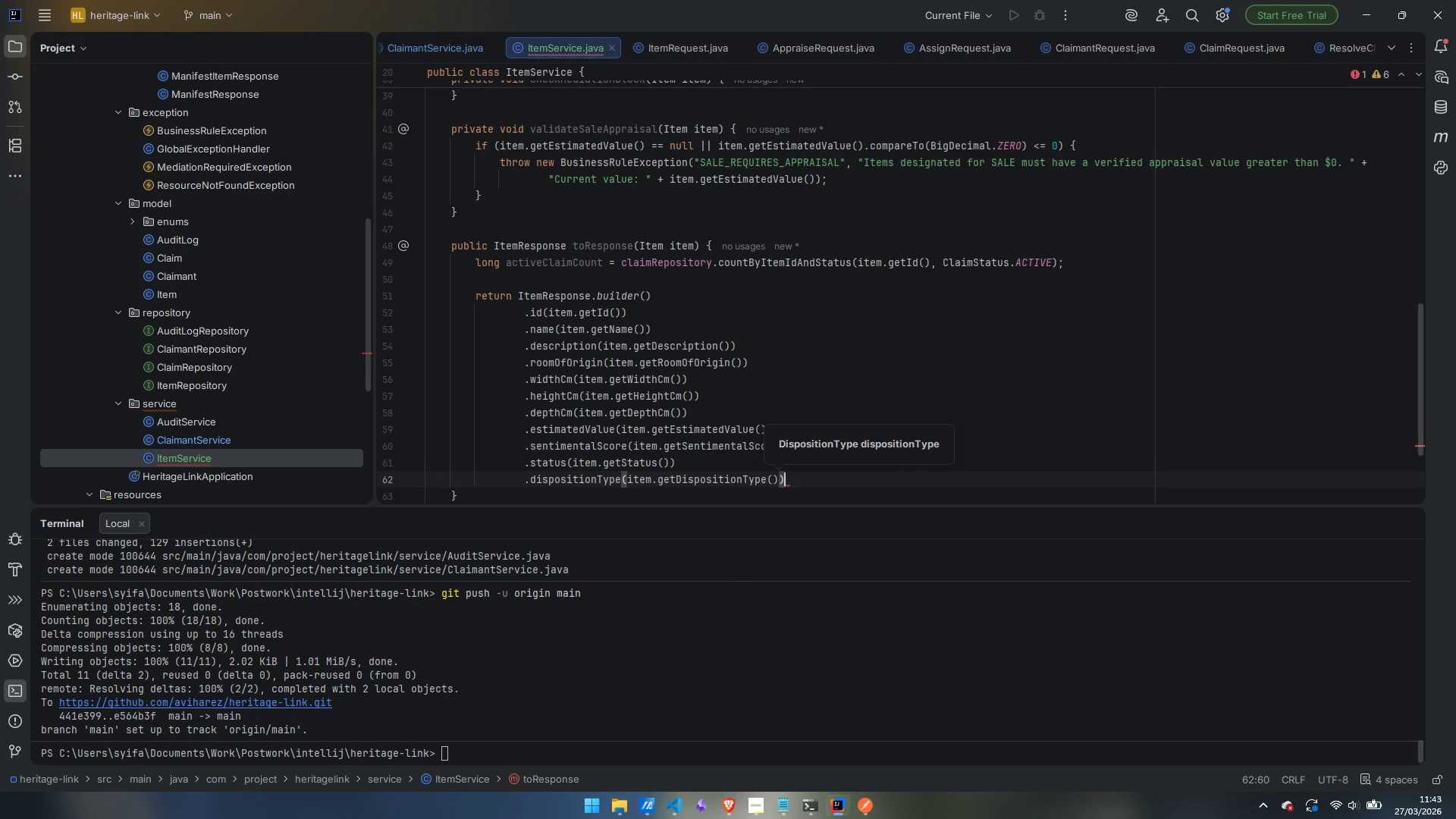 
key(Enter)
 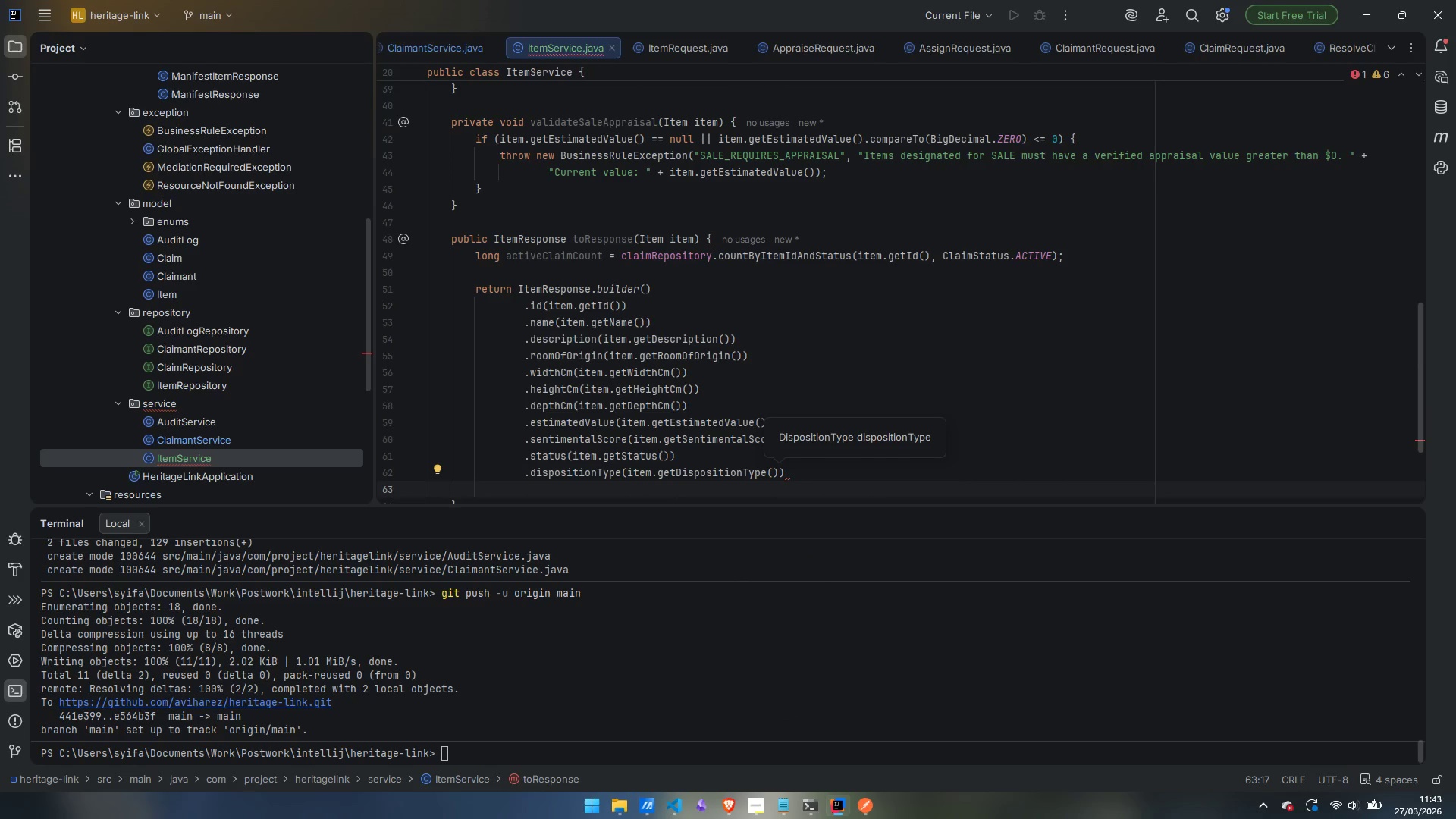 
type(.fragile)
 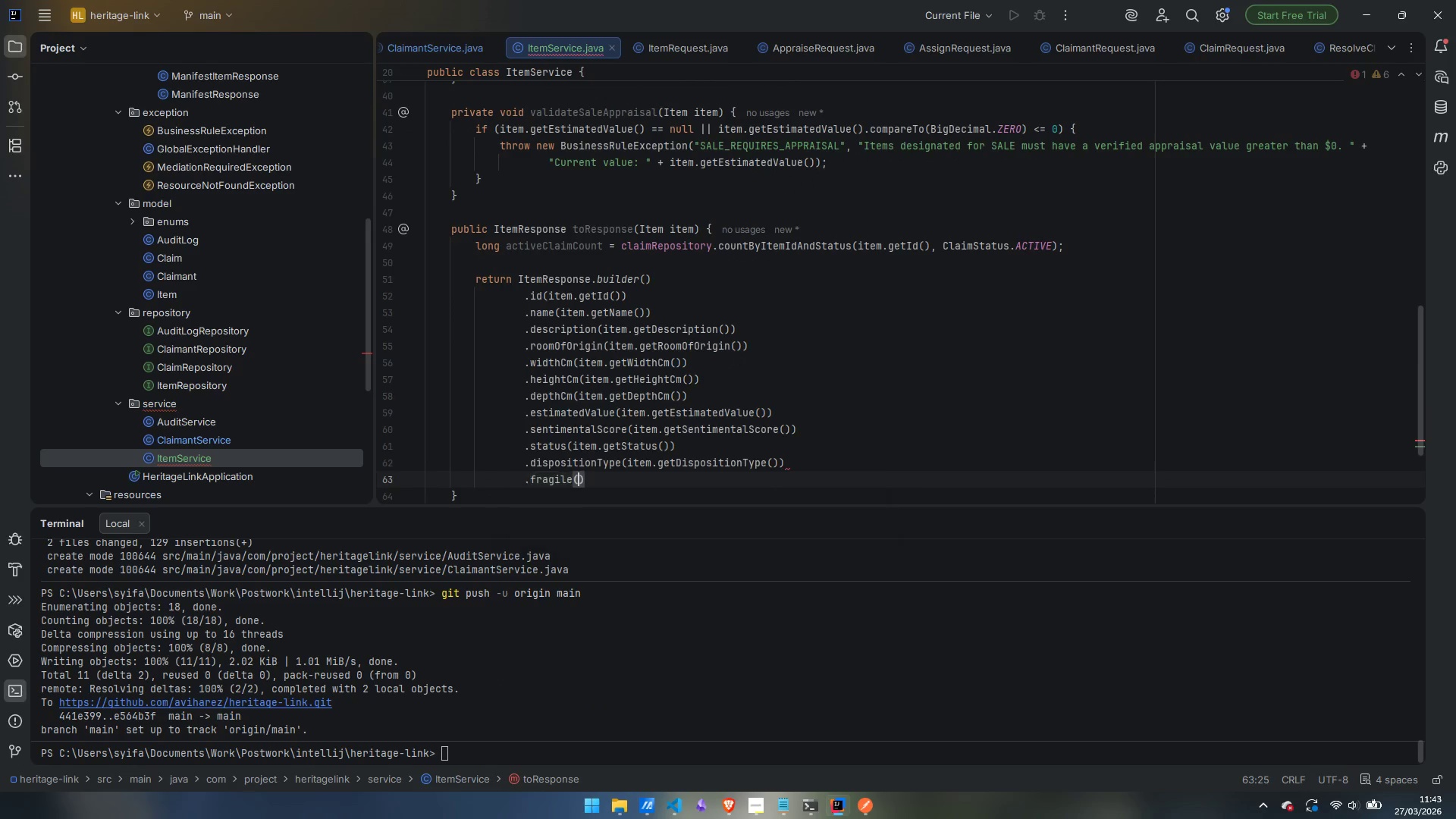 
key(Enter)
 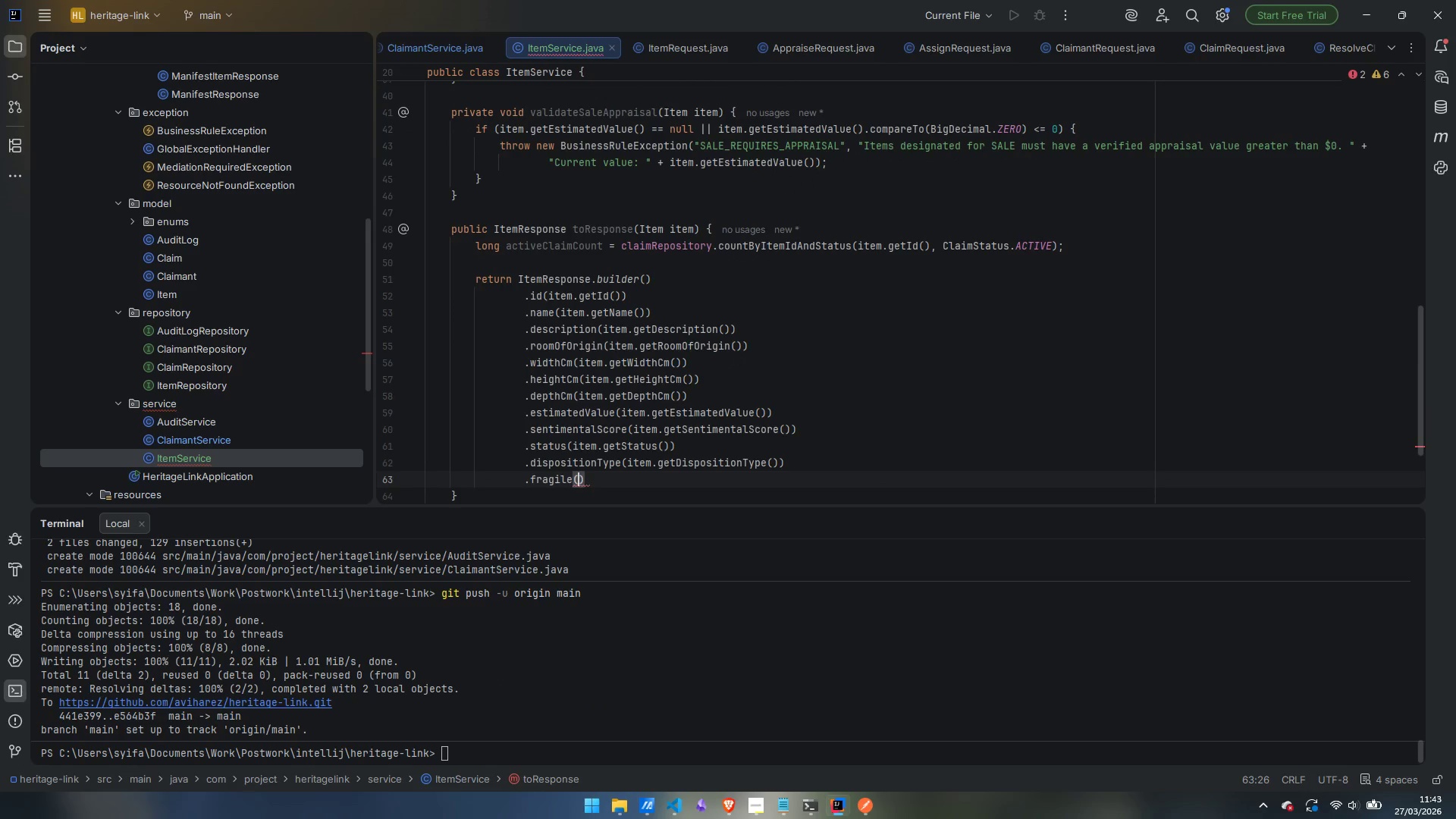 
type(item.getFragile)
 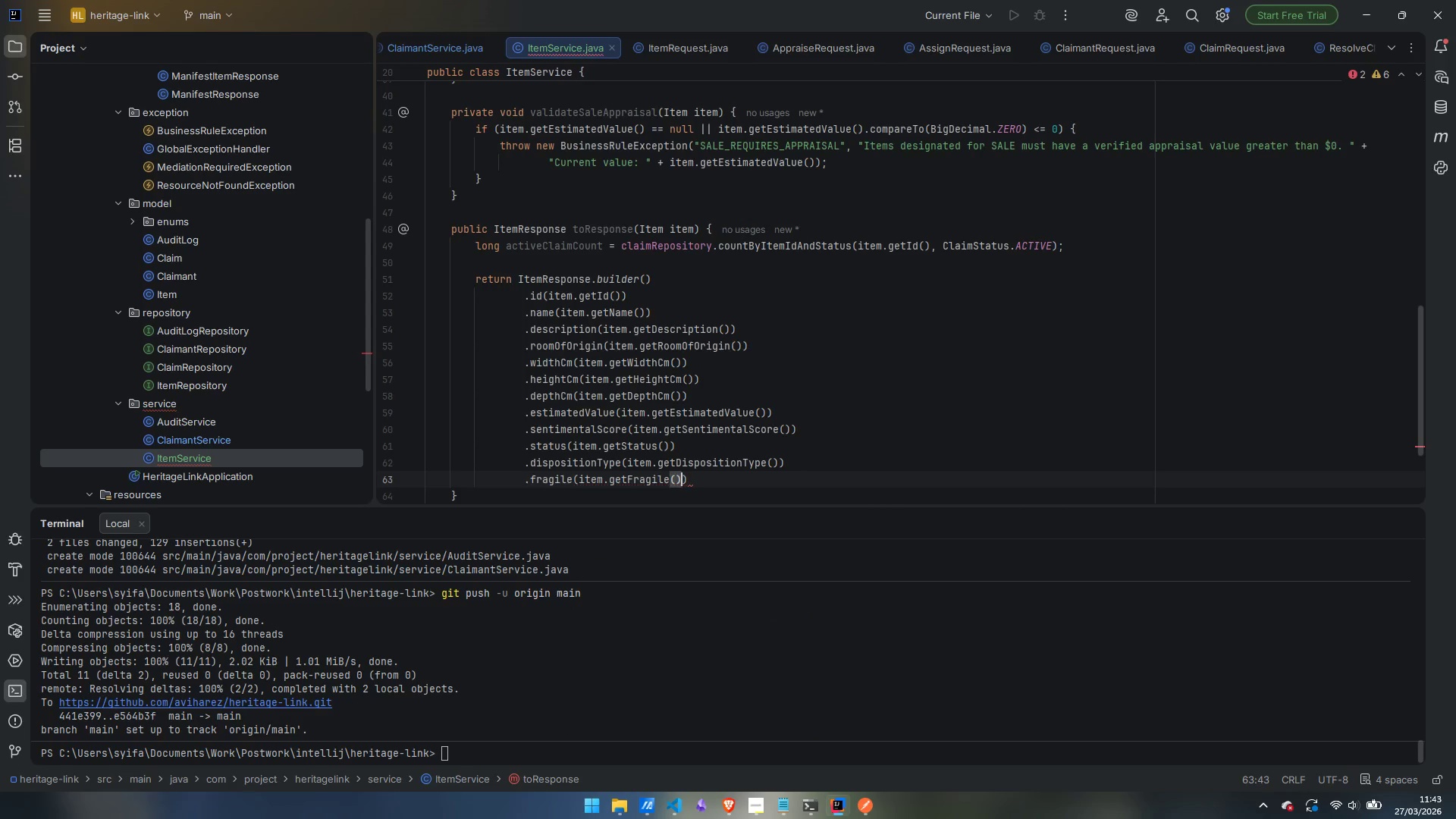 
 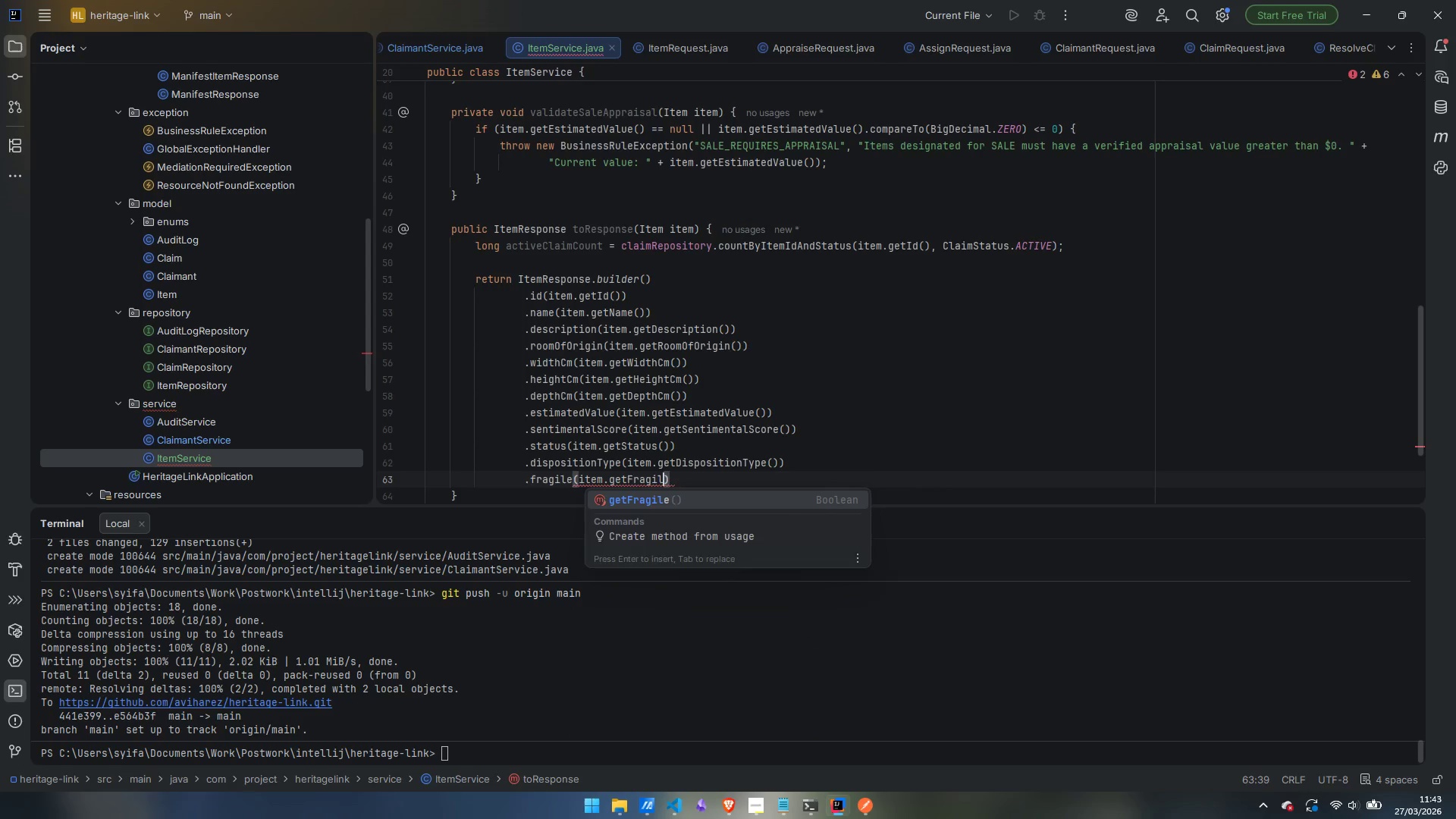 
key(Enter)
 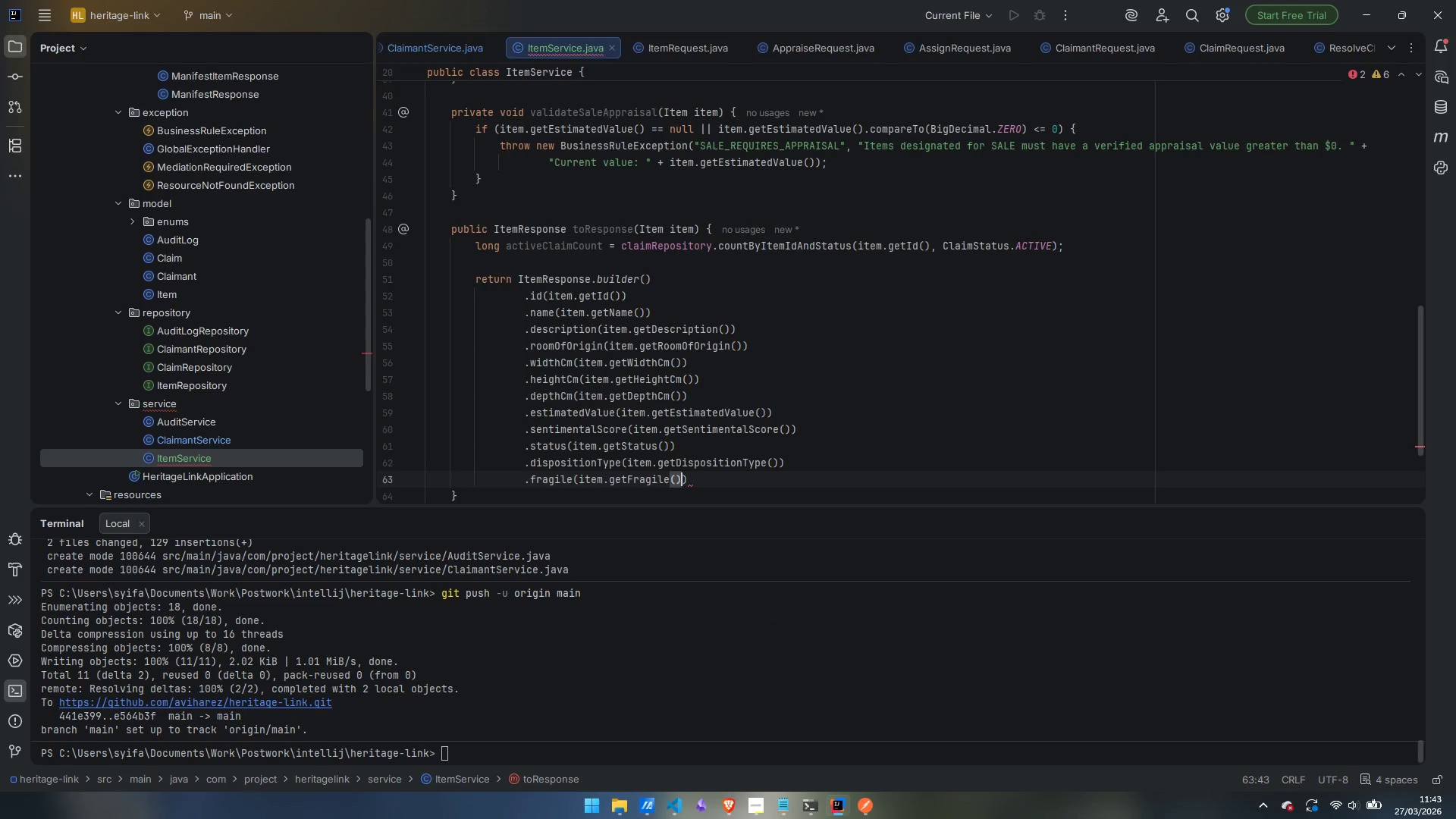 
key(ArrowRight)
 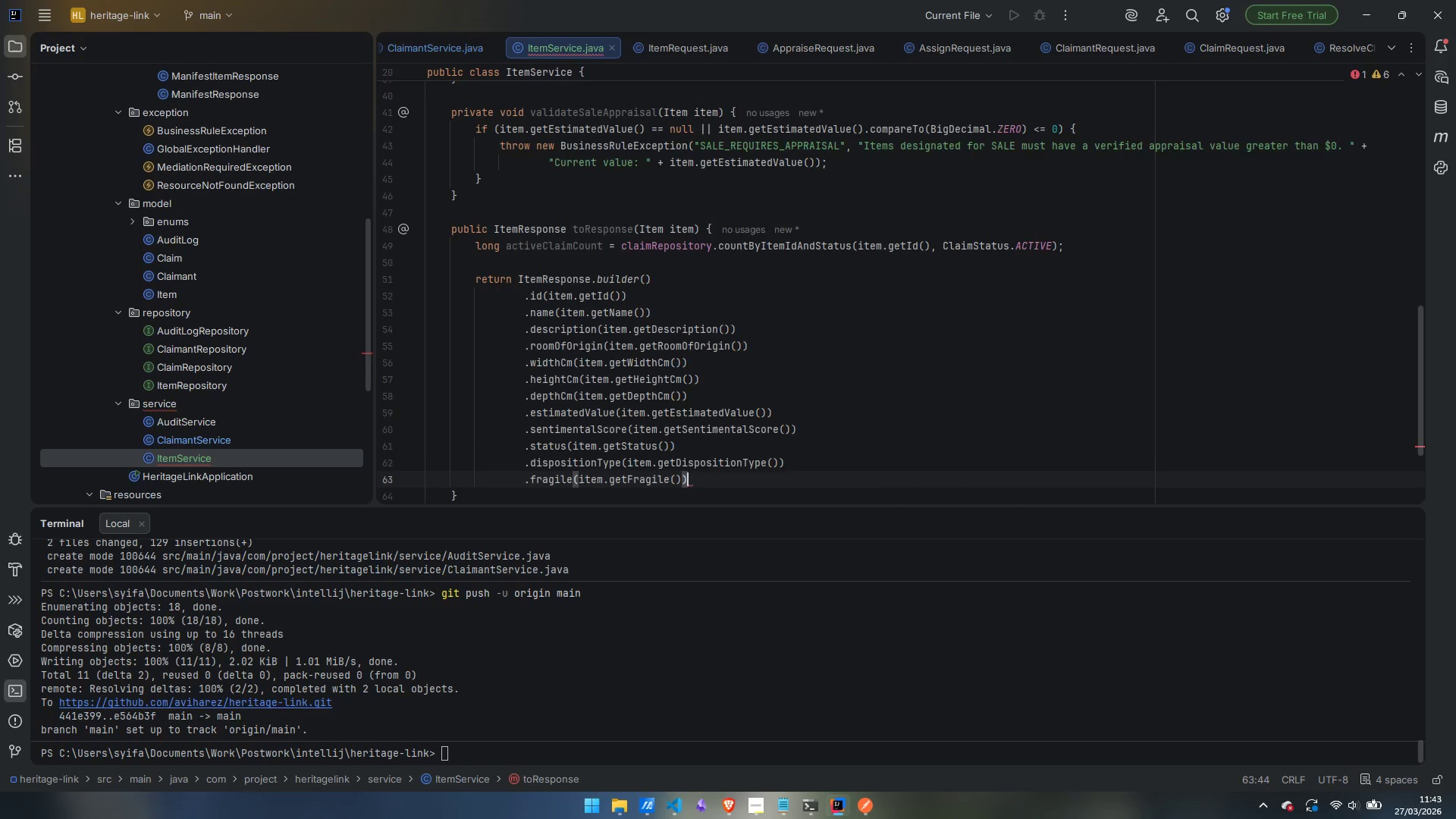 
key(Enter)
 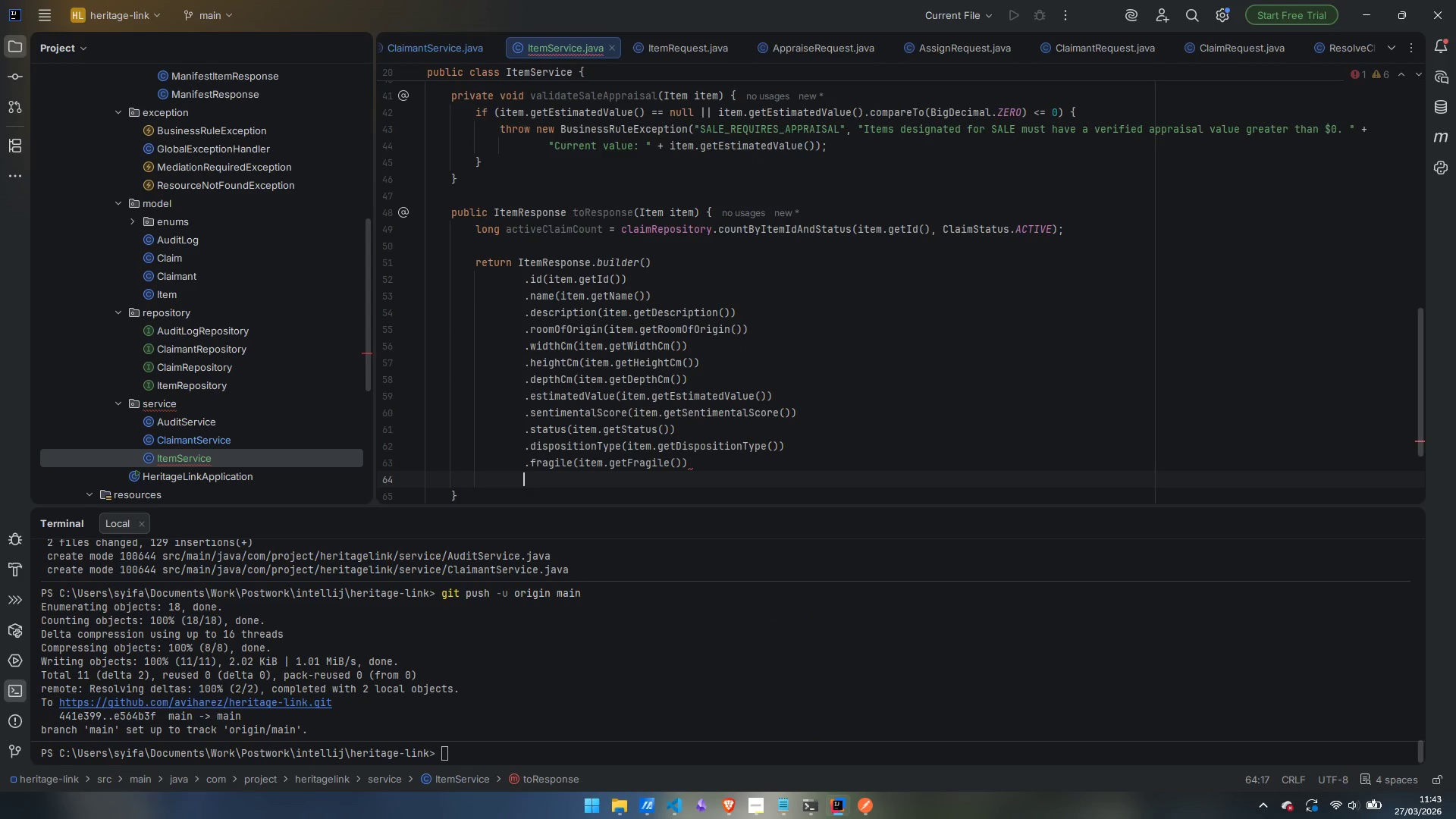 
type(.specialHandlo)
key(Backspace)
type(ingNotes)
 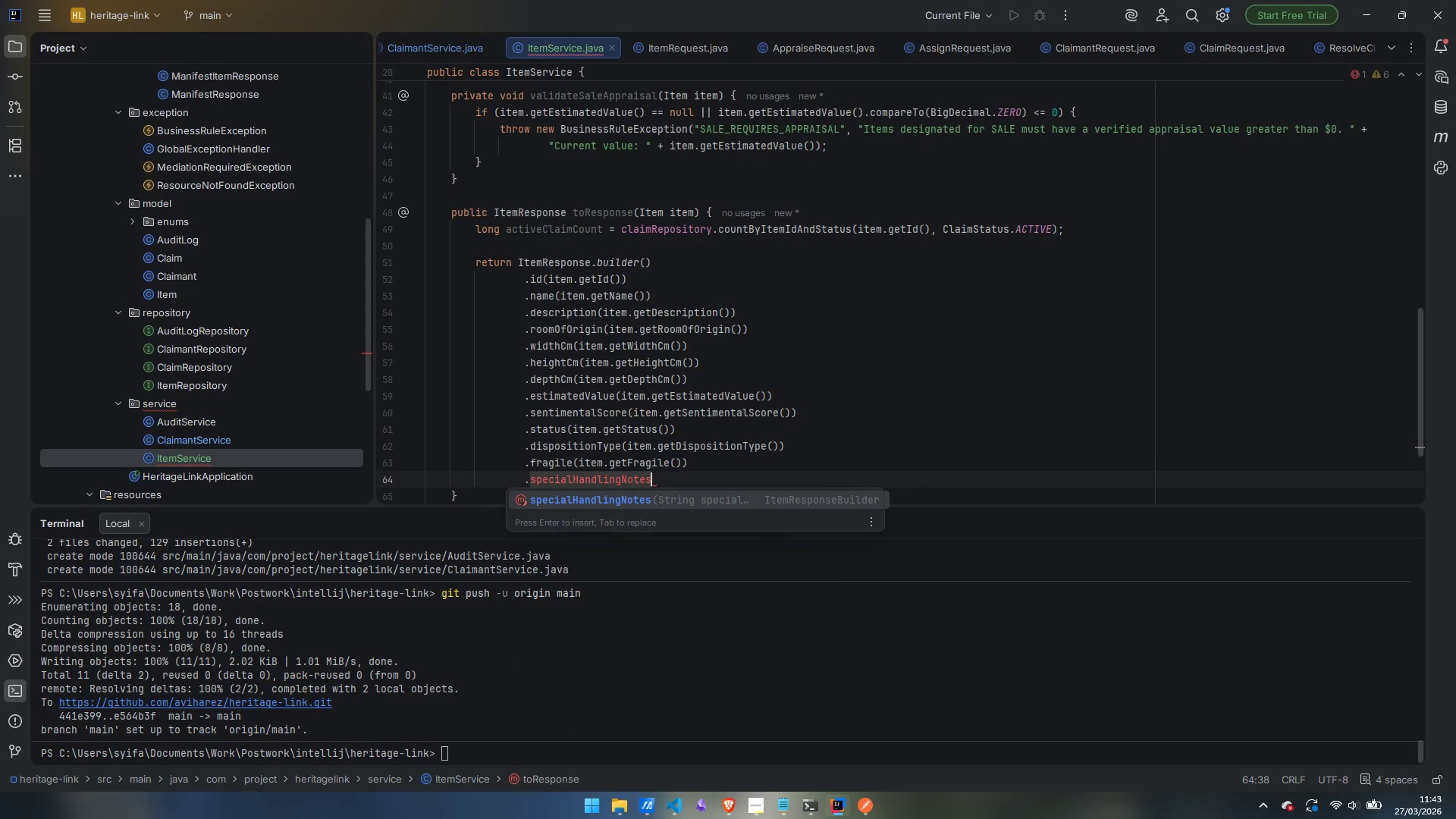 
key(Enter)
 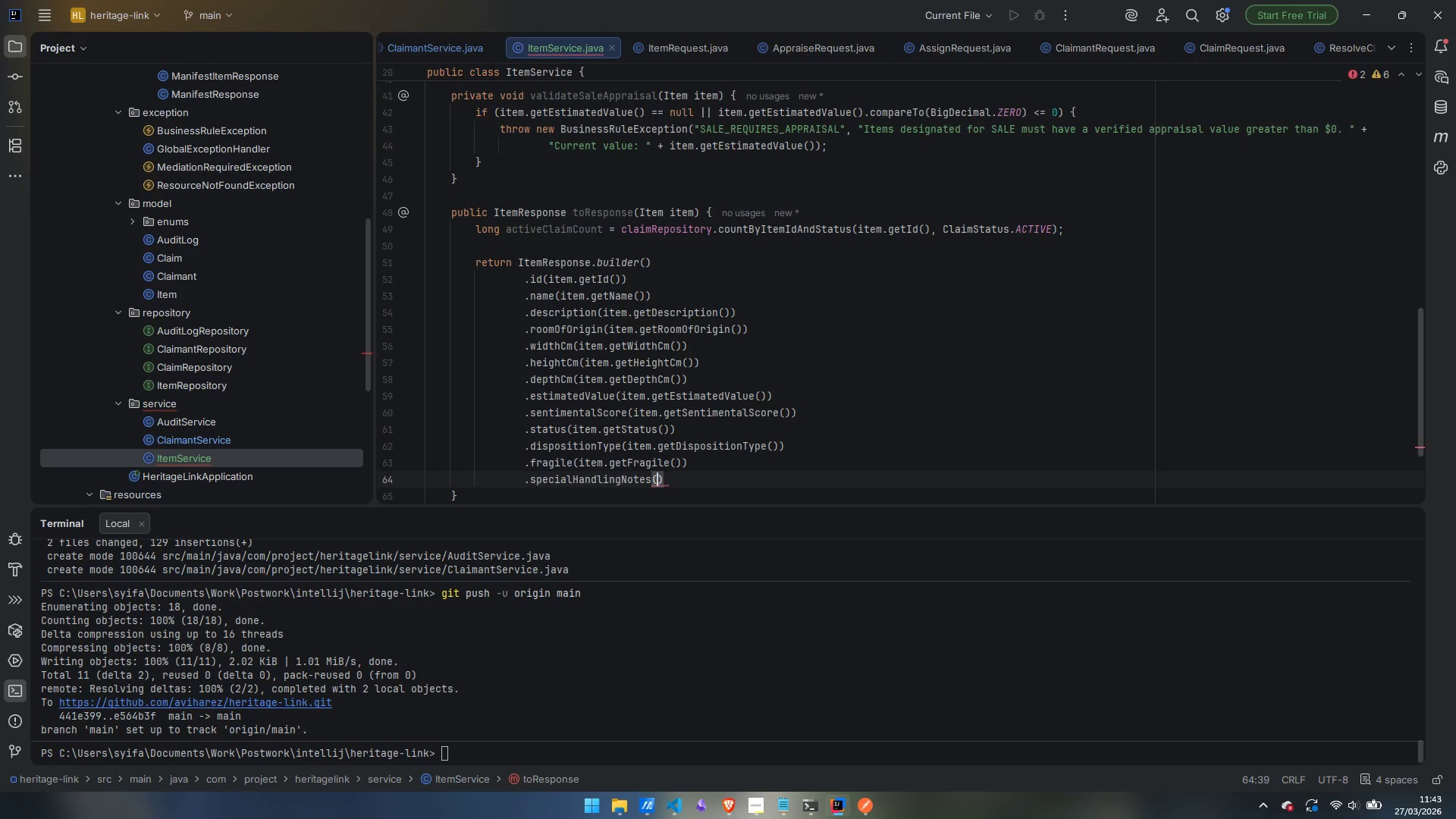 
type(ge)
key(Backspace)
key(Backspace)
type(item.getSpes)
key(Backspace)
type(cialHandlon)
key(Backspace)
key(Backspace)
type(ingNotes)
 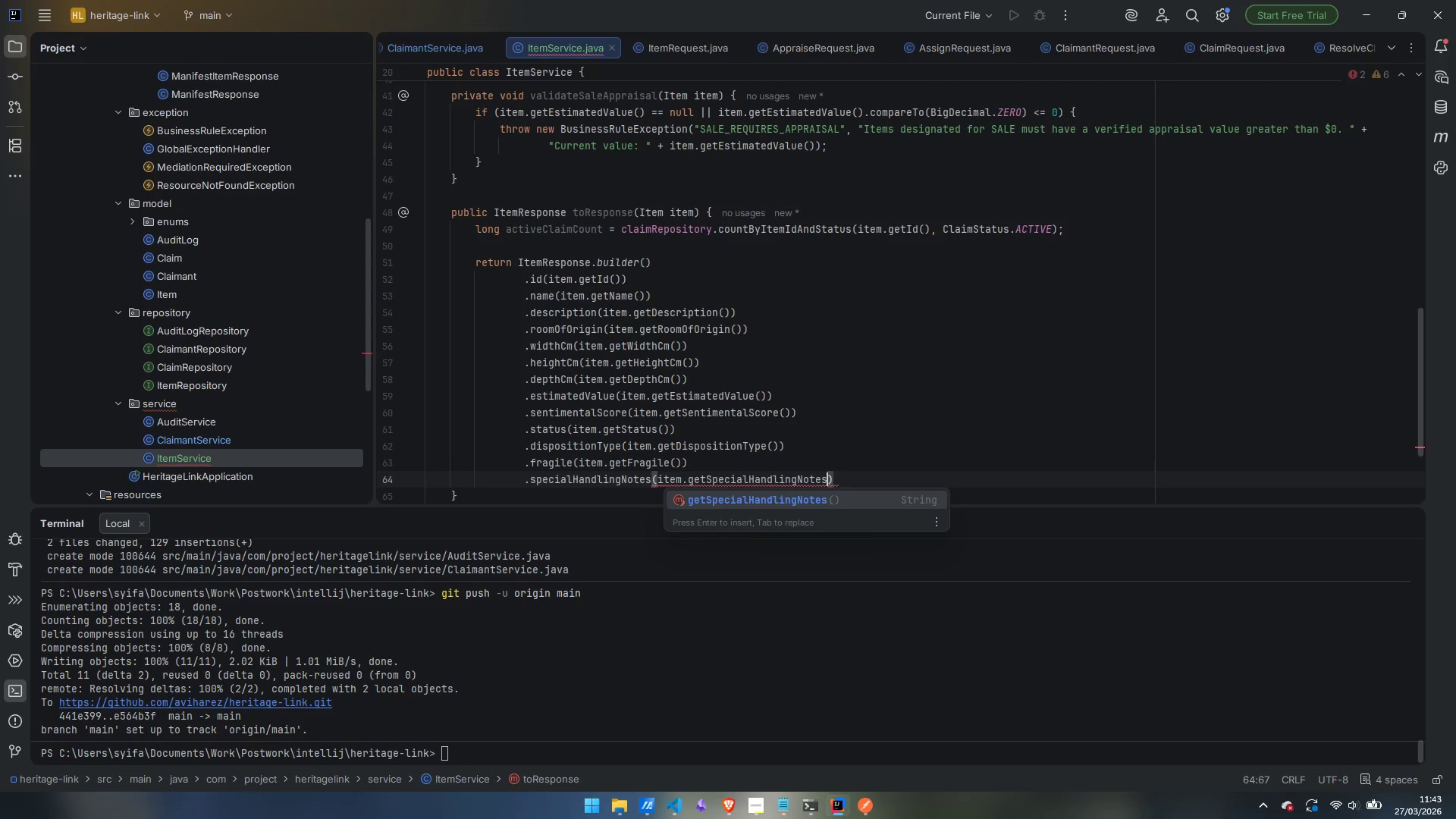 
key(Enter)
 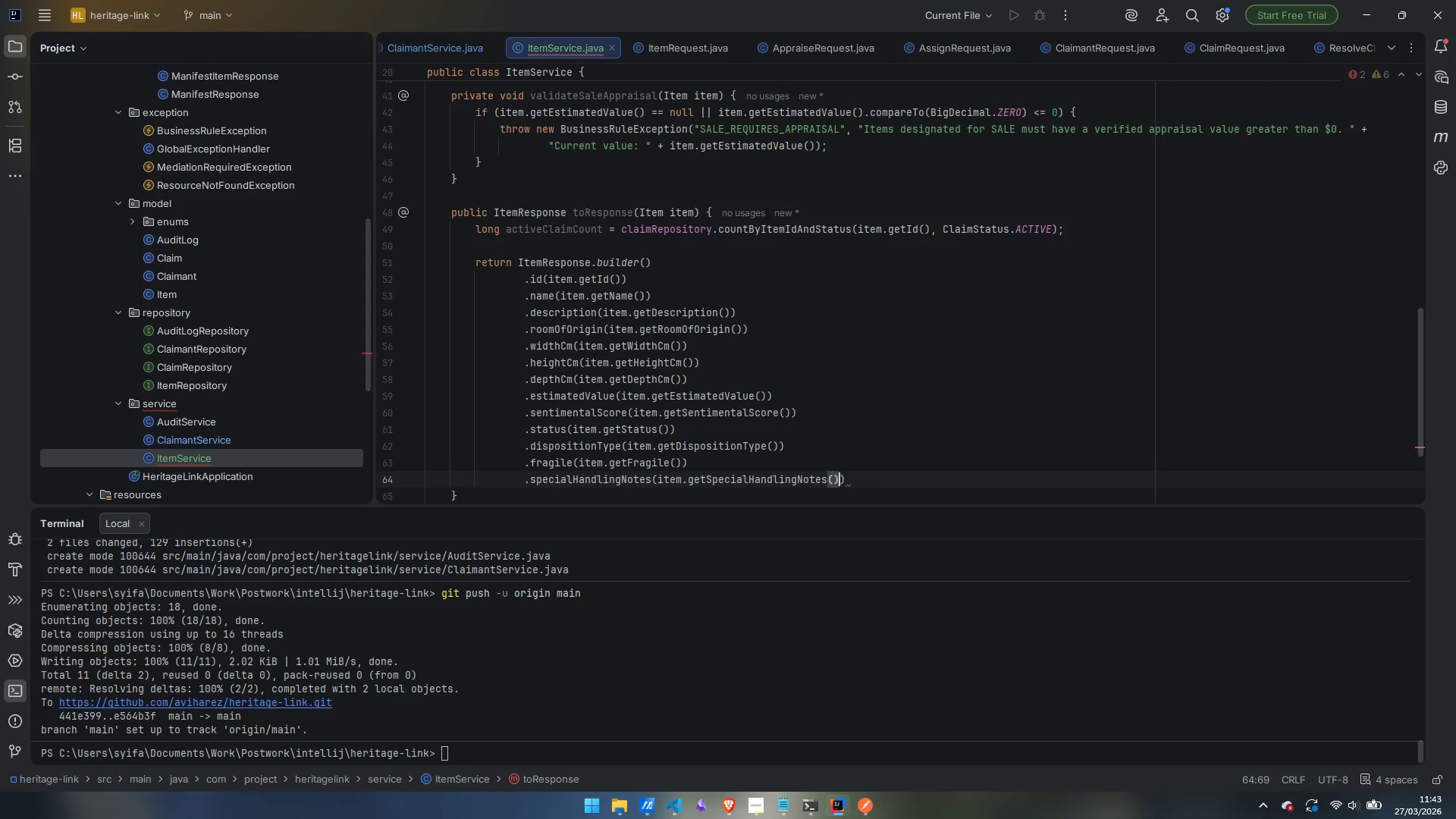 
key(ArrowRight)
 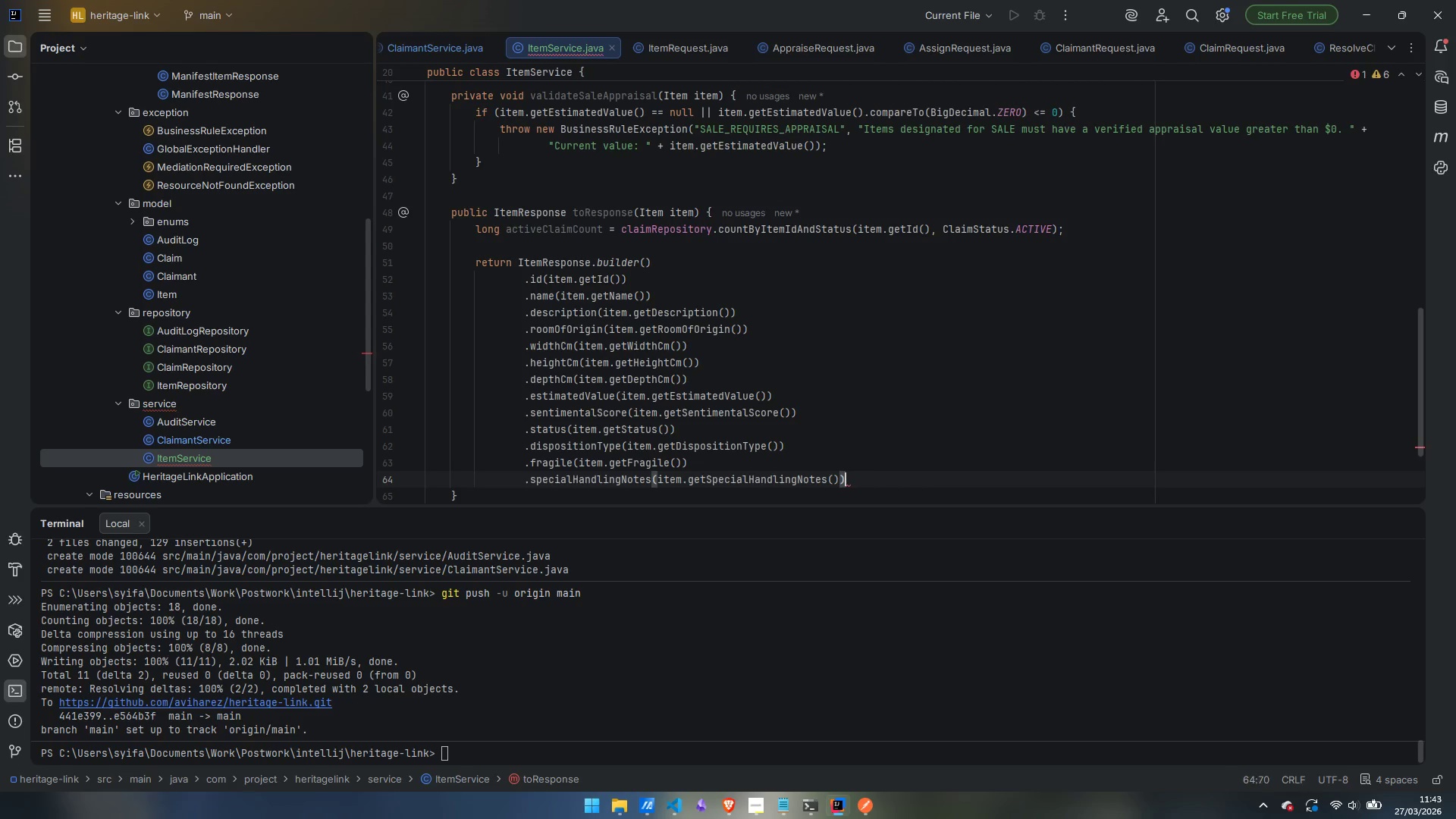 
key(Enter)
 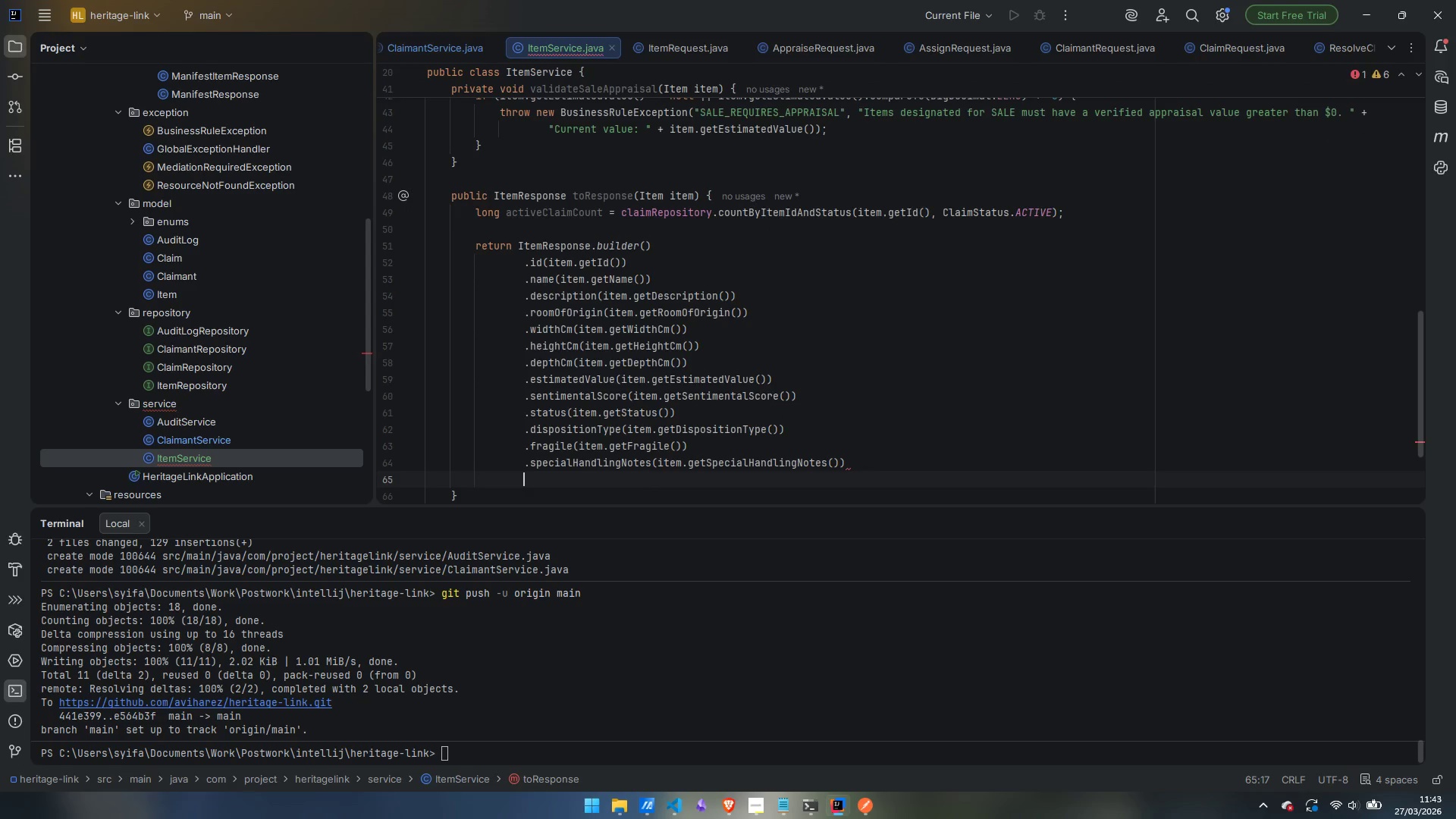 
type(.mediaton)
key(Backspace)
key(Backspace)
type(ionRequired)
 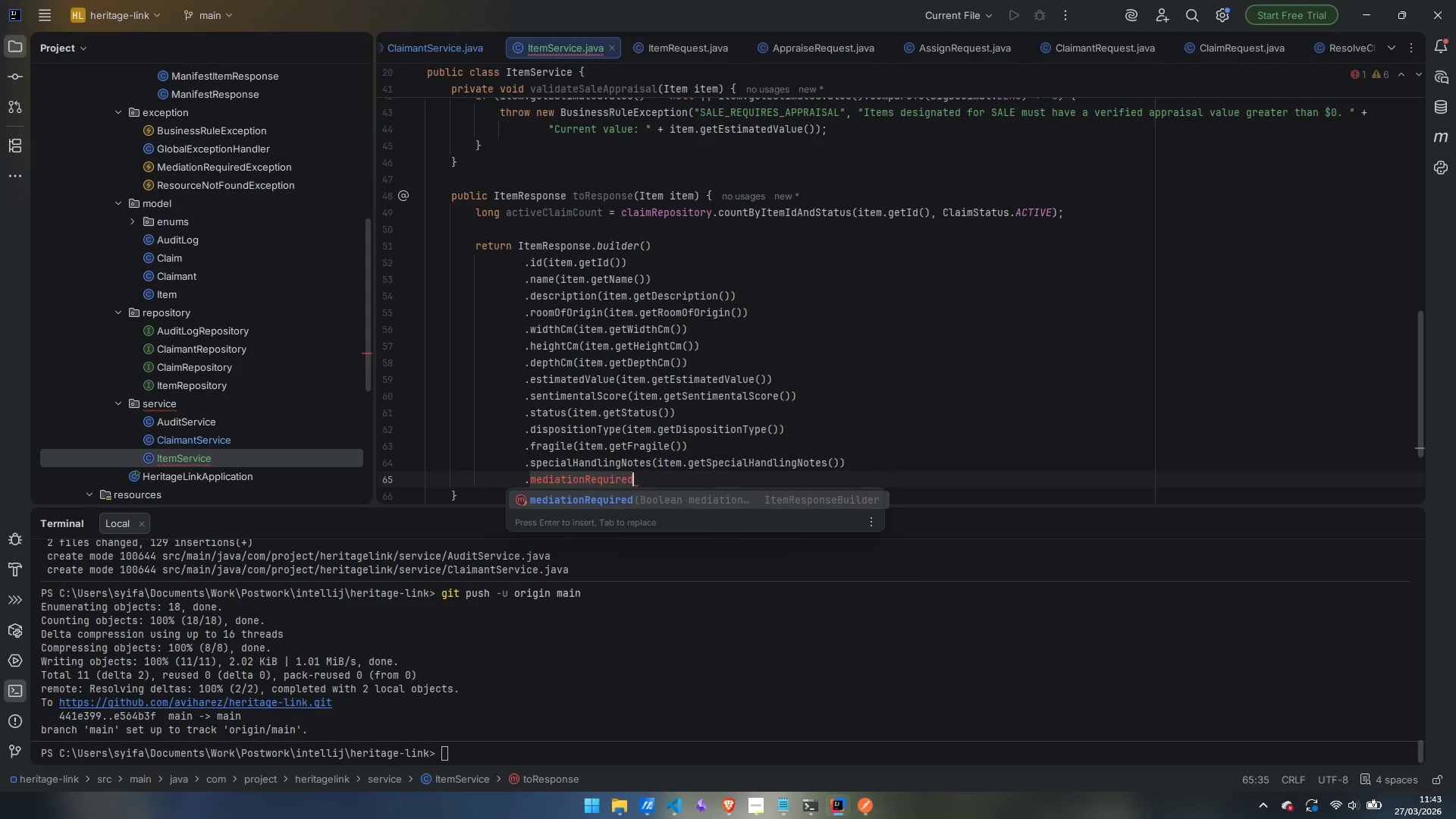 
key(Enter)
 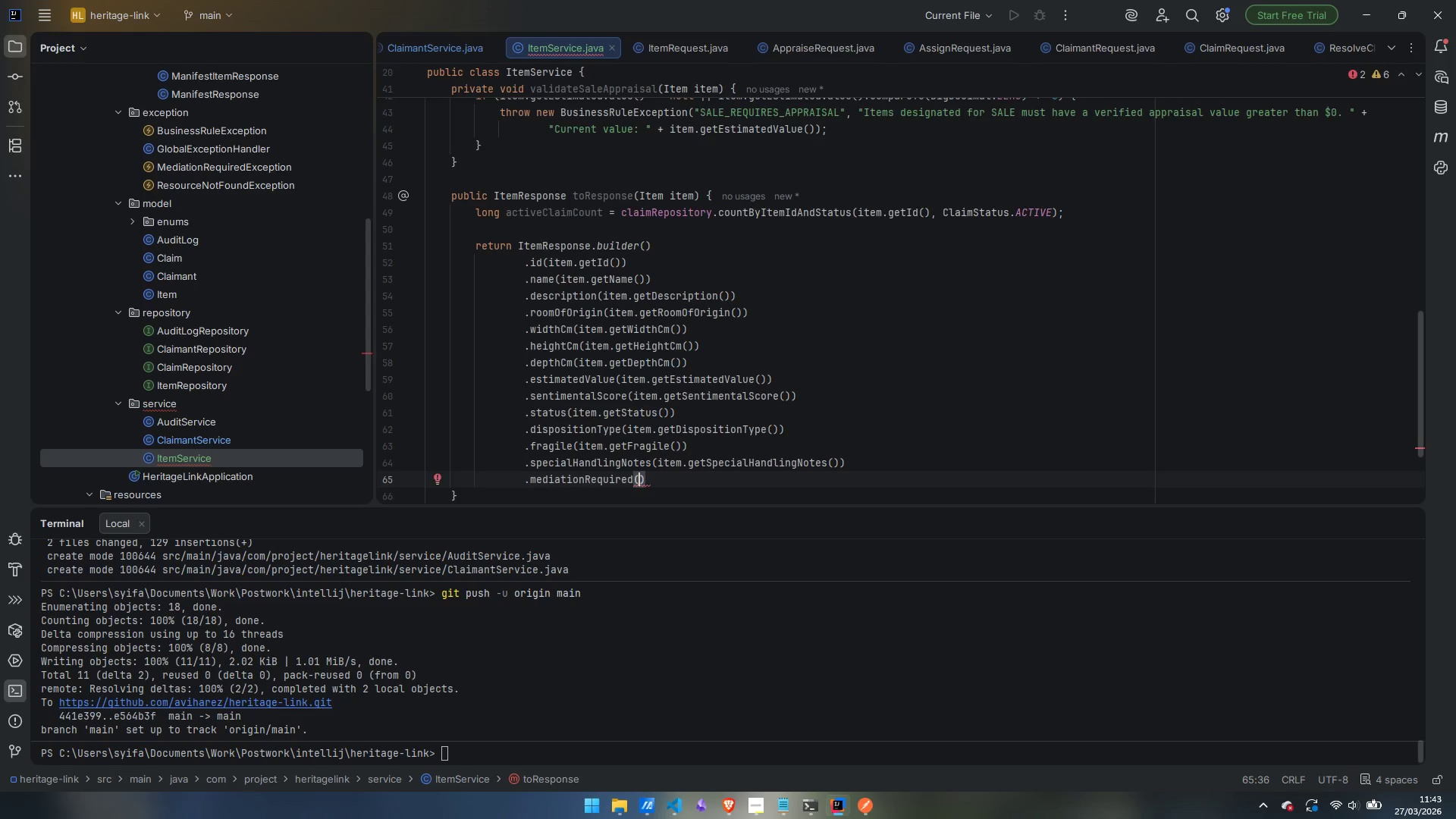 
type(item.getMediationRequired)
 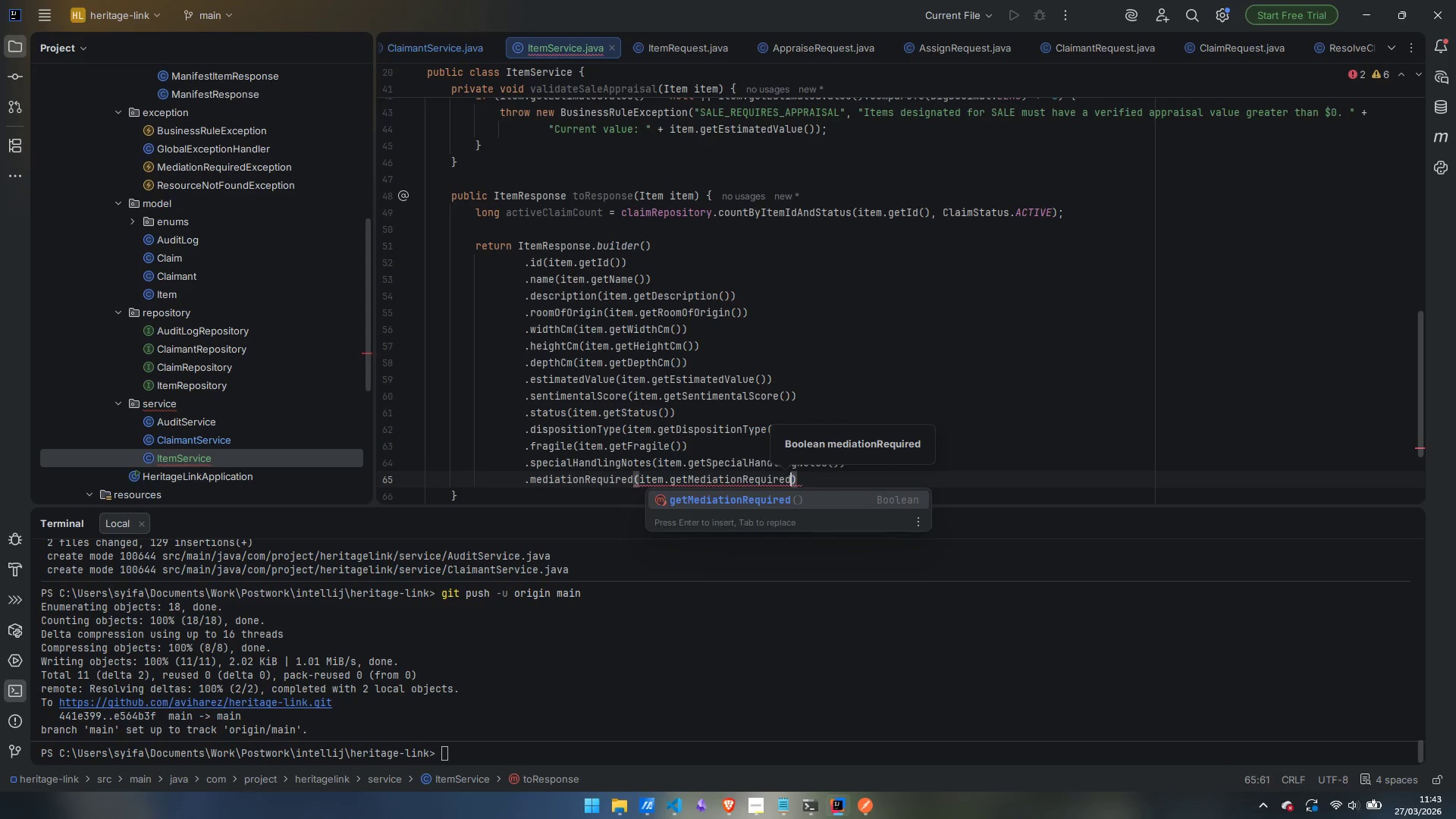 
key(Enter)
 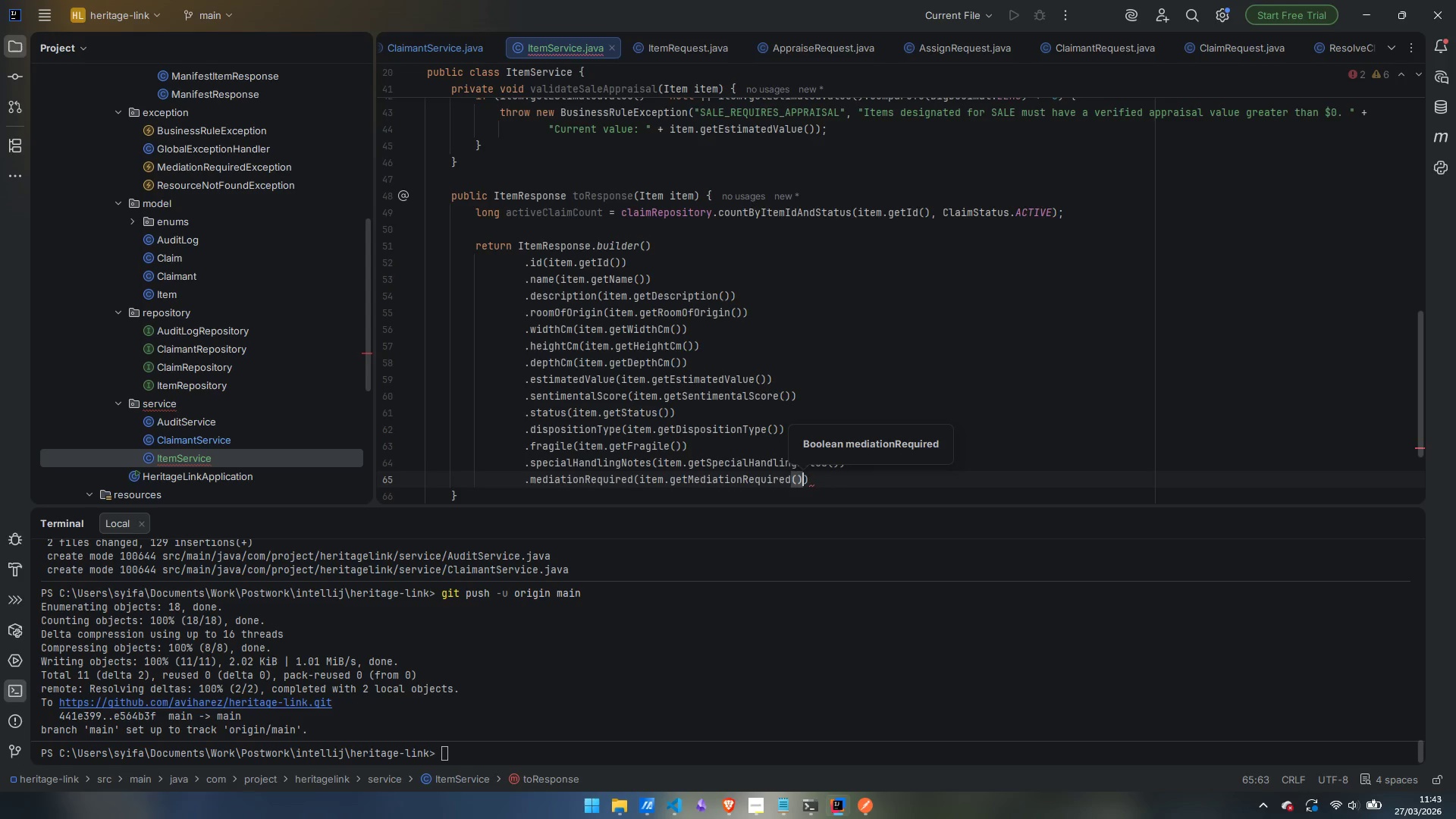 
key(ArrowRight)
 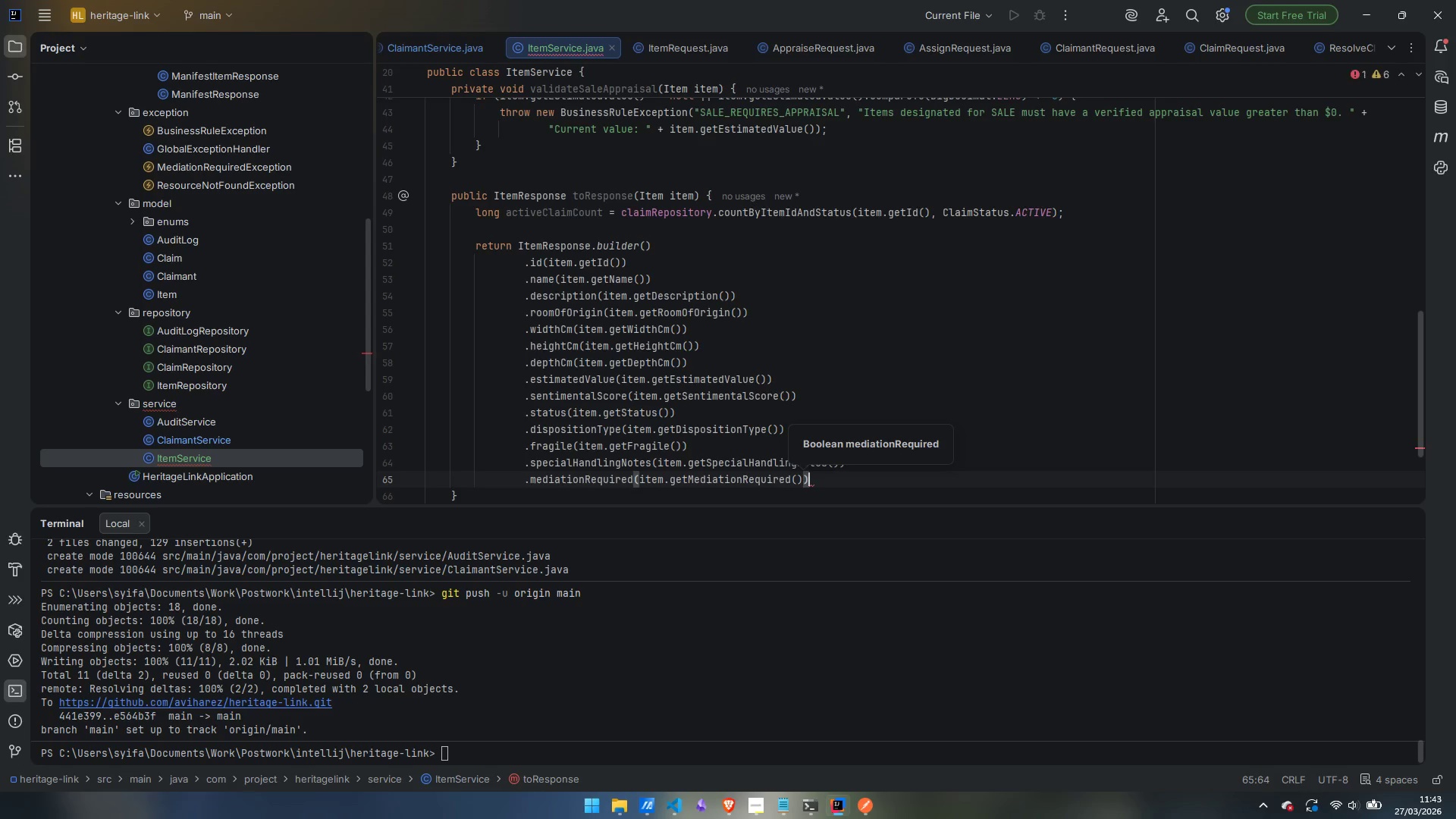 
key(Enter)
 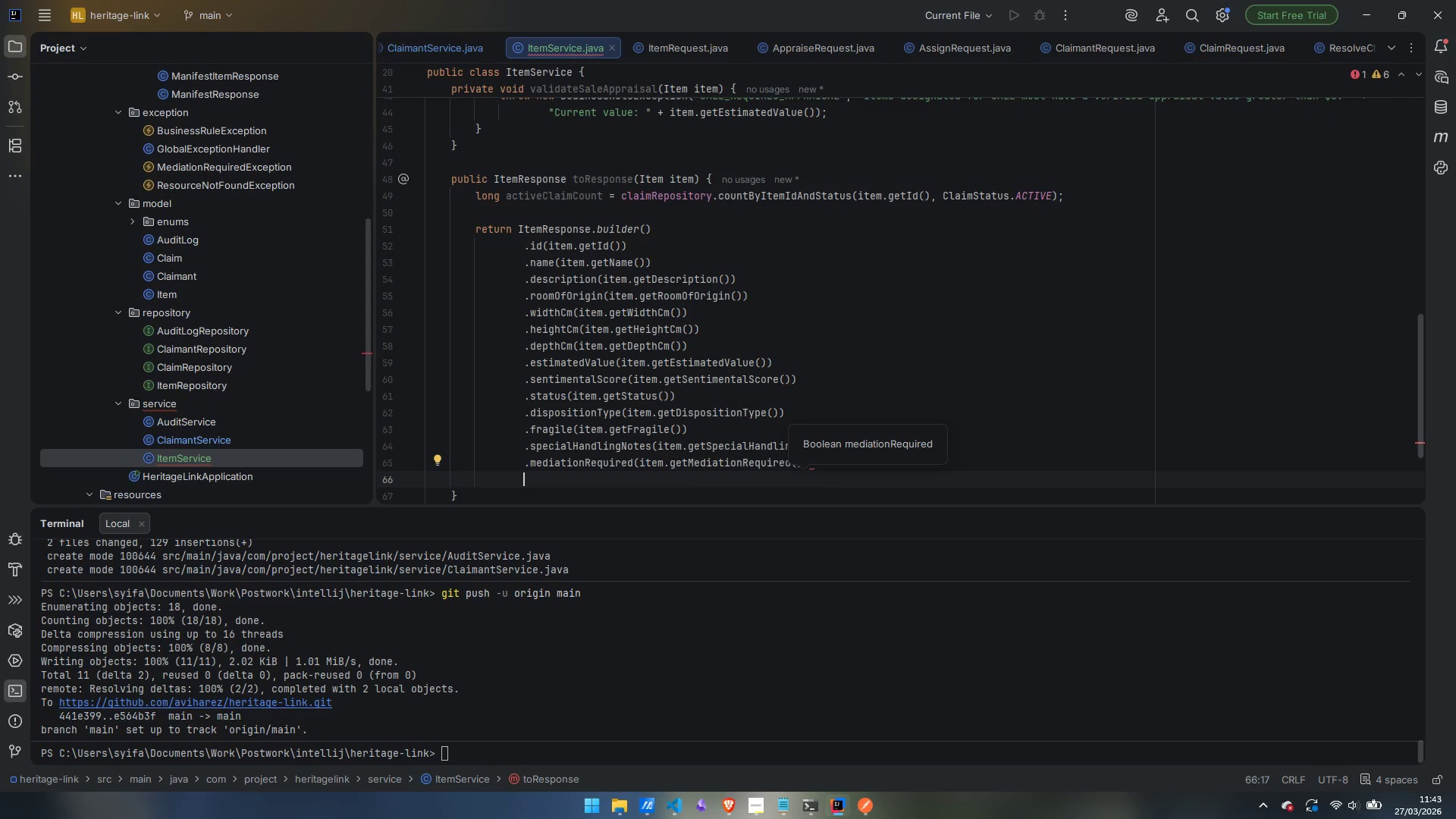 
type(act)
key(Backspace)
key(Backspace)
key(Backspace)
type(.activeClaim,)
key(Backspace)
type(Count)
 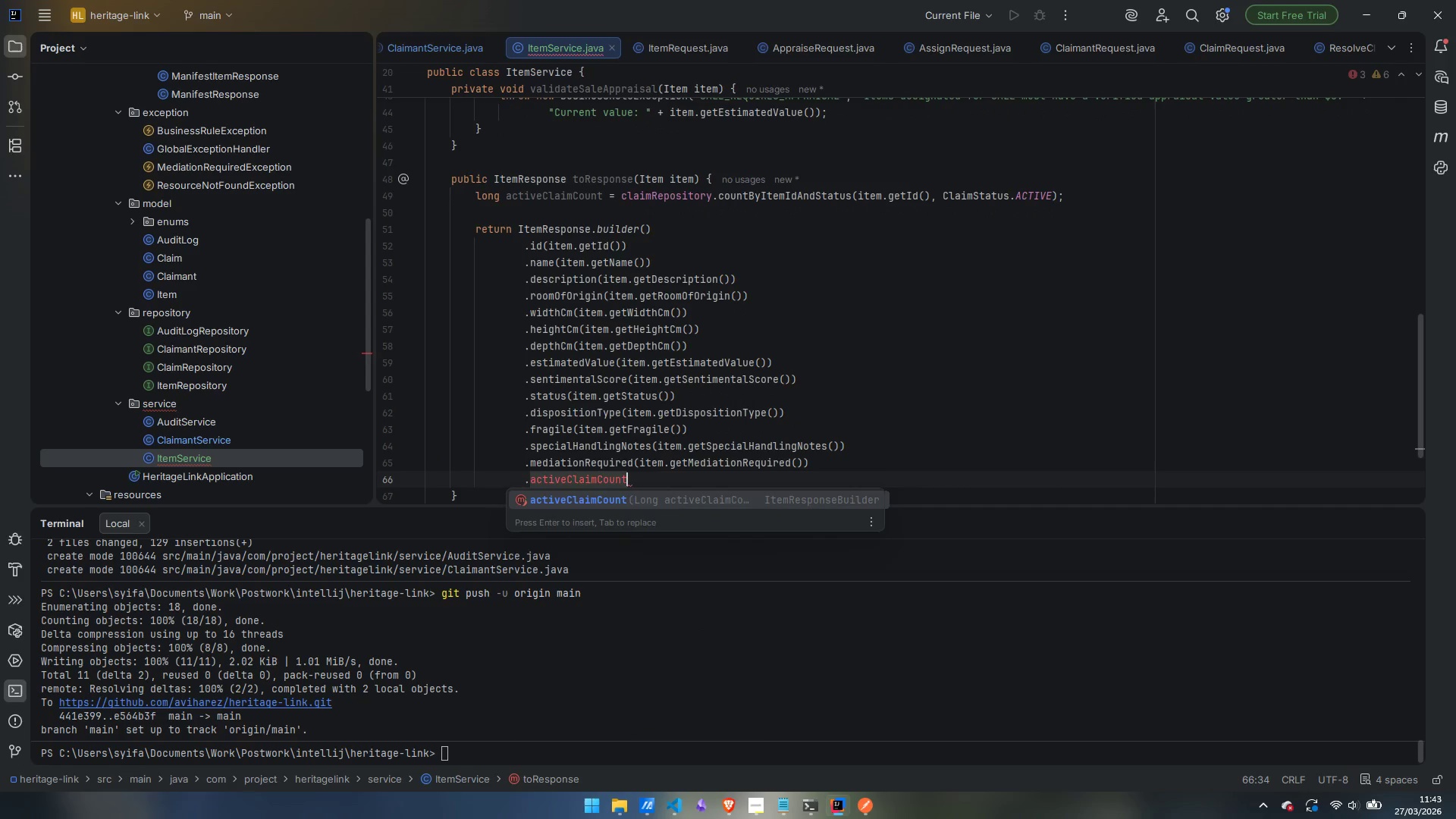 
key(Enter)
 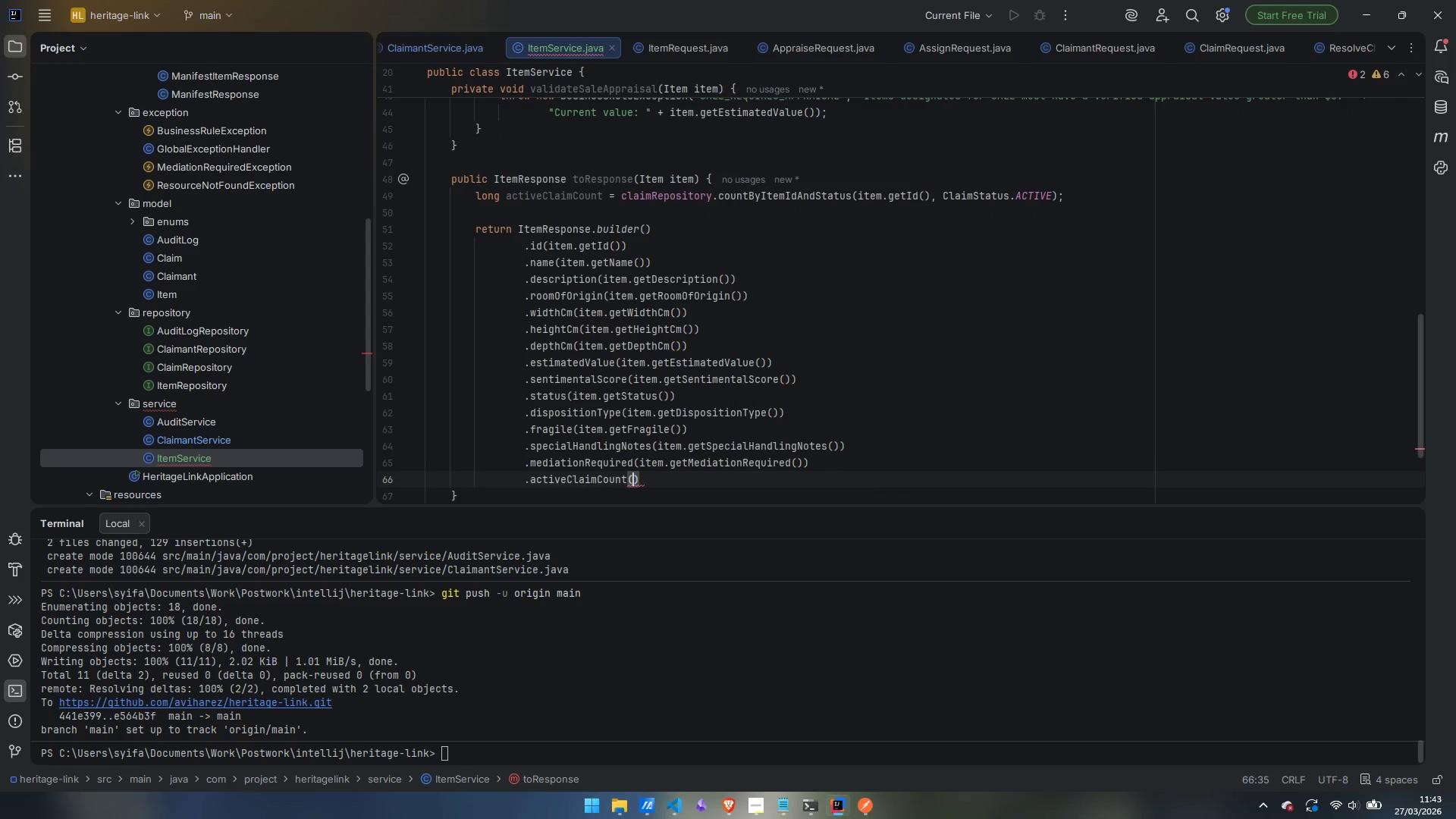 
type(activeClaimCount)
 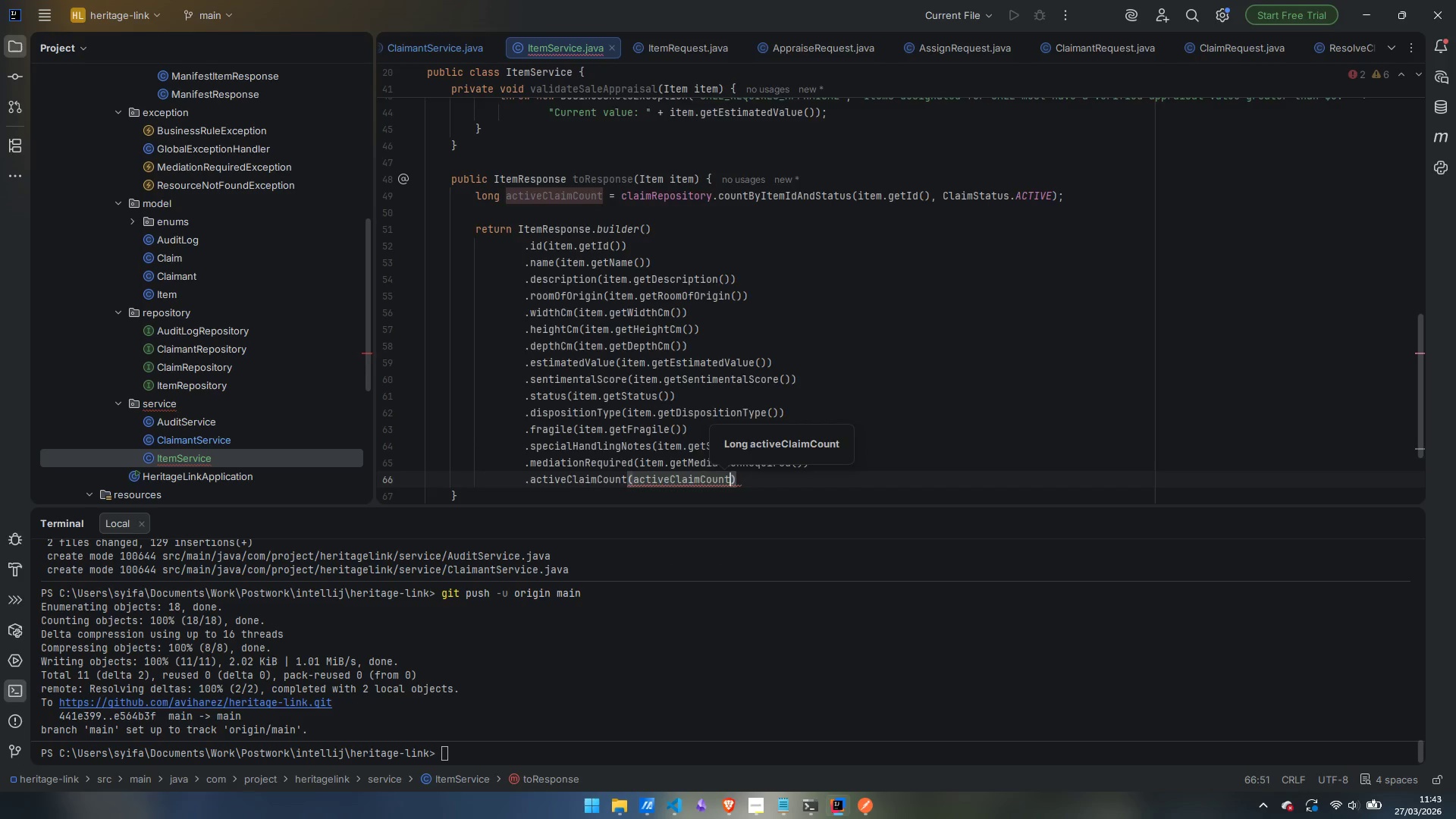 
key(Enter)
 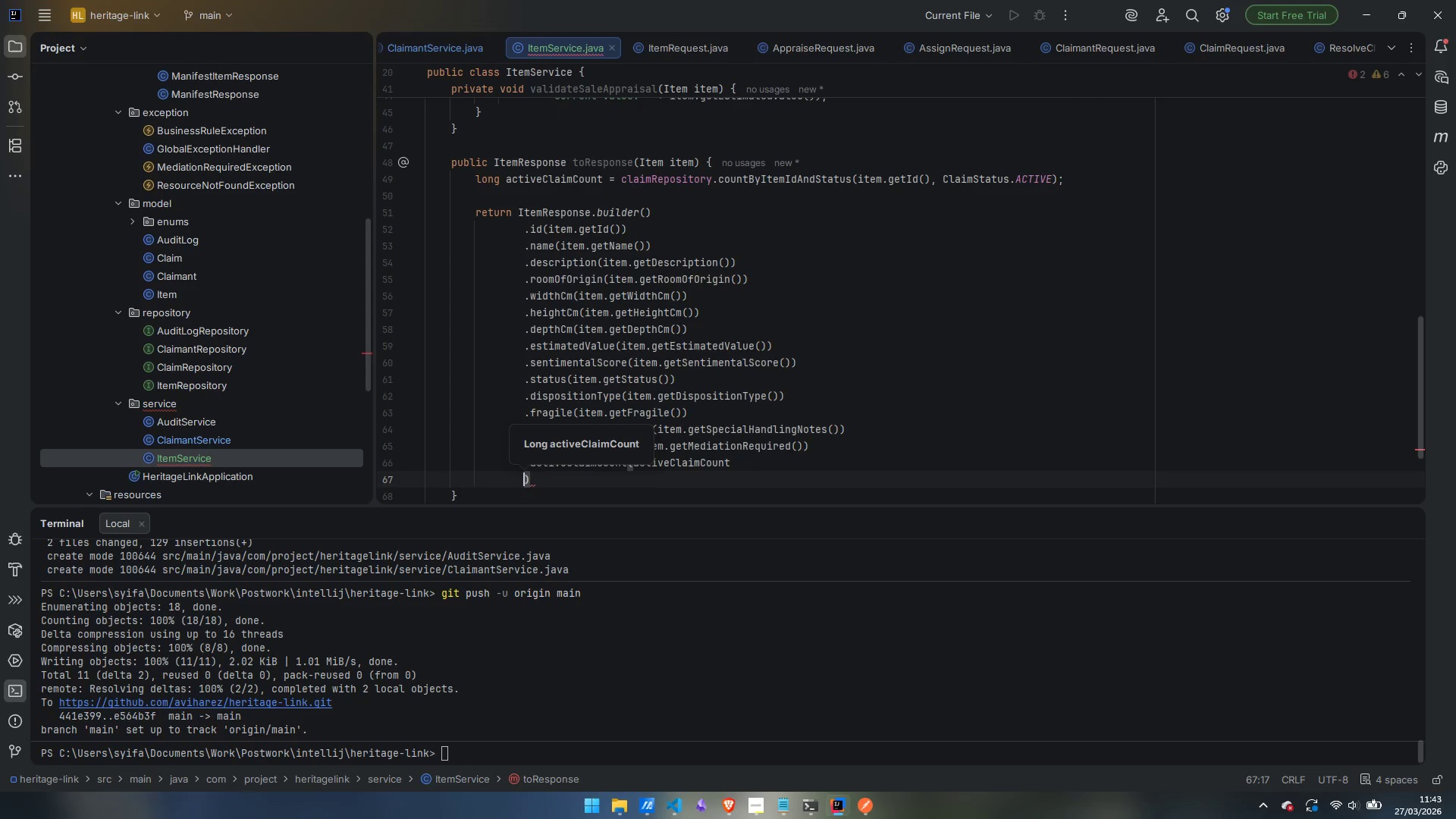 
key(Control+ControlLeft)
 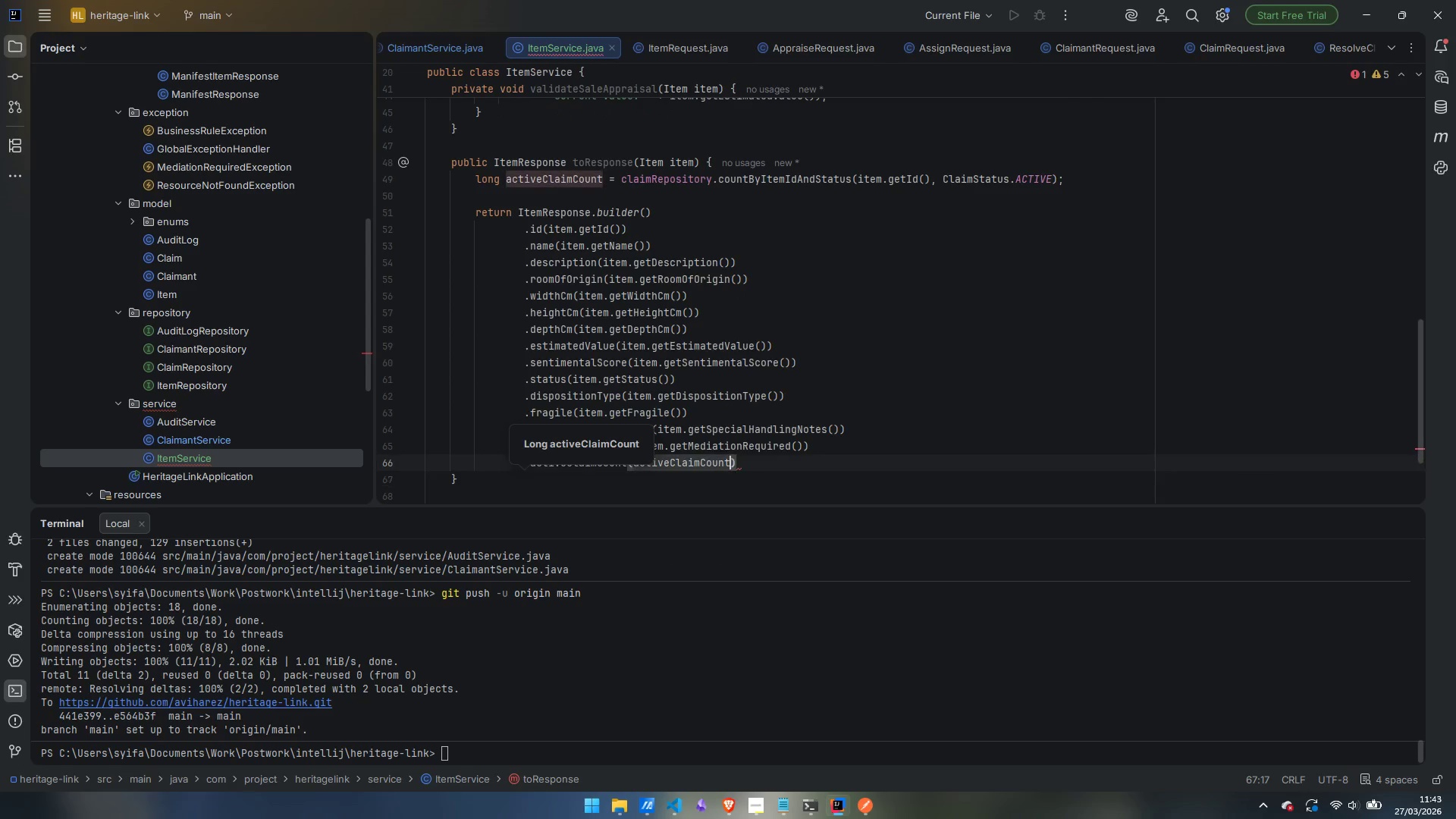 
key(Control+Z)
 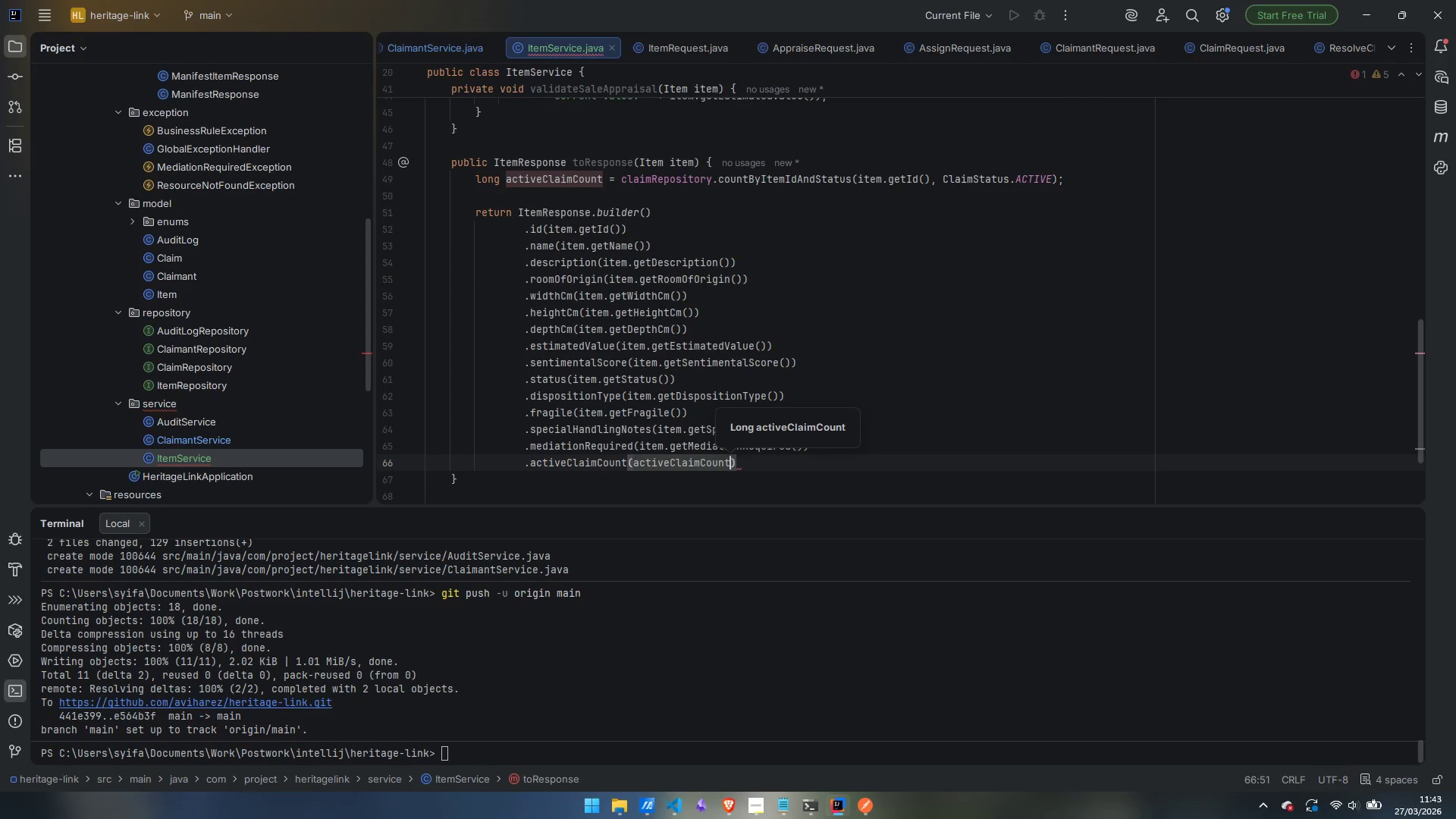 
key(ArrowRight)
 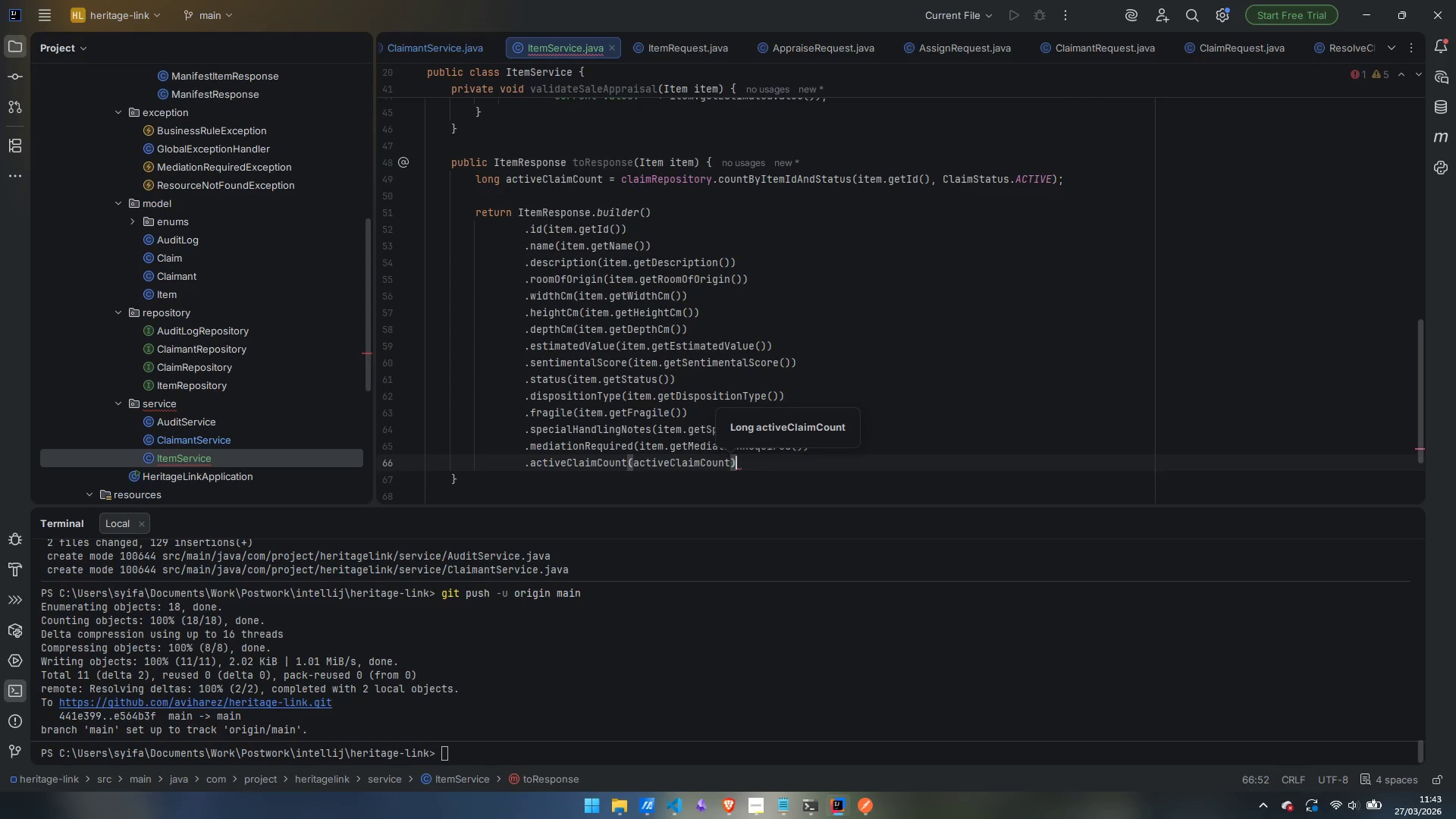 
key(Enter)
 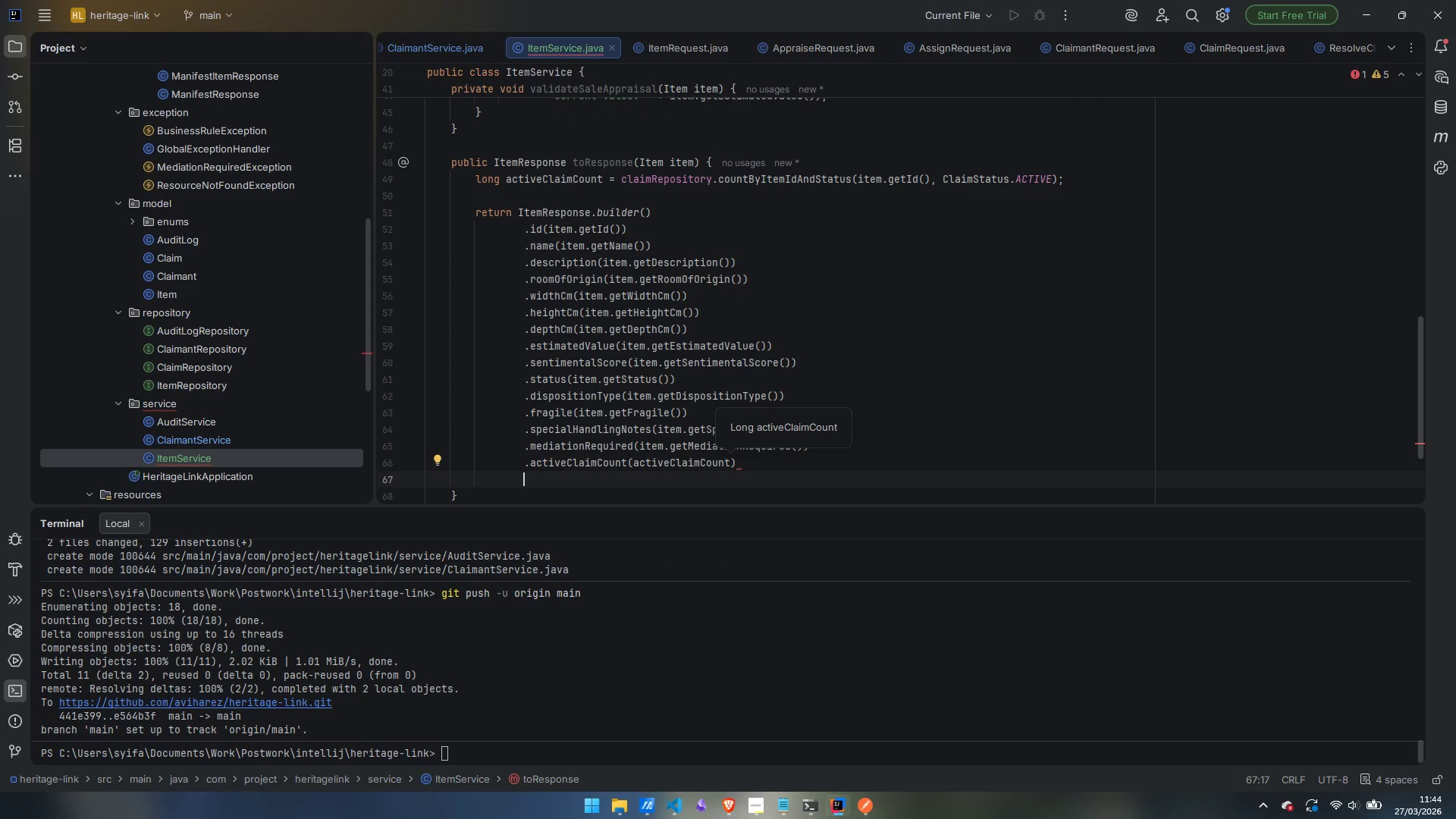 
type(,c)
key(Backspace)
key(Backspace)
type(.createdAt)
 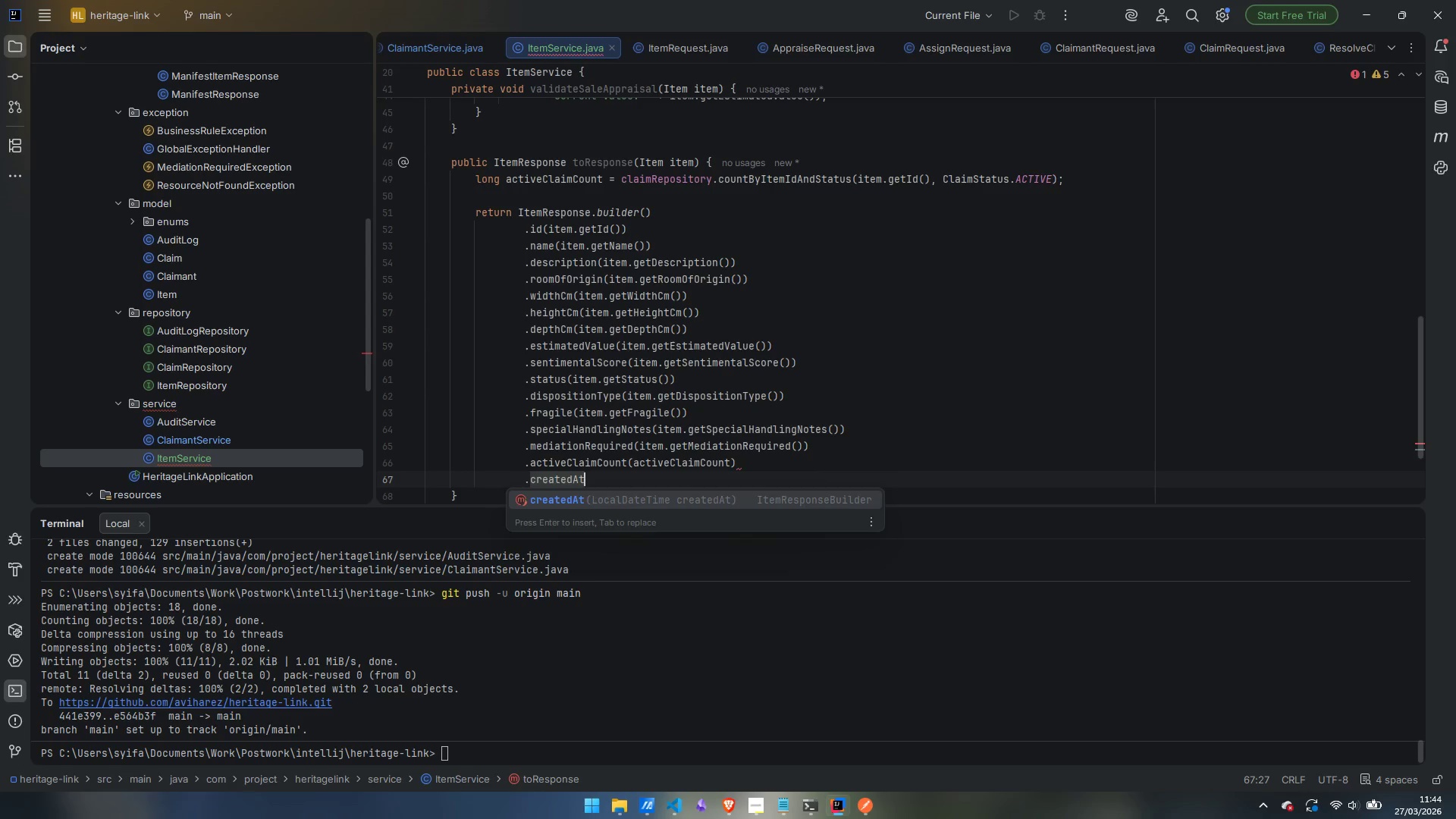 
key(Enter)
 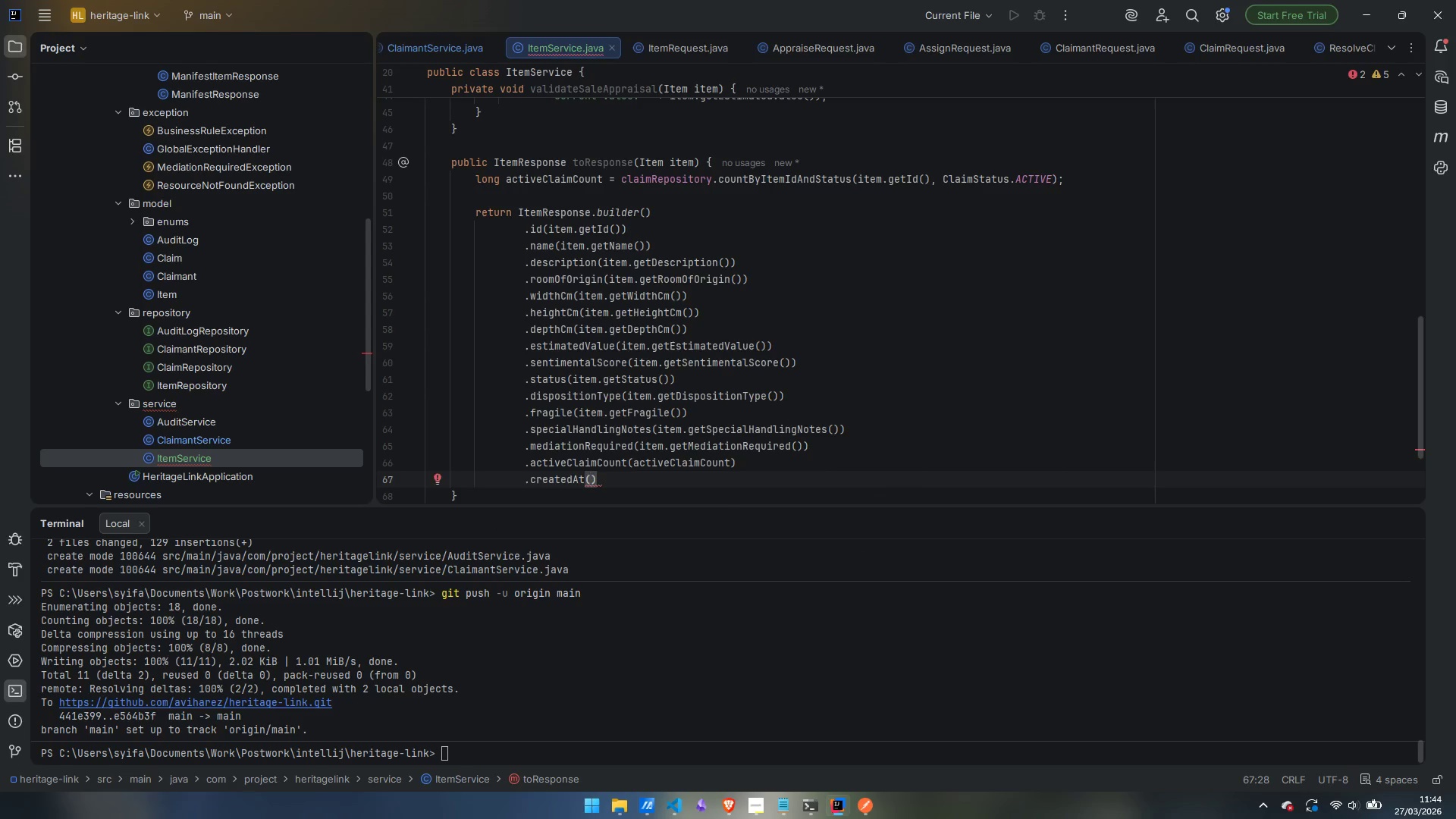 
type(item.getCreated)
 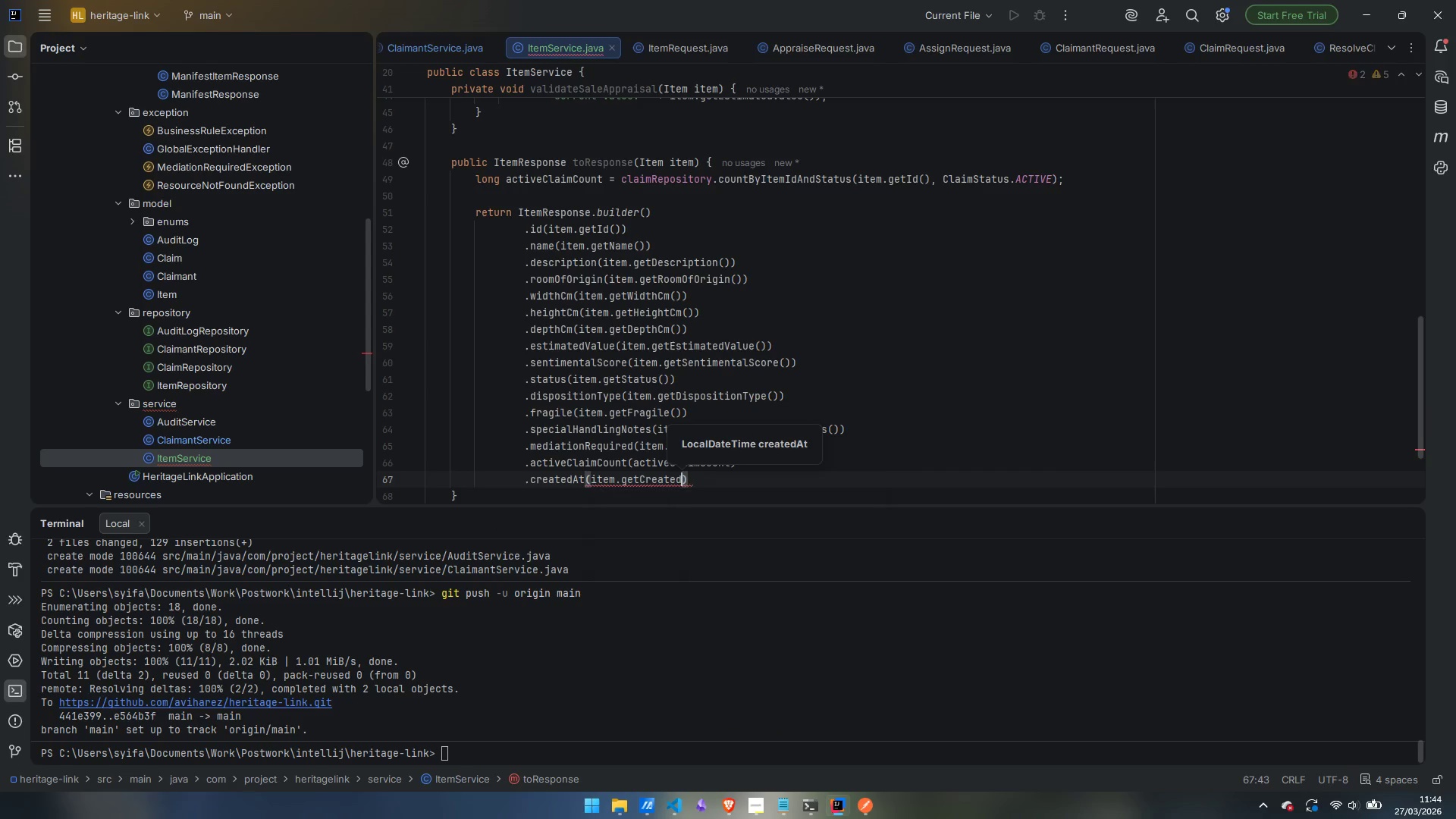 
key(Enter)
 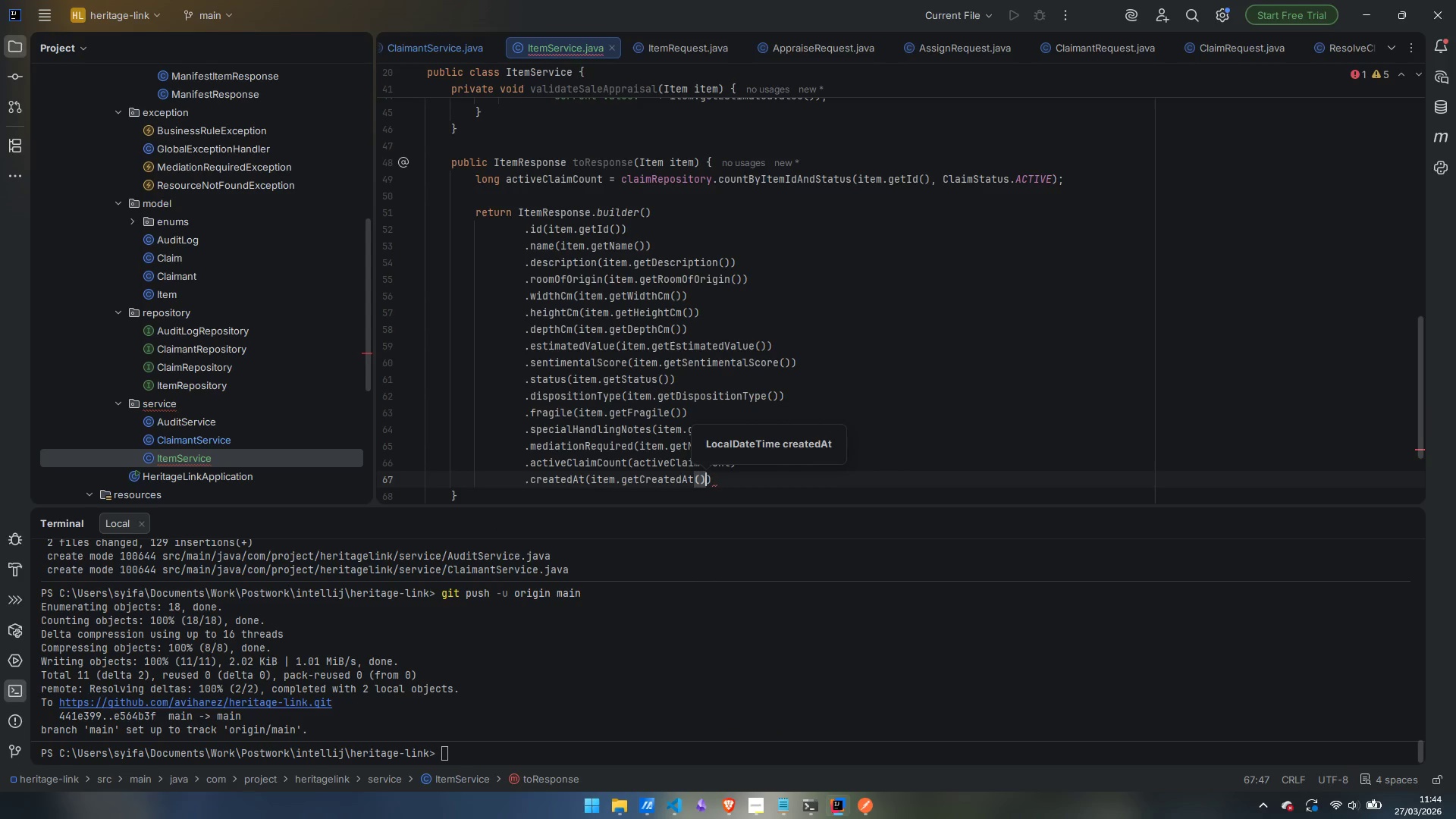 
key(ArrowRight)
 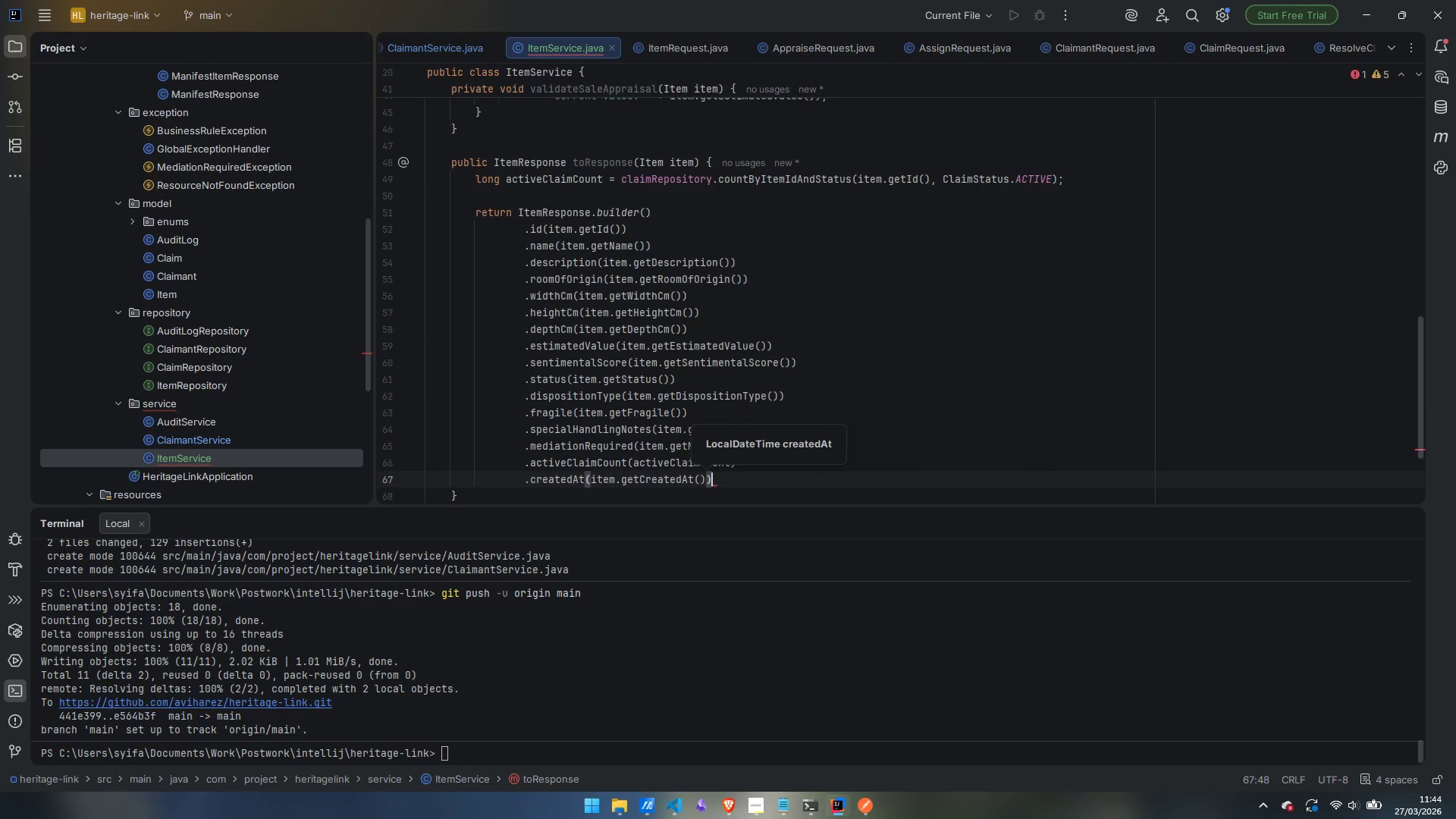 
key(Enter)
 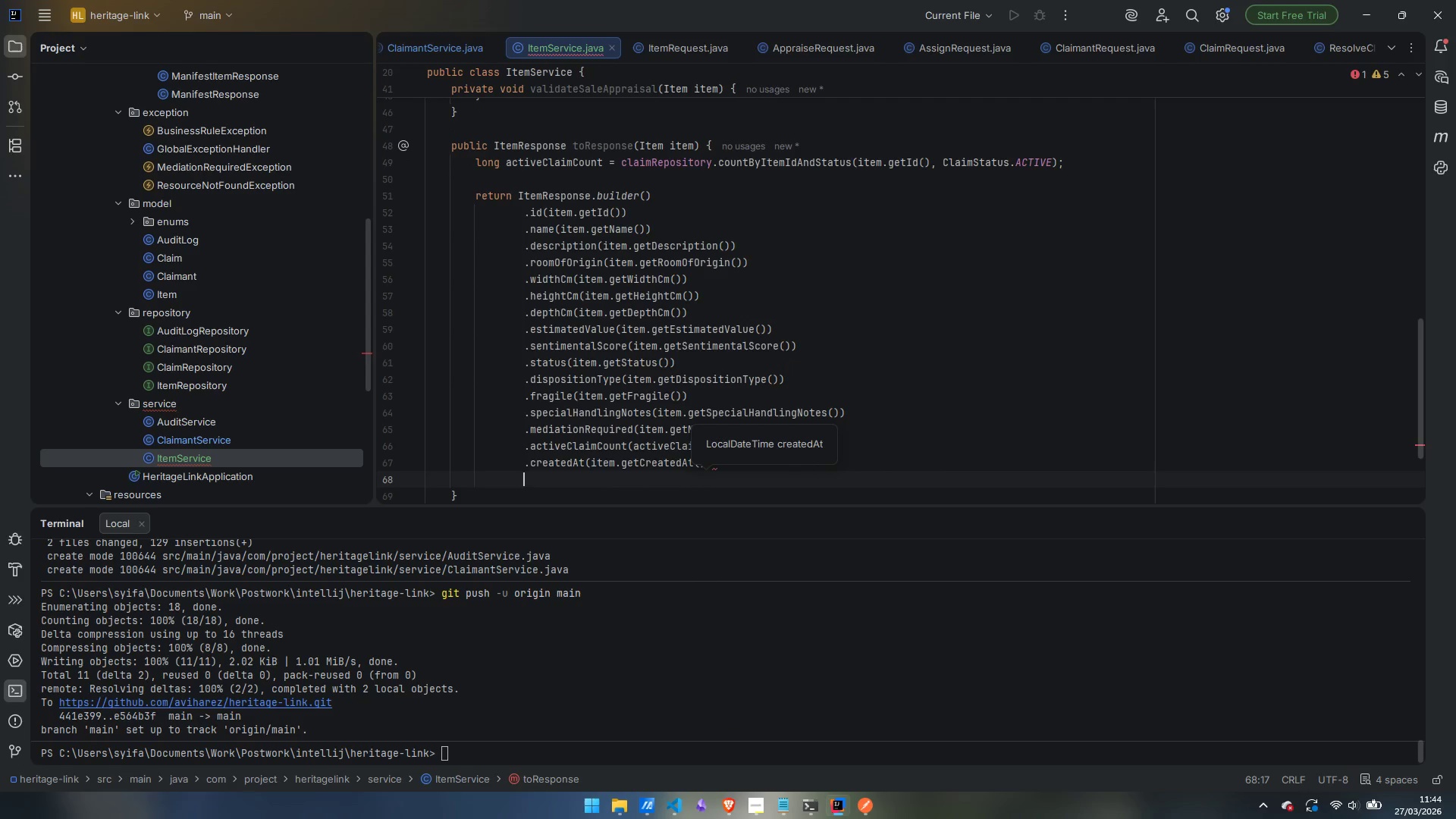 
type(.updatedAt)
 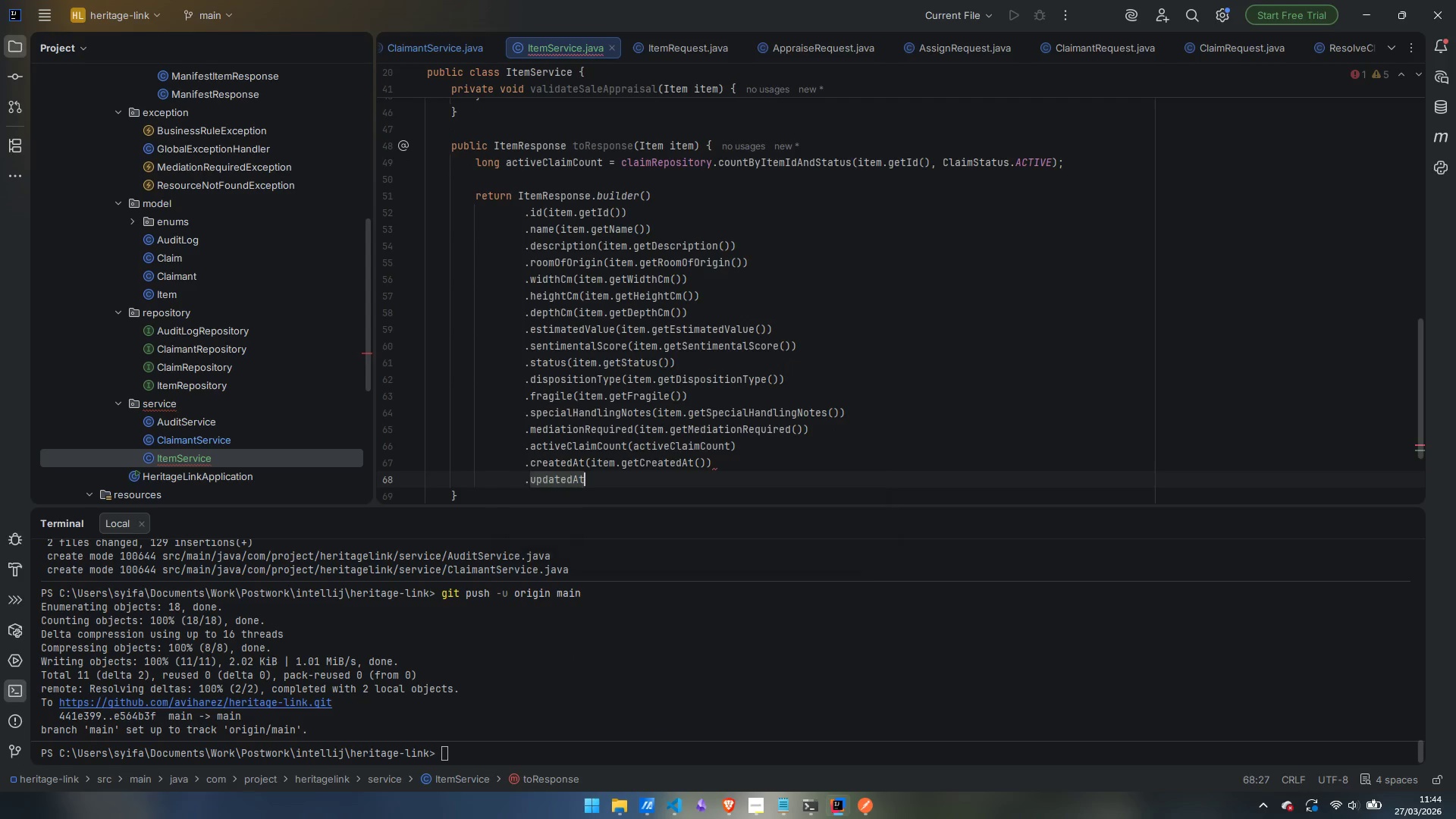 
key(Enter)
 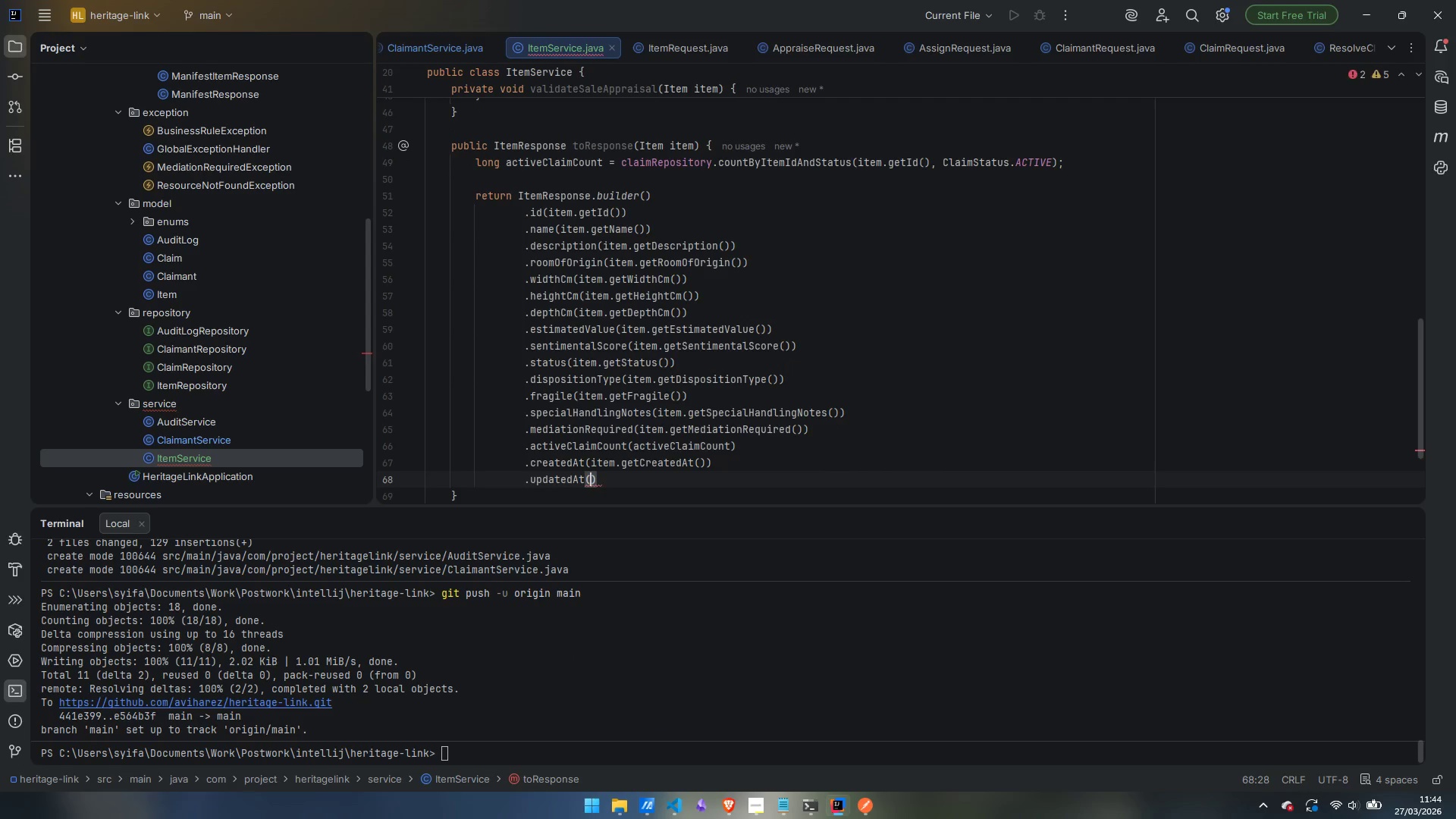 
type(item./)
key(Backspace)
type(getUpdatee)
key(Backspace)
type(dAt)
 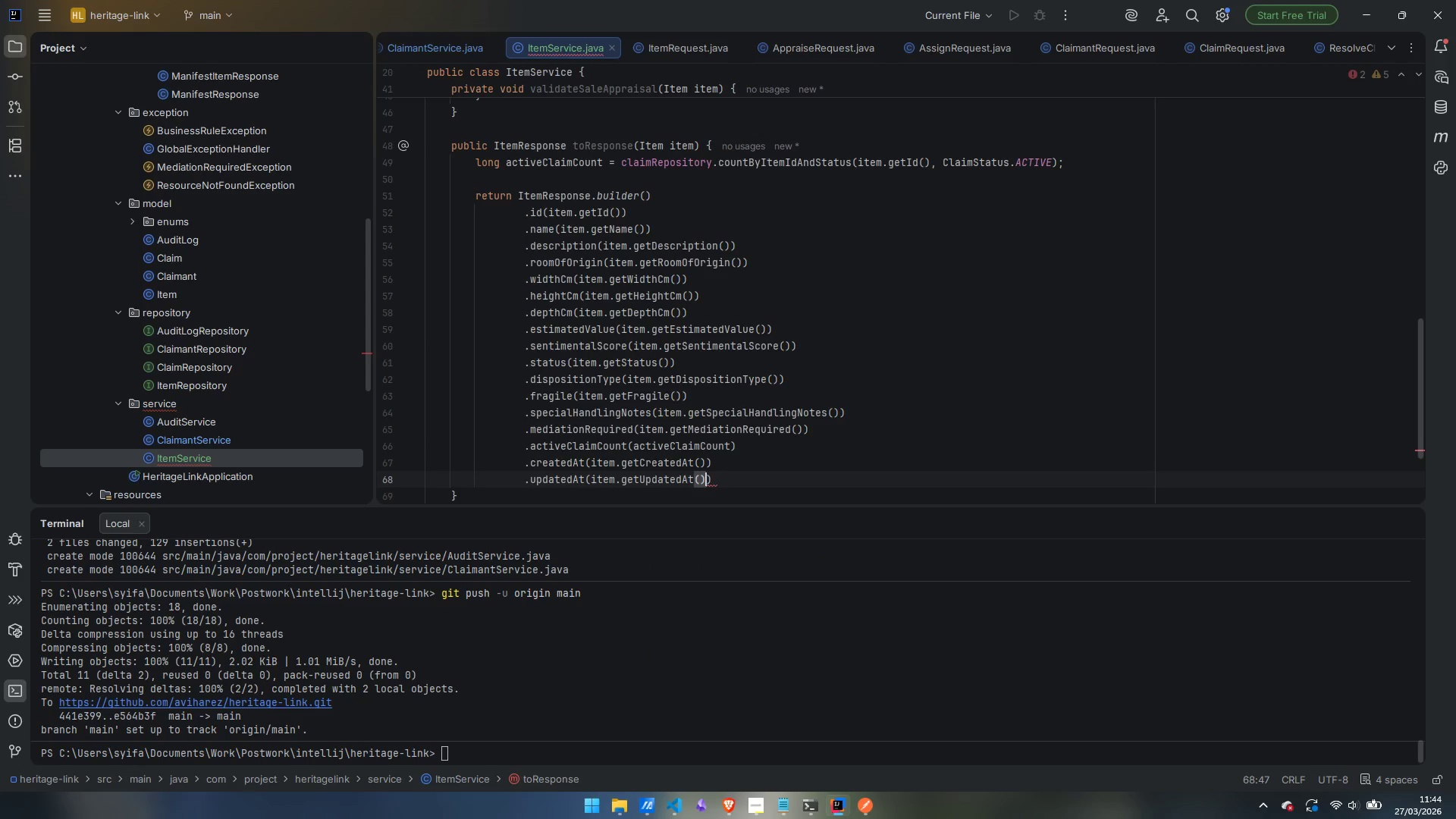 
 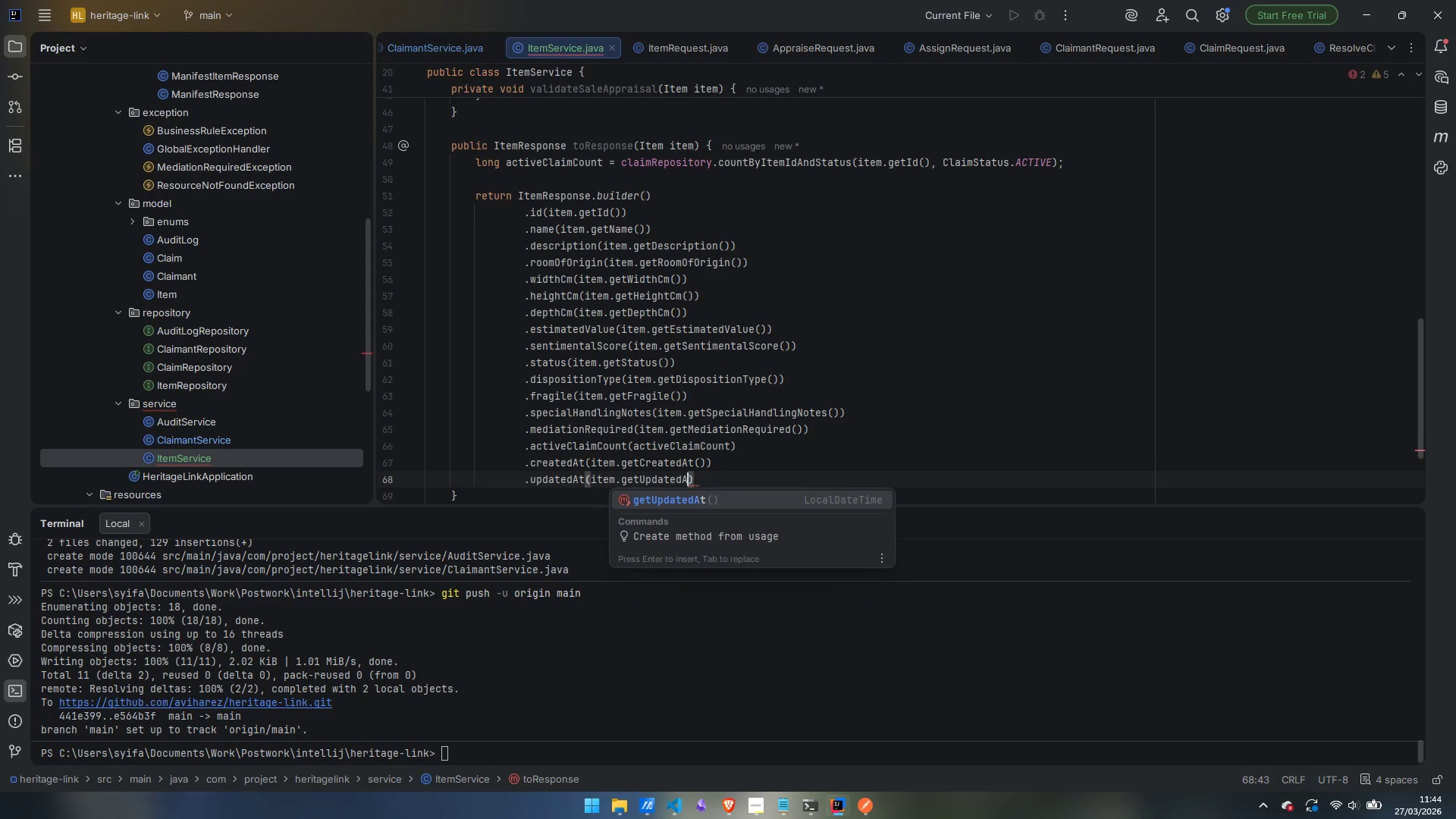 
key(Enter)
 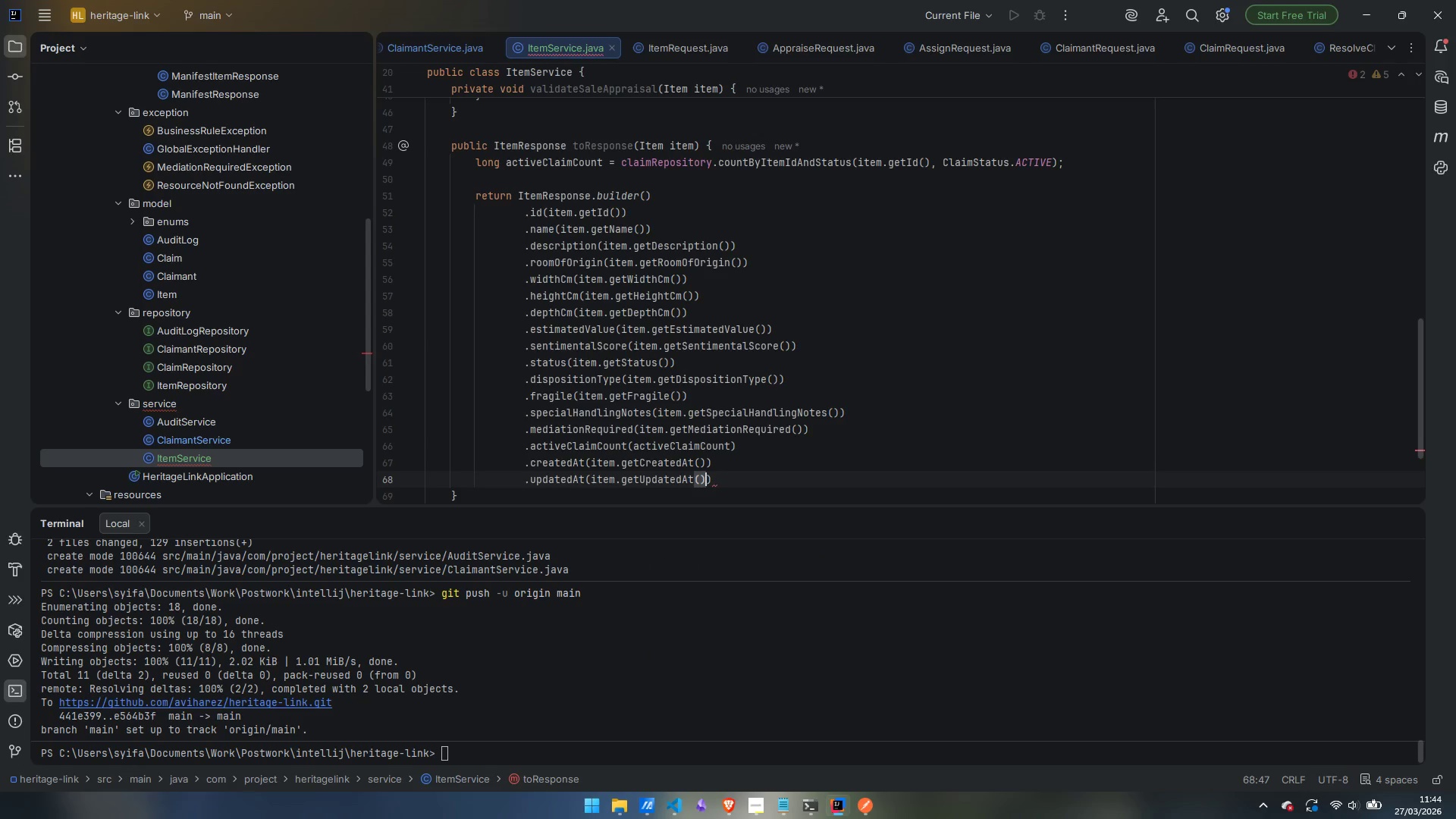 
key(ArrowRight)
 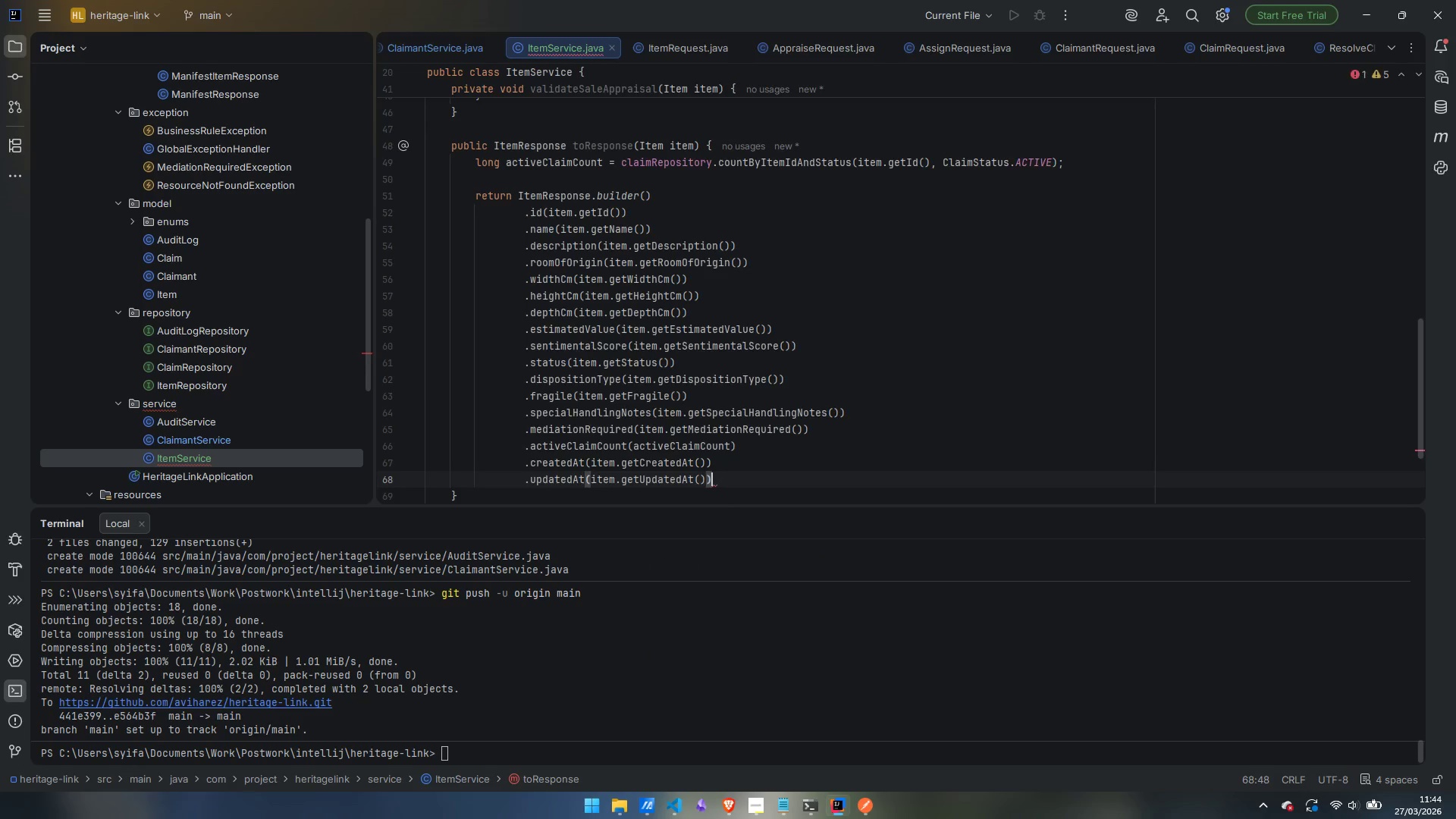 
key(Enter)
 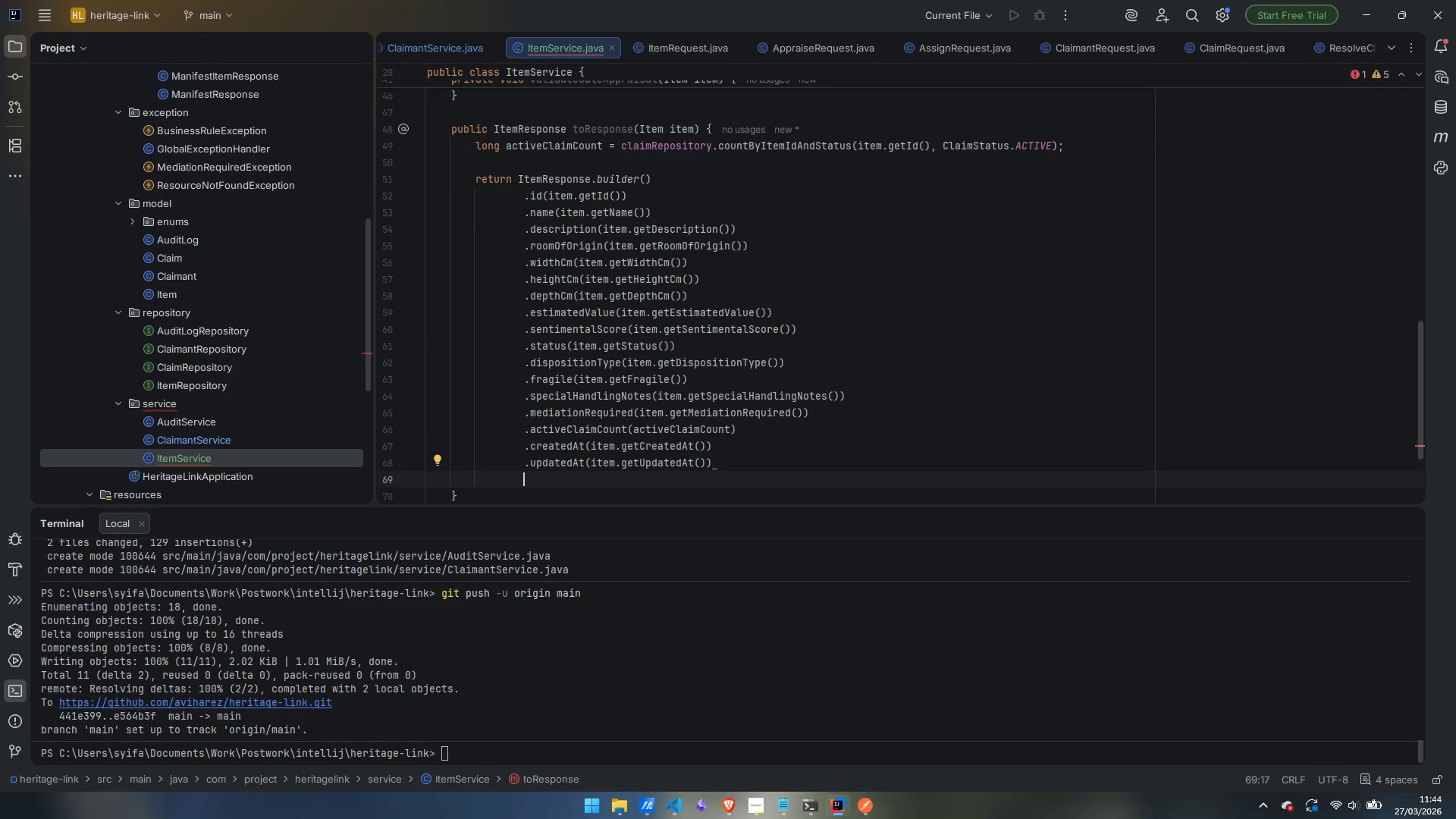 
type(.byi)
key(Backspace)
key(Backspace)
type(uild)
 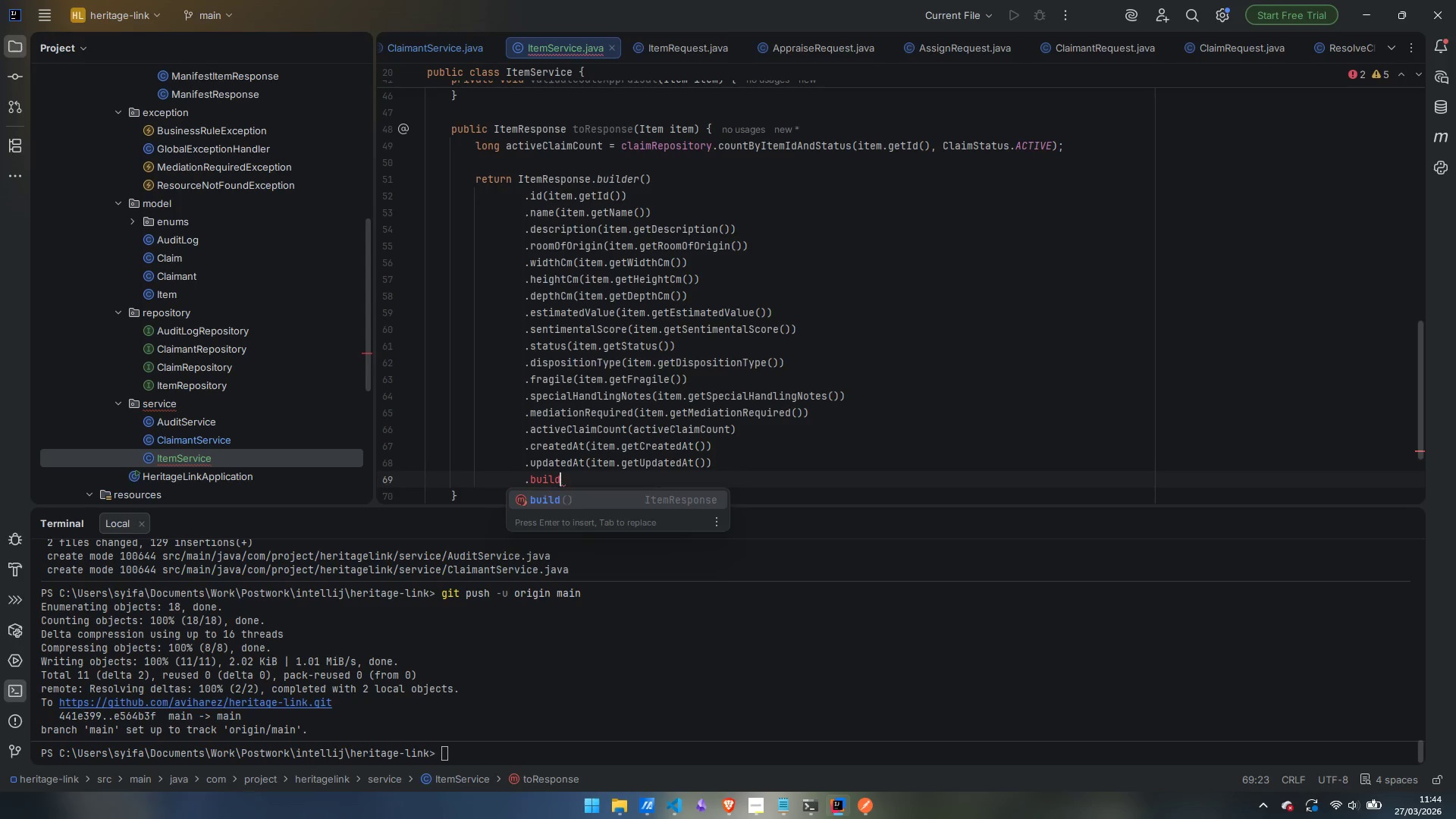 
key(Enter)
 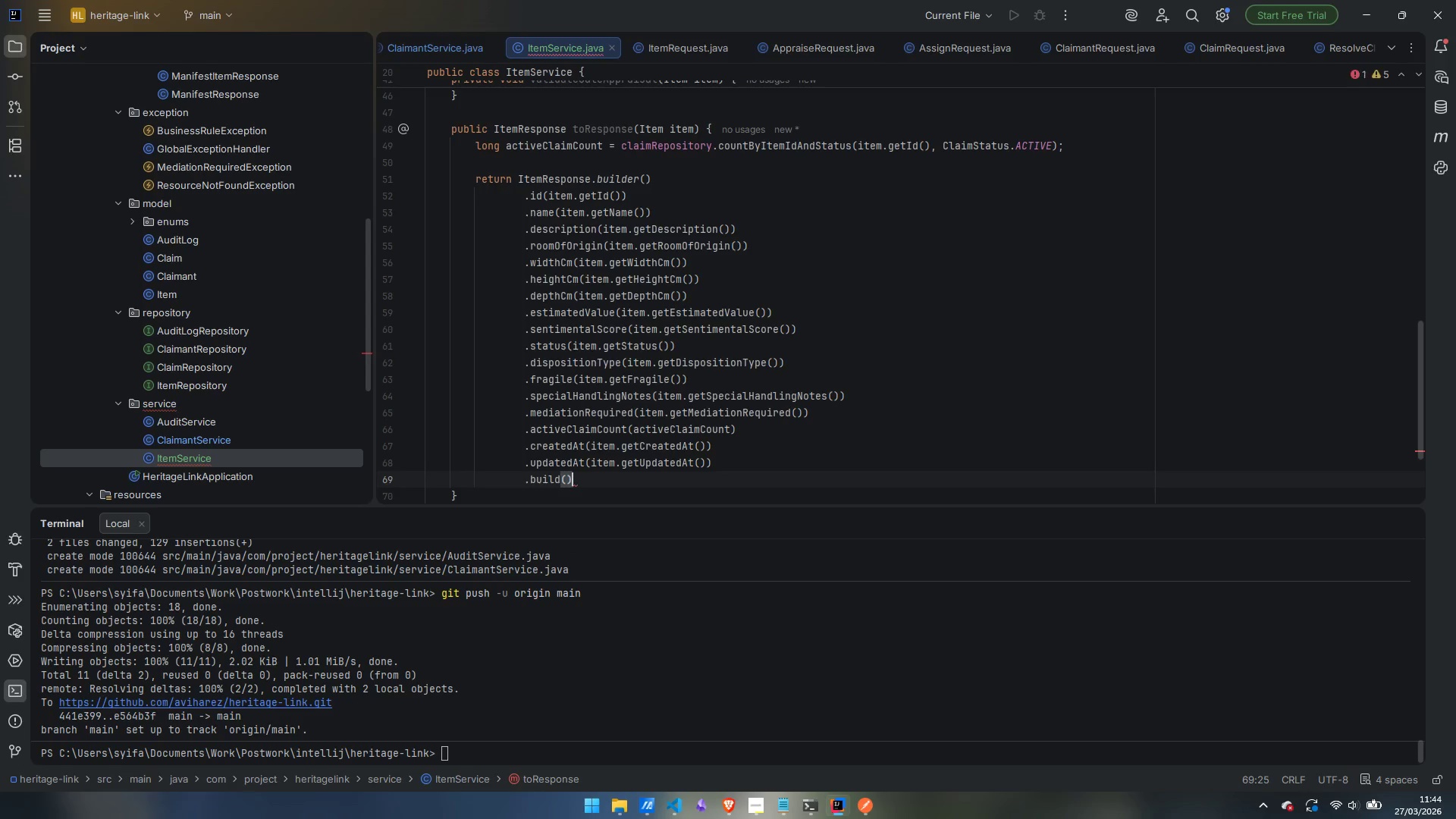 
key(Semicolon)
 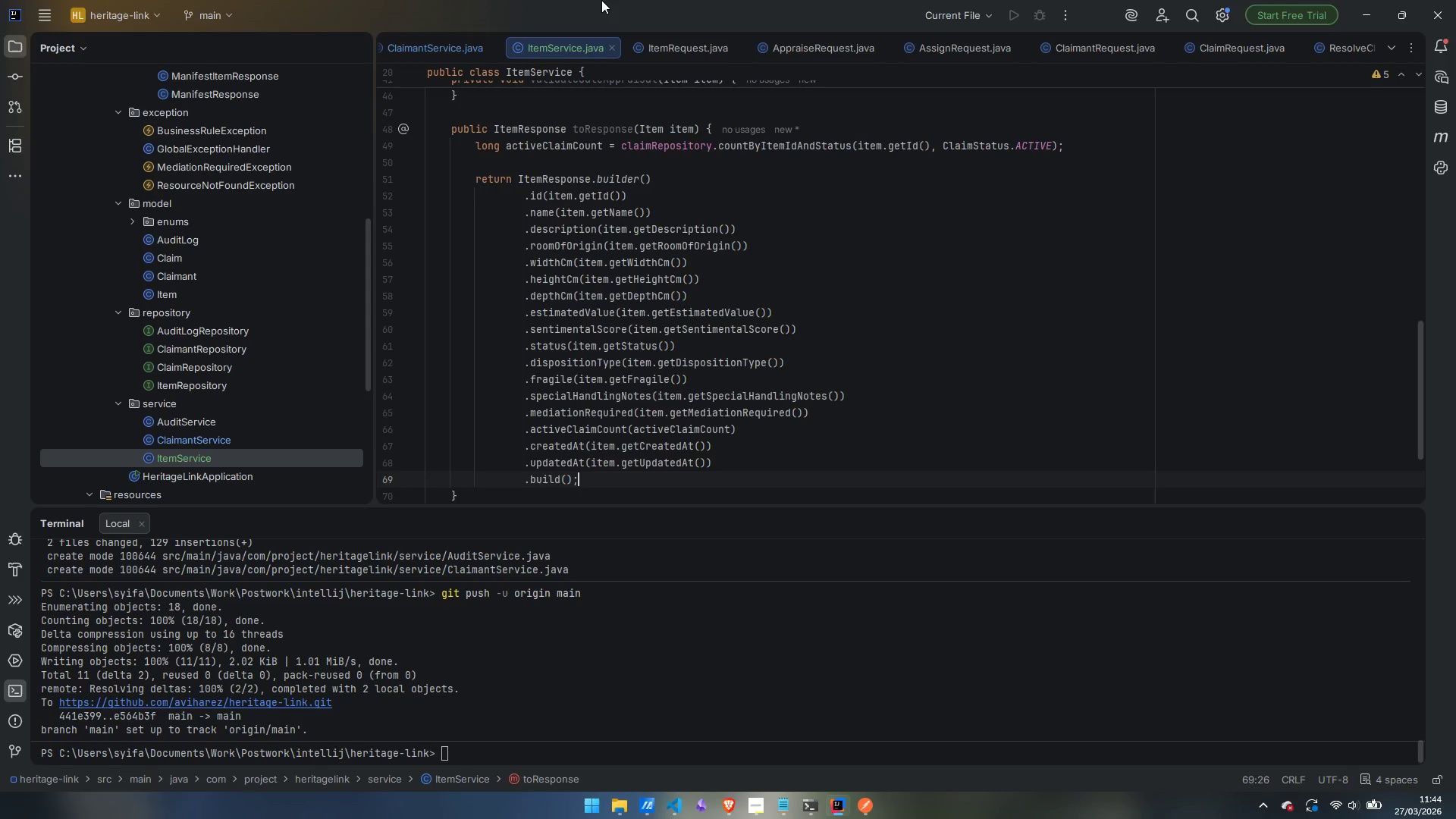 
scroll: coordinate [592, 42], scroll_direction: down, amount: 1.0
 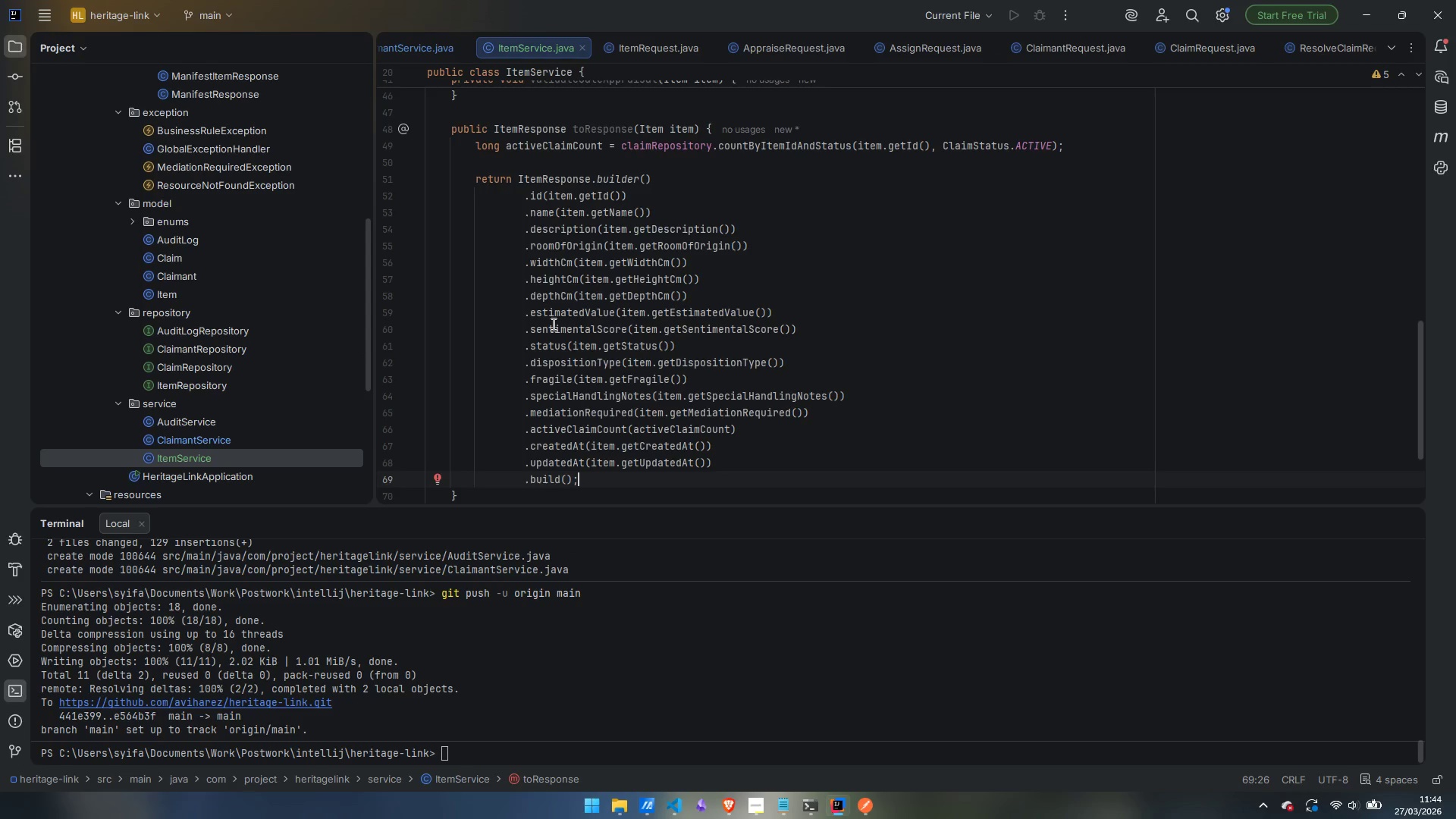 
scroll: coordinate [552, 324], scroll_direction: up, amount: 4.0
 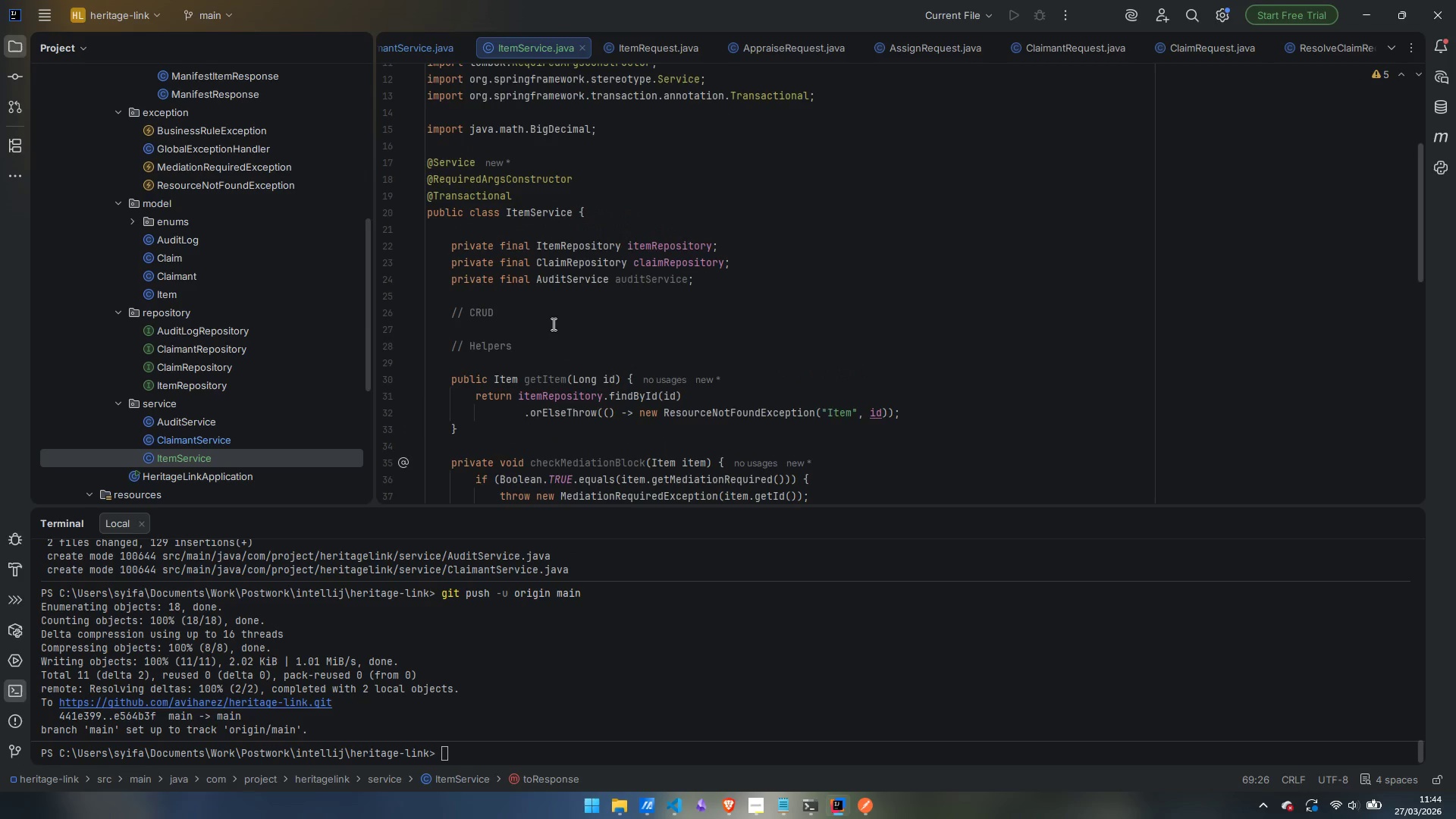 
left_click([532, 306])
 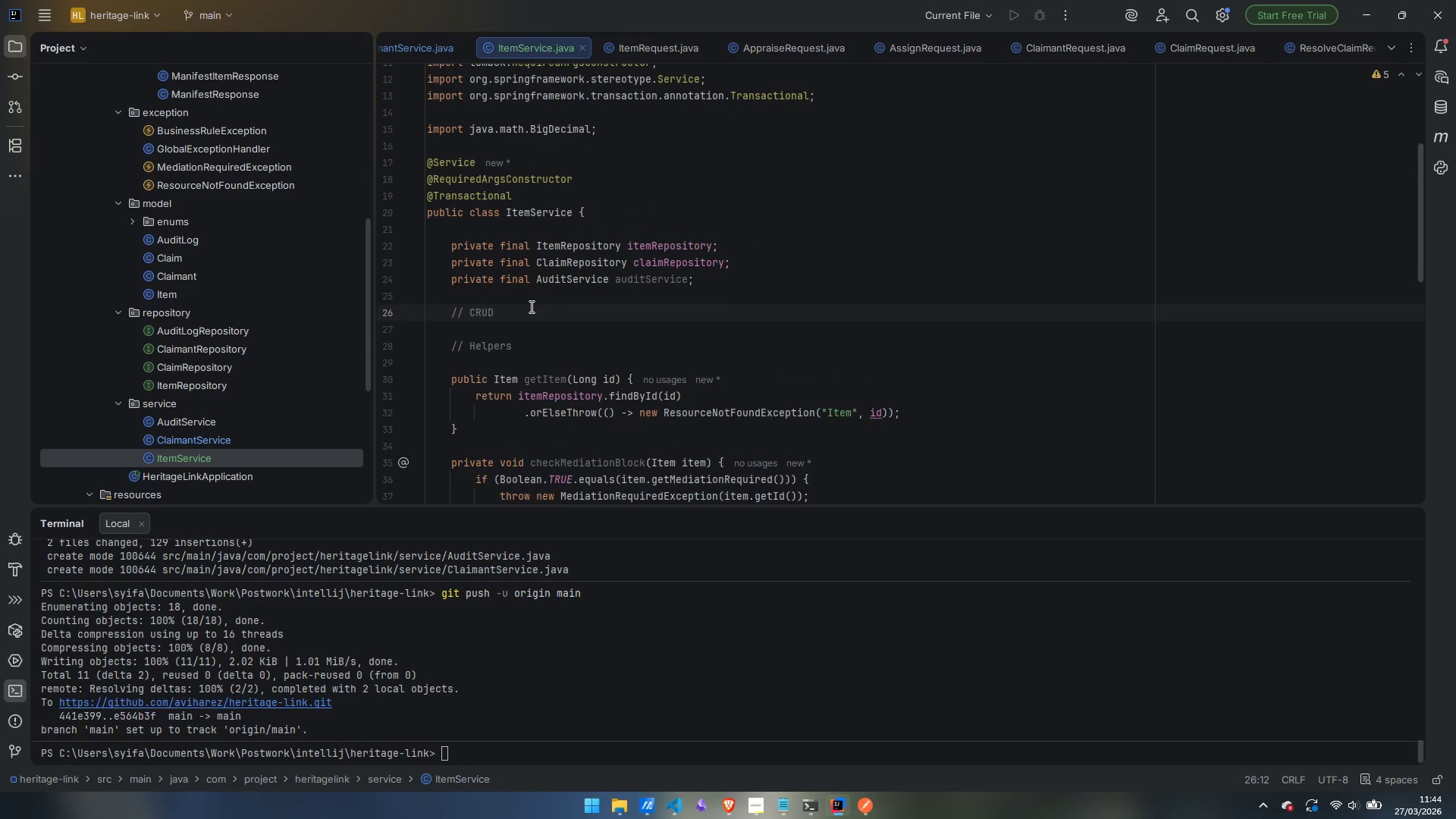 
key(Enter)
 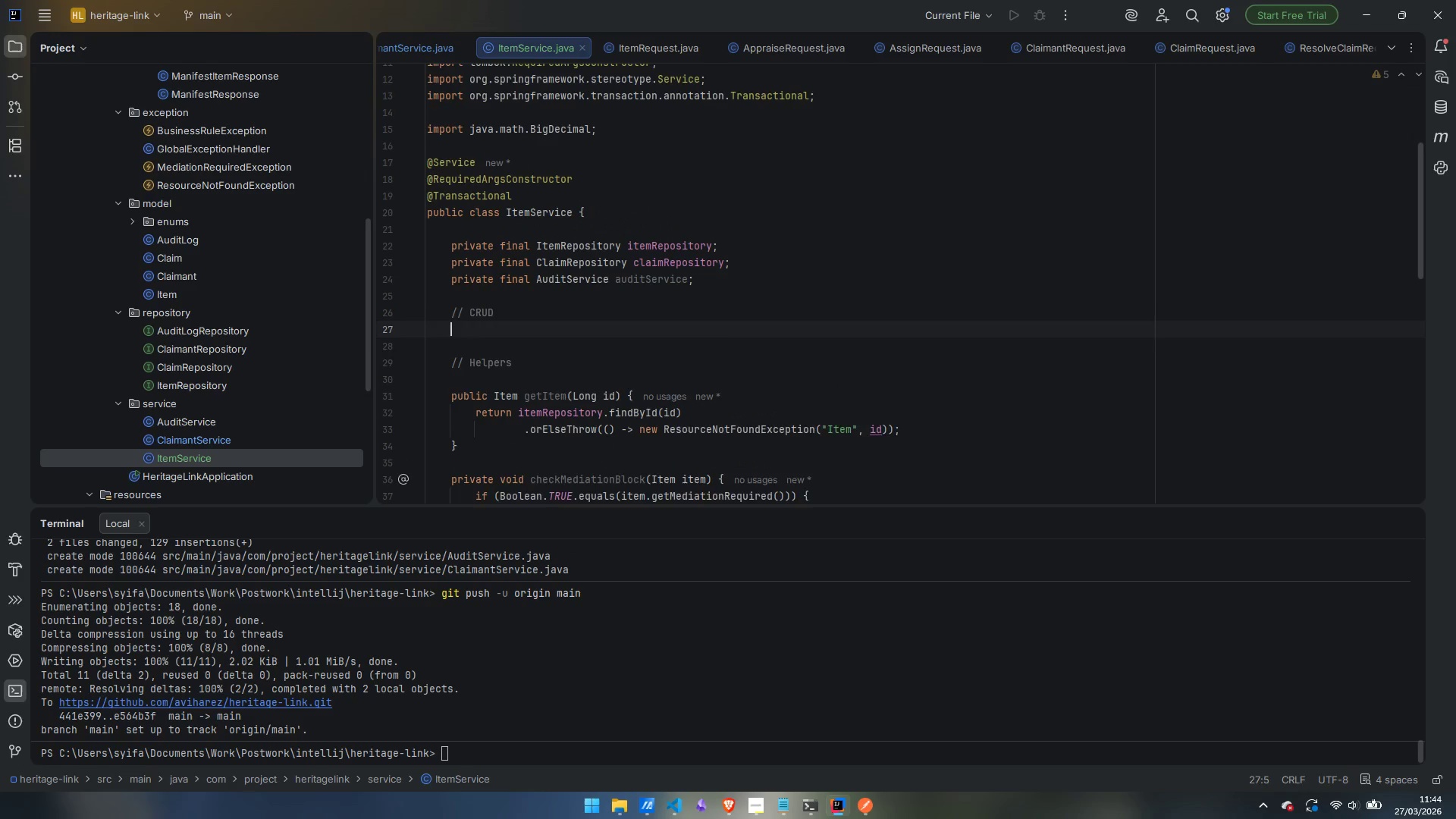 
key(Enter)
 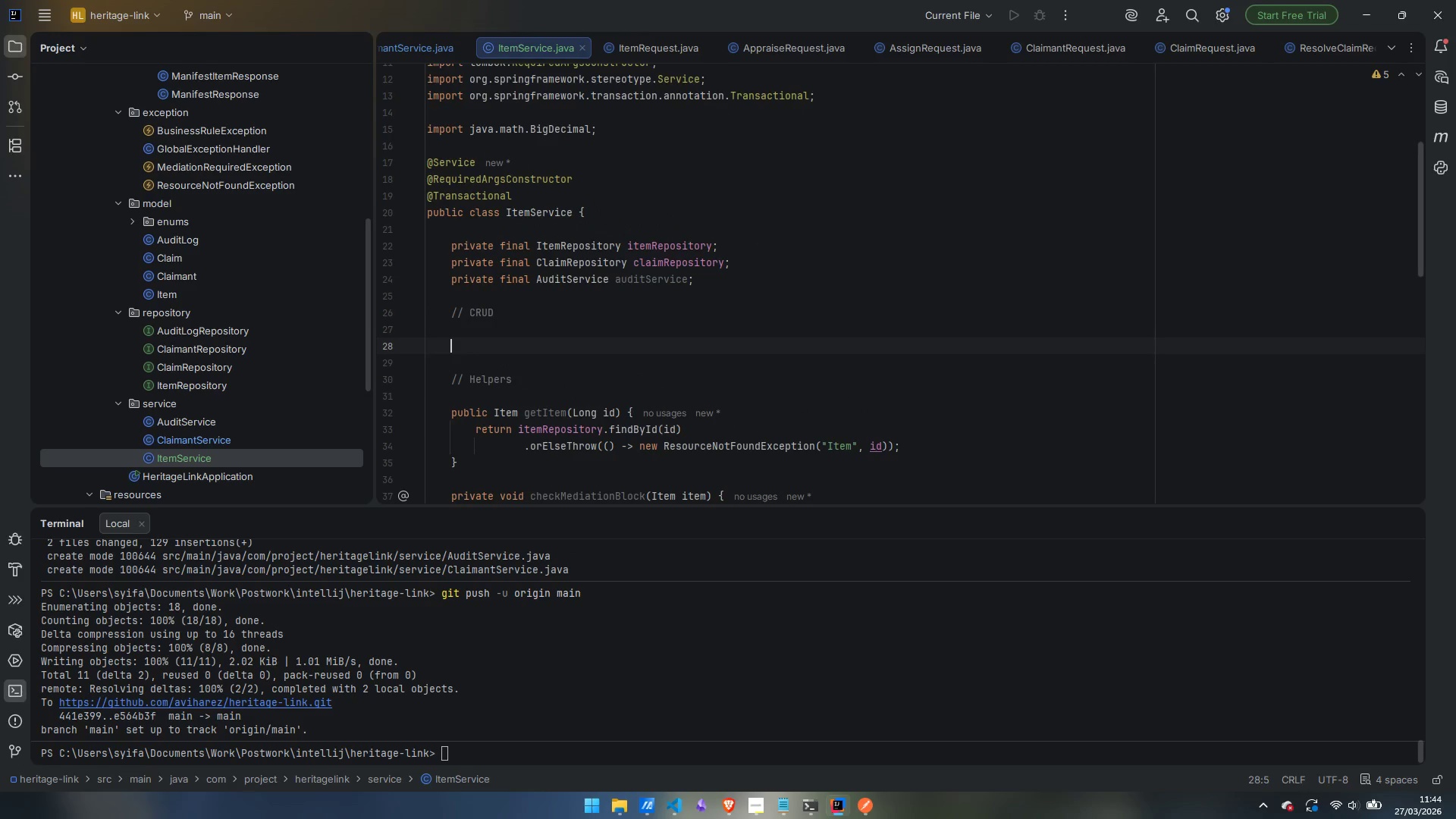 
wait(5.03)
 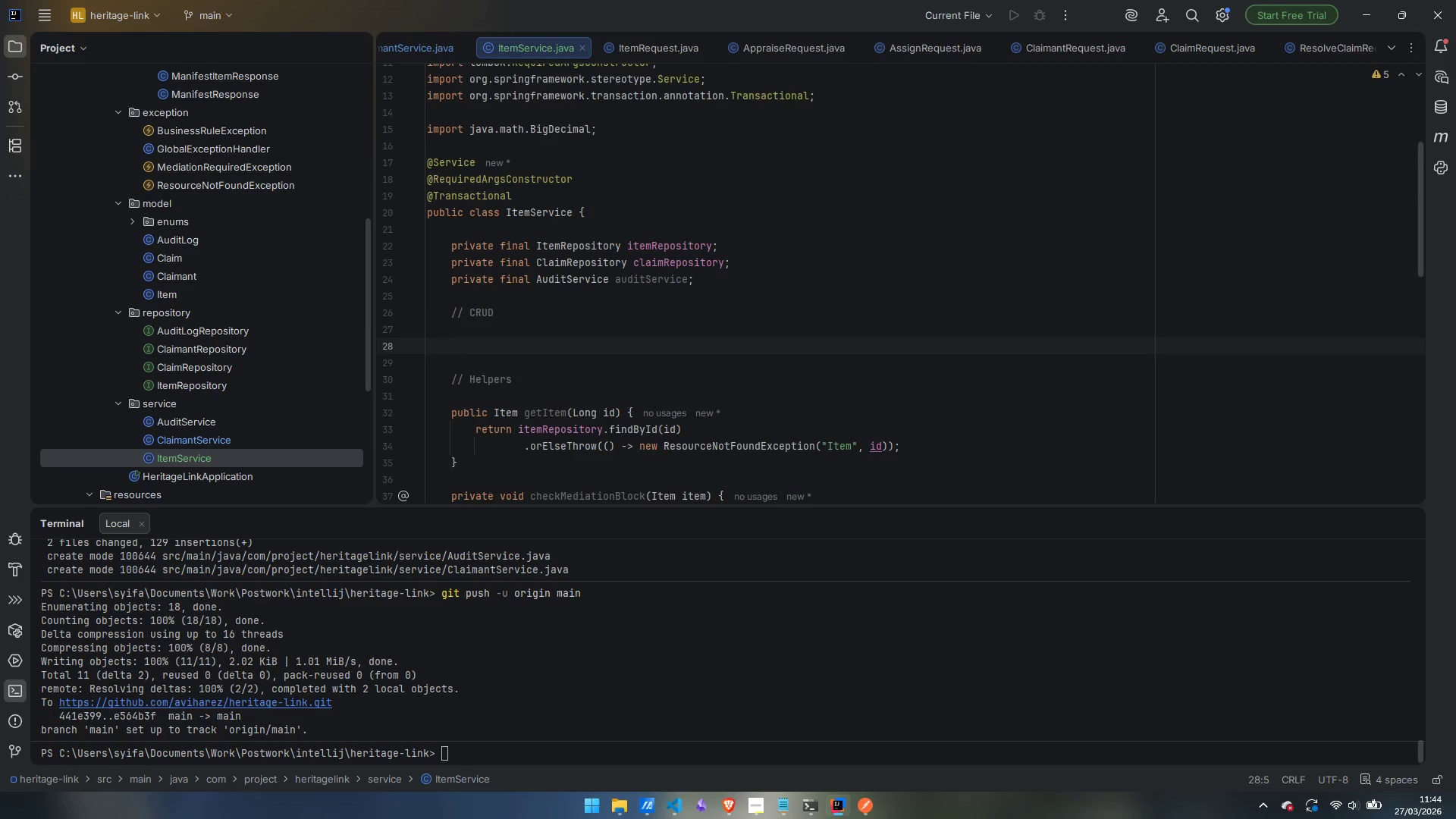 
type(public ItemResoponse)
key(Backspace)
key(Backspace)
key(Backspace)
key(Backspace)
type(nse)
 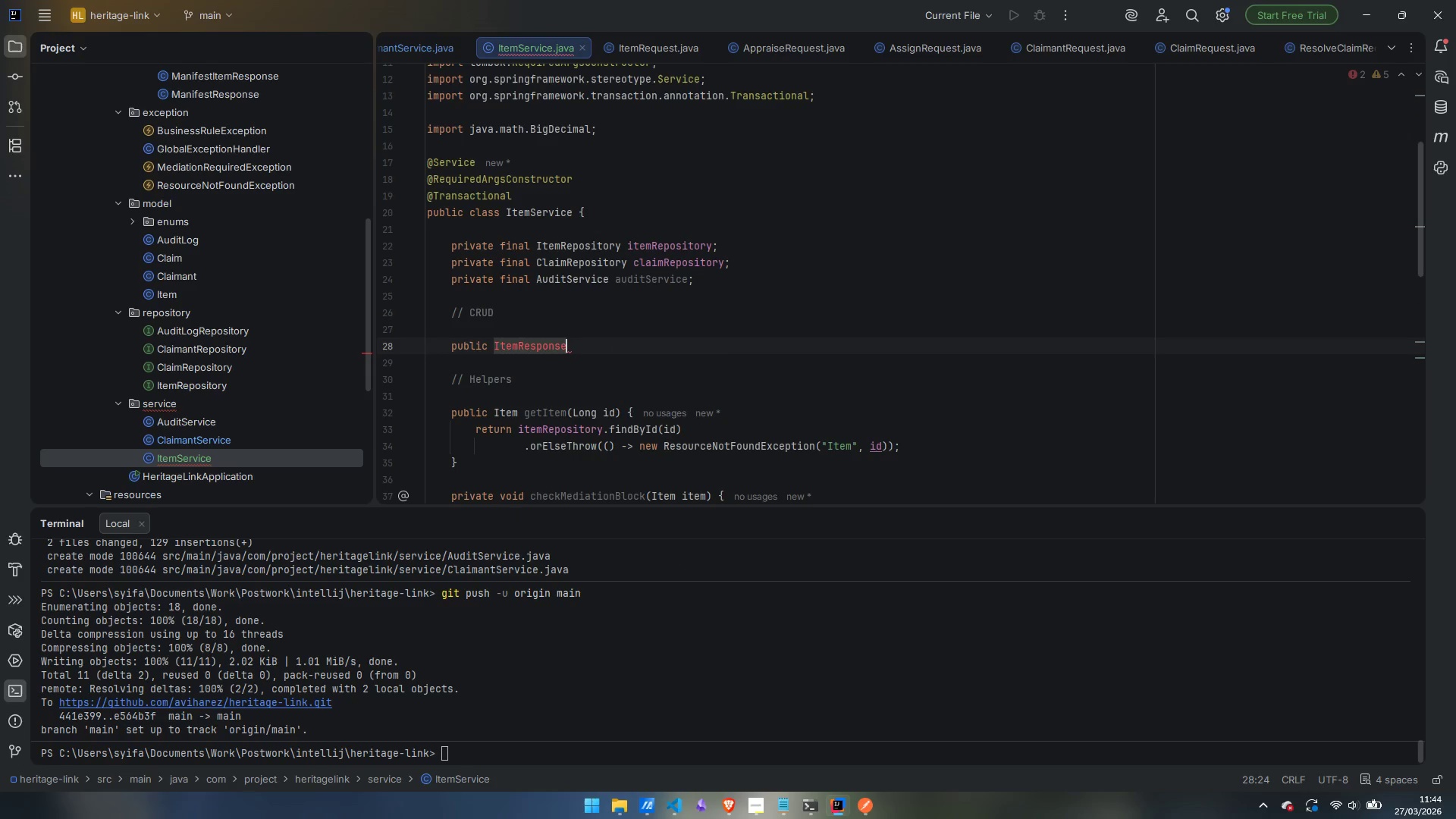 
 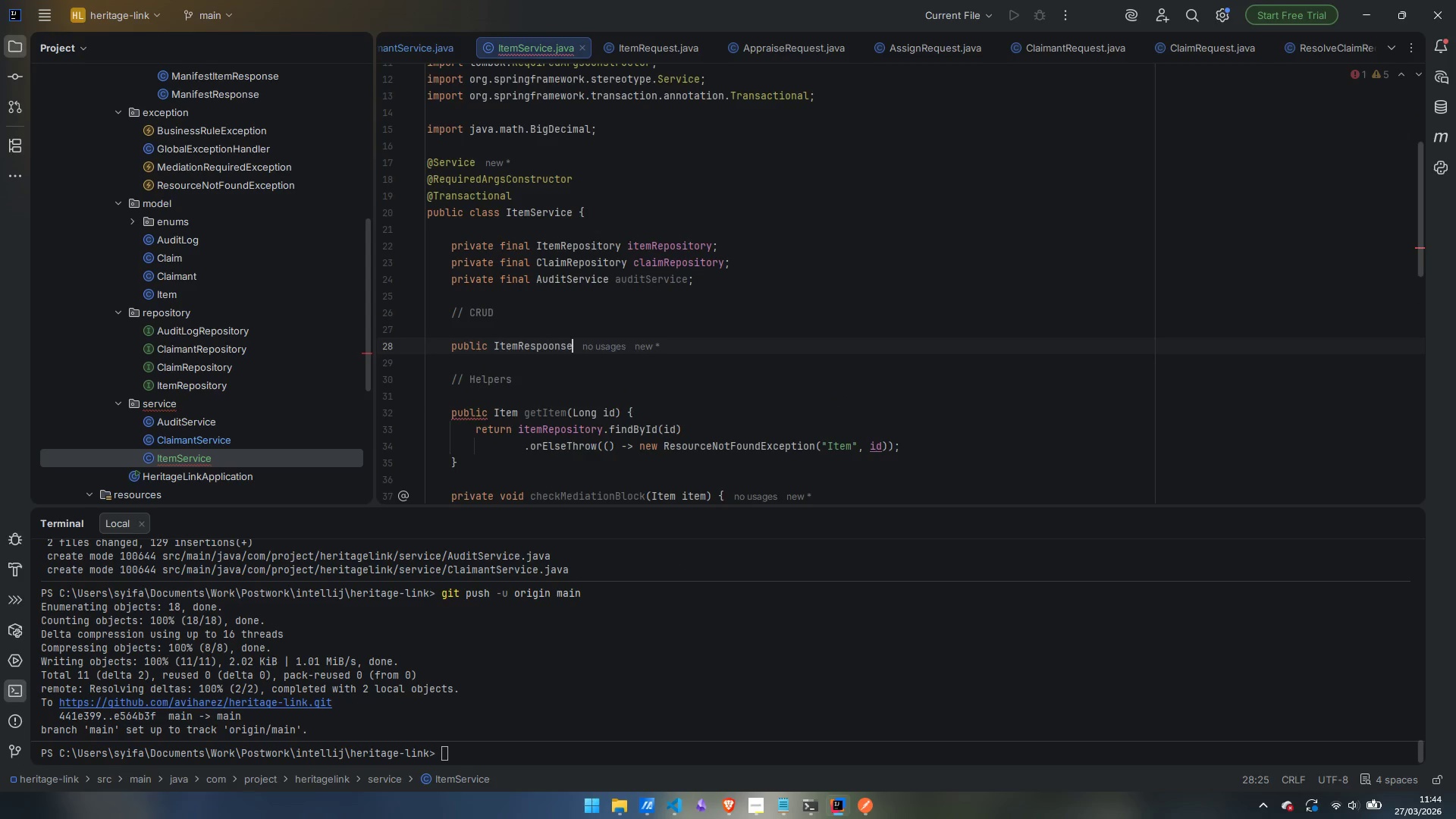 
key(Enter)
 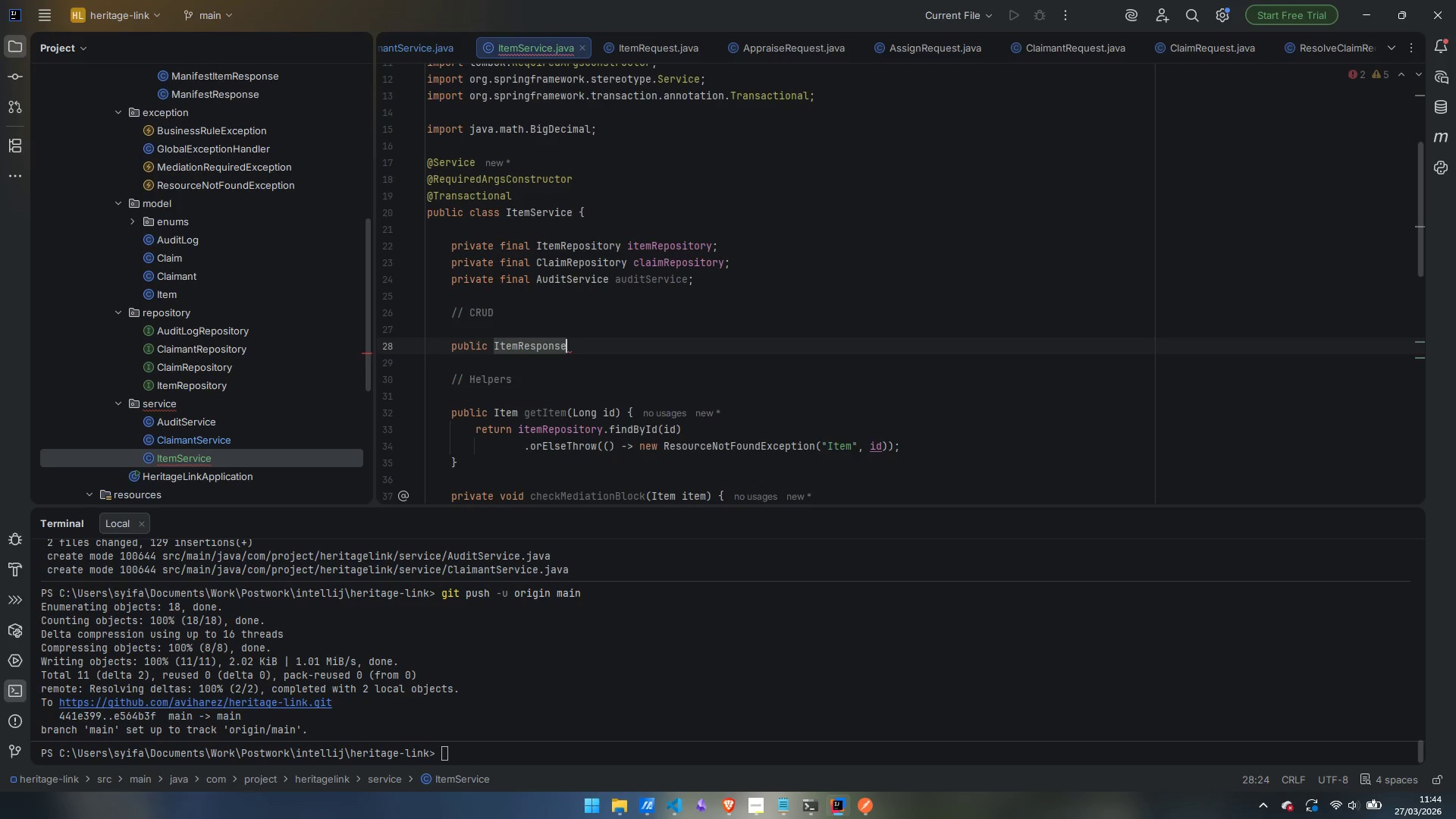 
type( create(ItemRequire)
key(Backspace)
key(Backspace)
type(es)
key(Backspace)
key(Backspace)
key(Backspace)
type(est)
 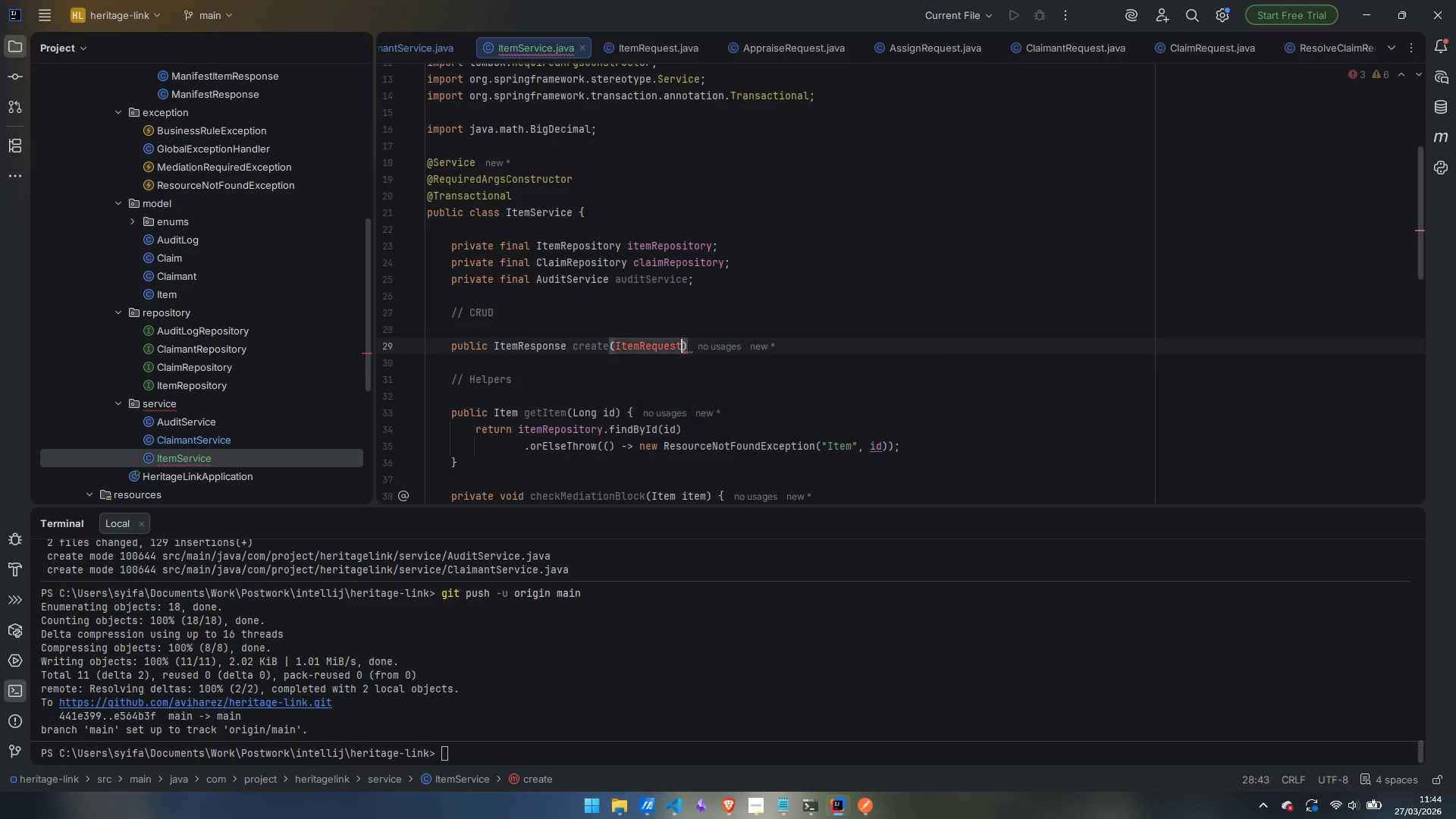 
 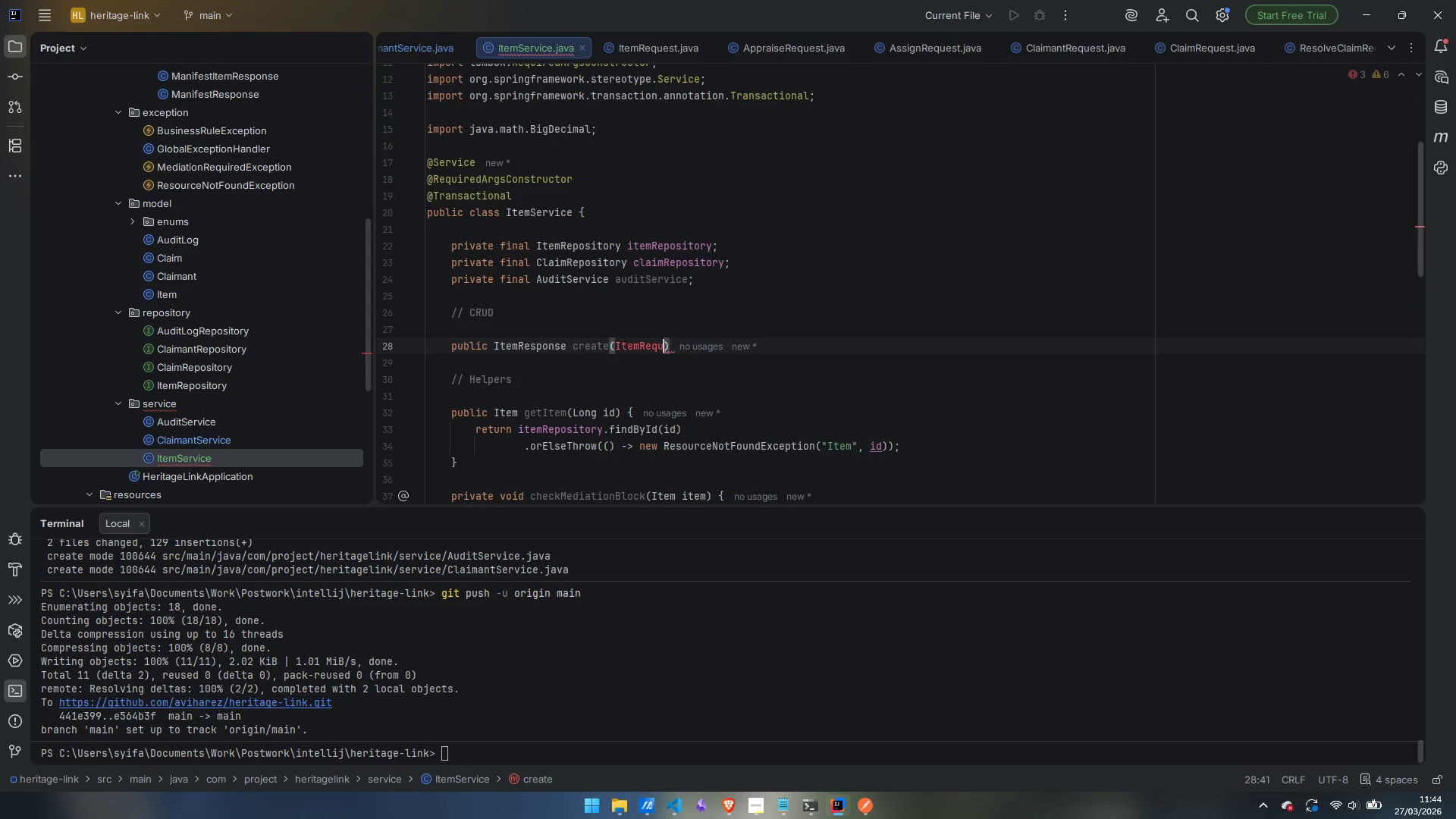 
key(Enter)
 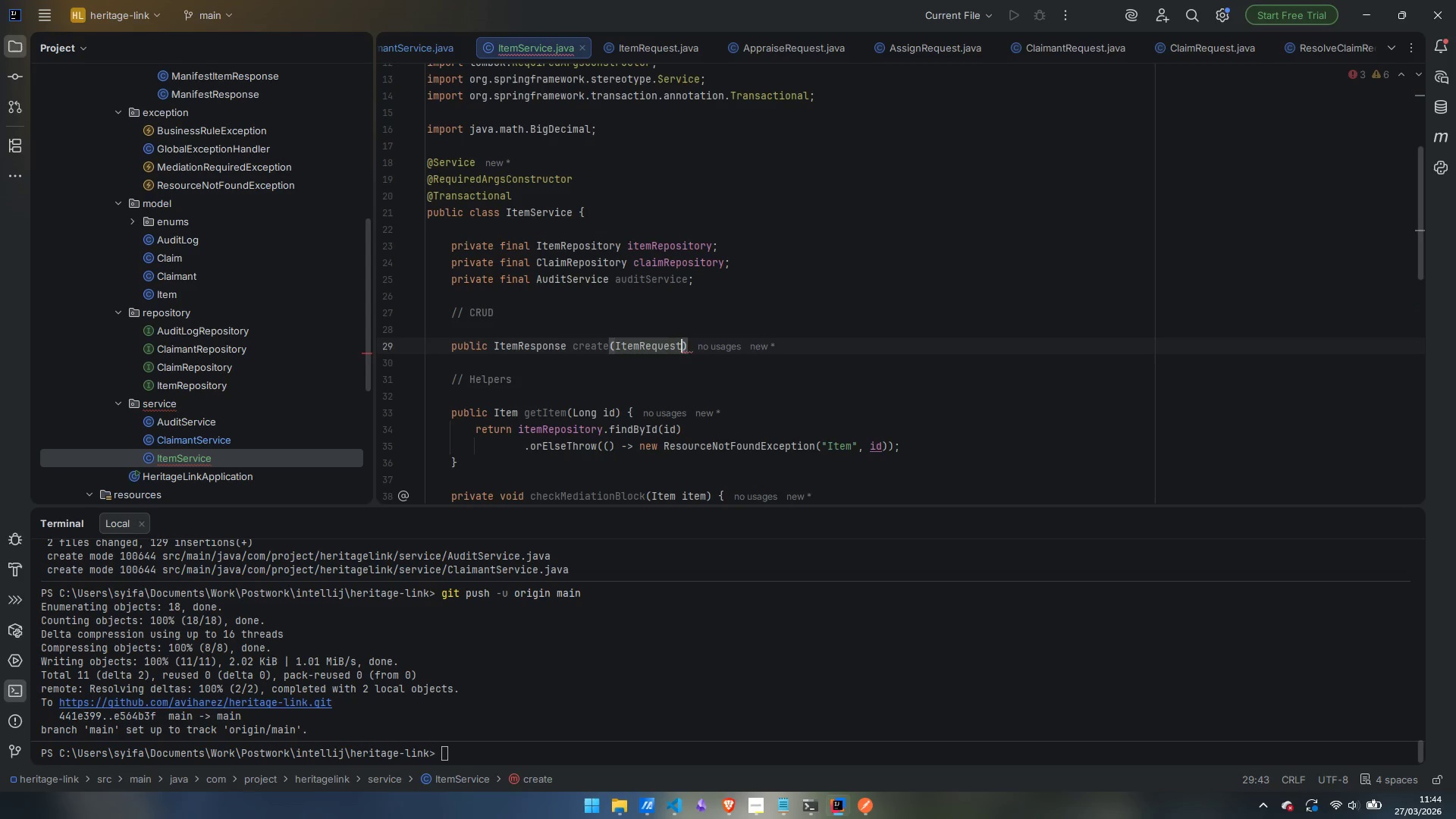 
type( require)
key(Backspace)
key(Backspace)
key(Backspace)
type(est)
 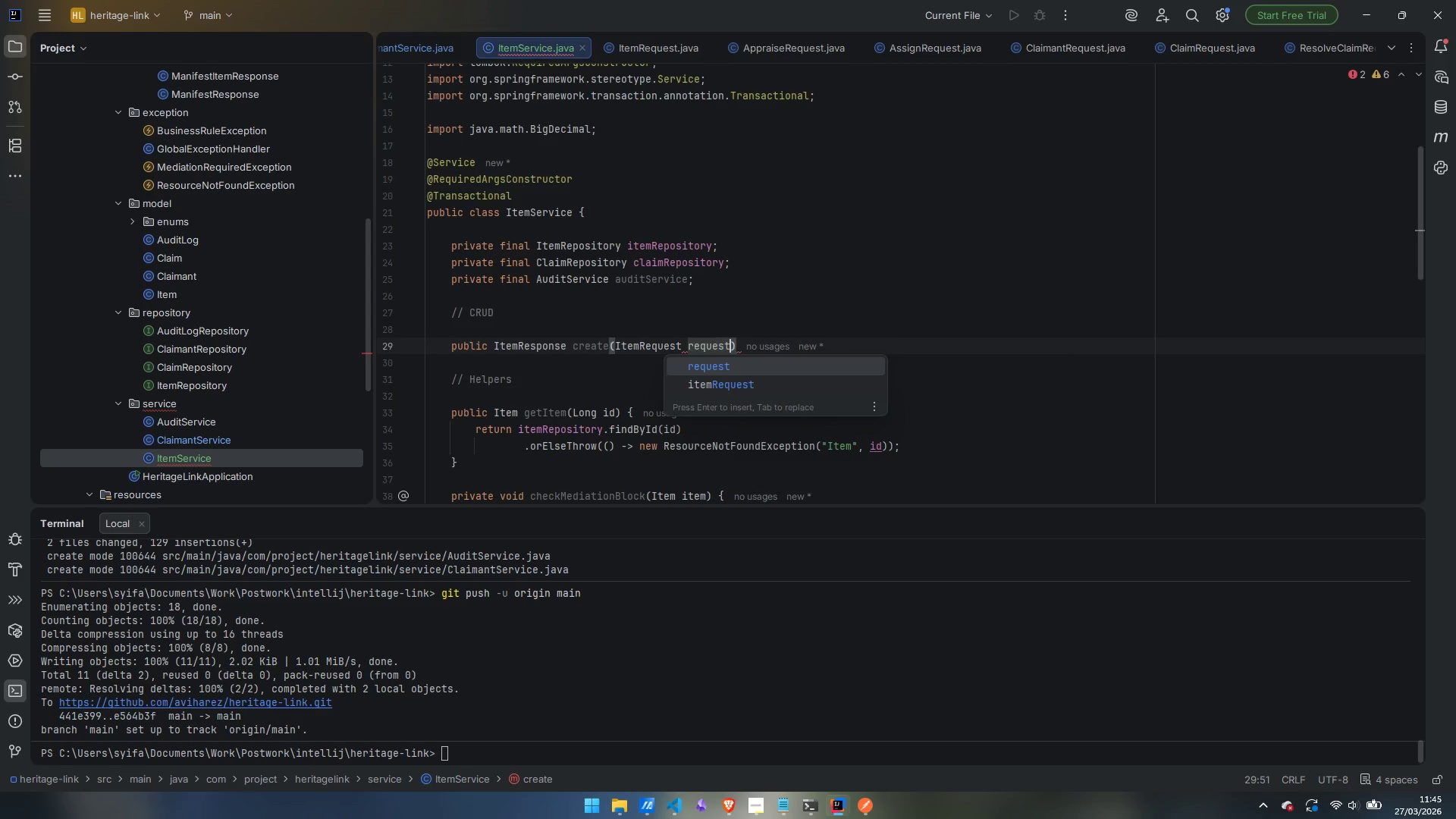 
key(Enter)
 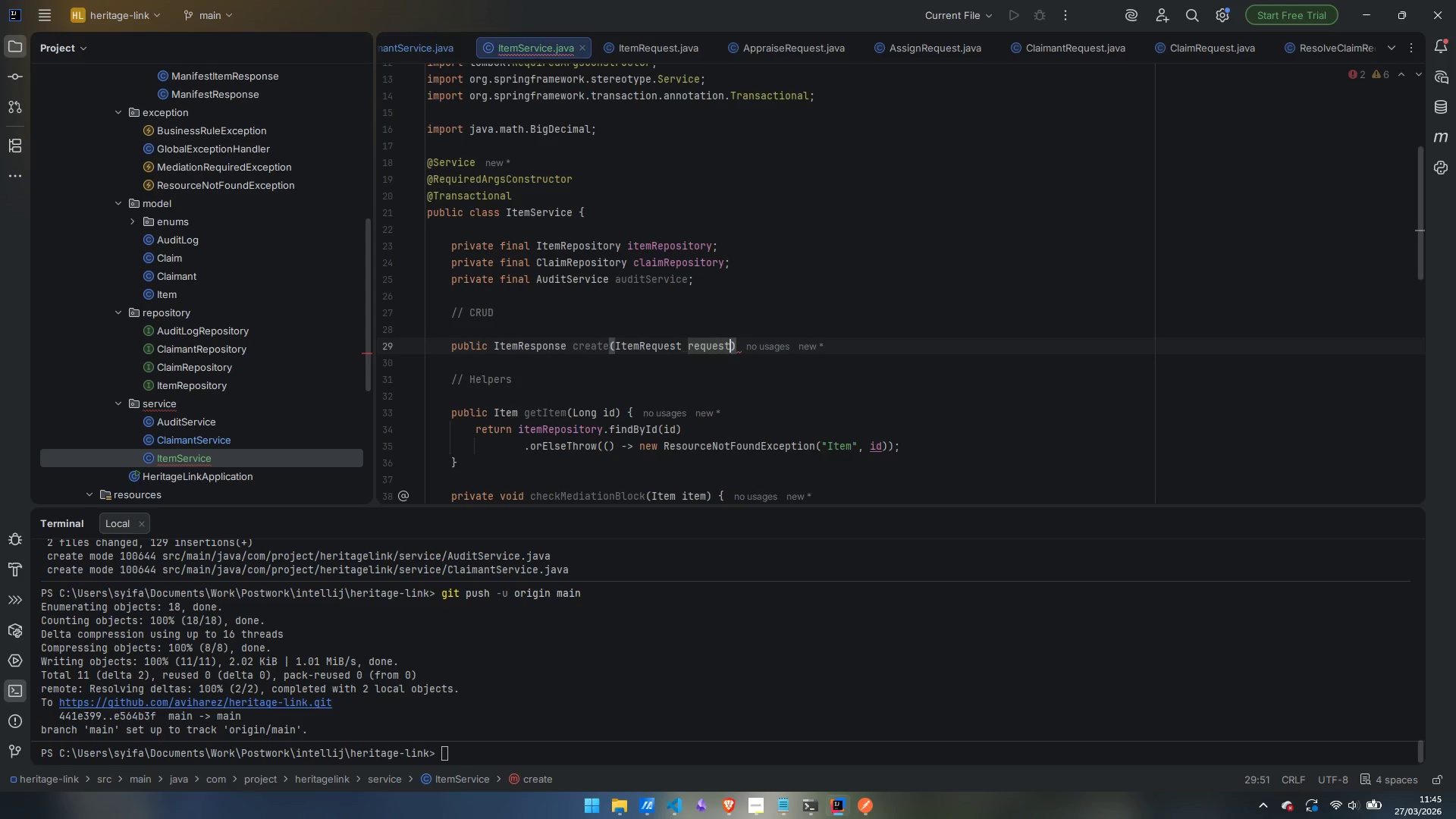 
key(ArrowRight)
 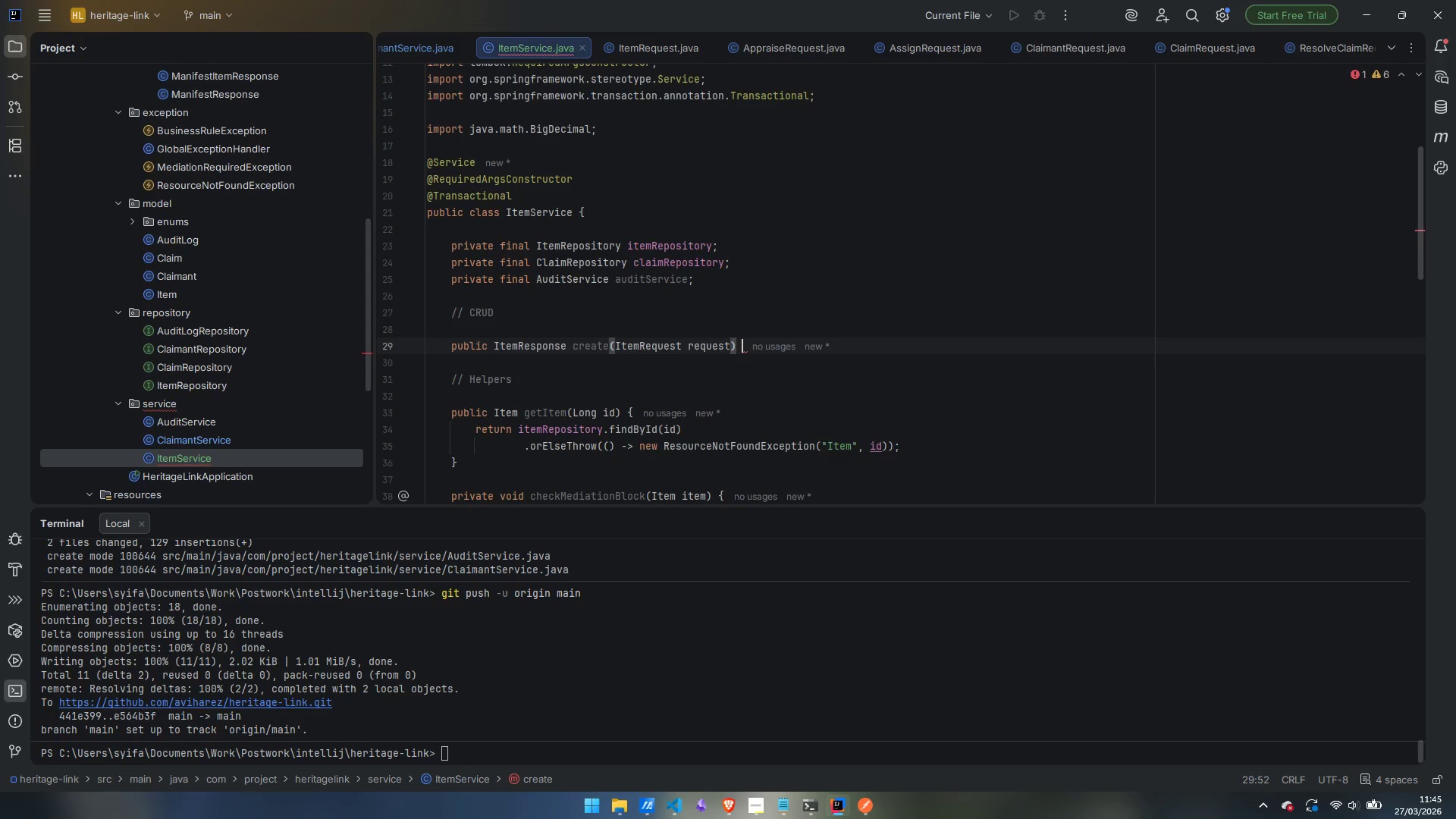 
key(Space)
 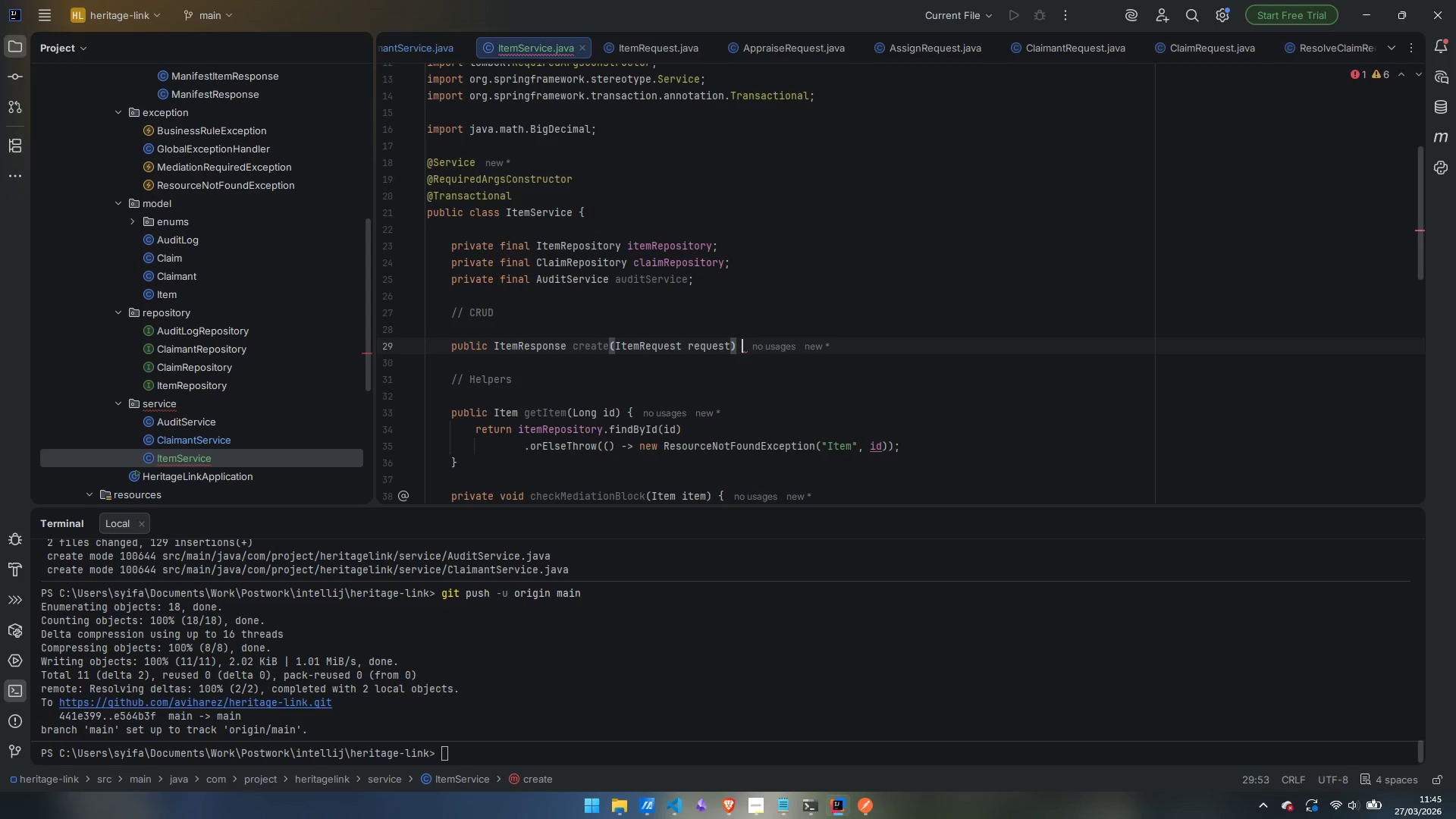 
key(Shift+ShiftLeft)
 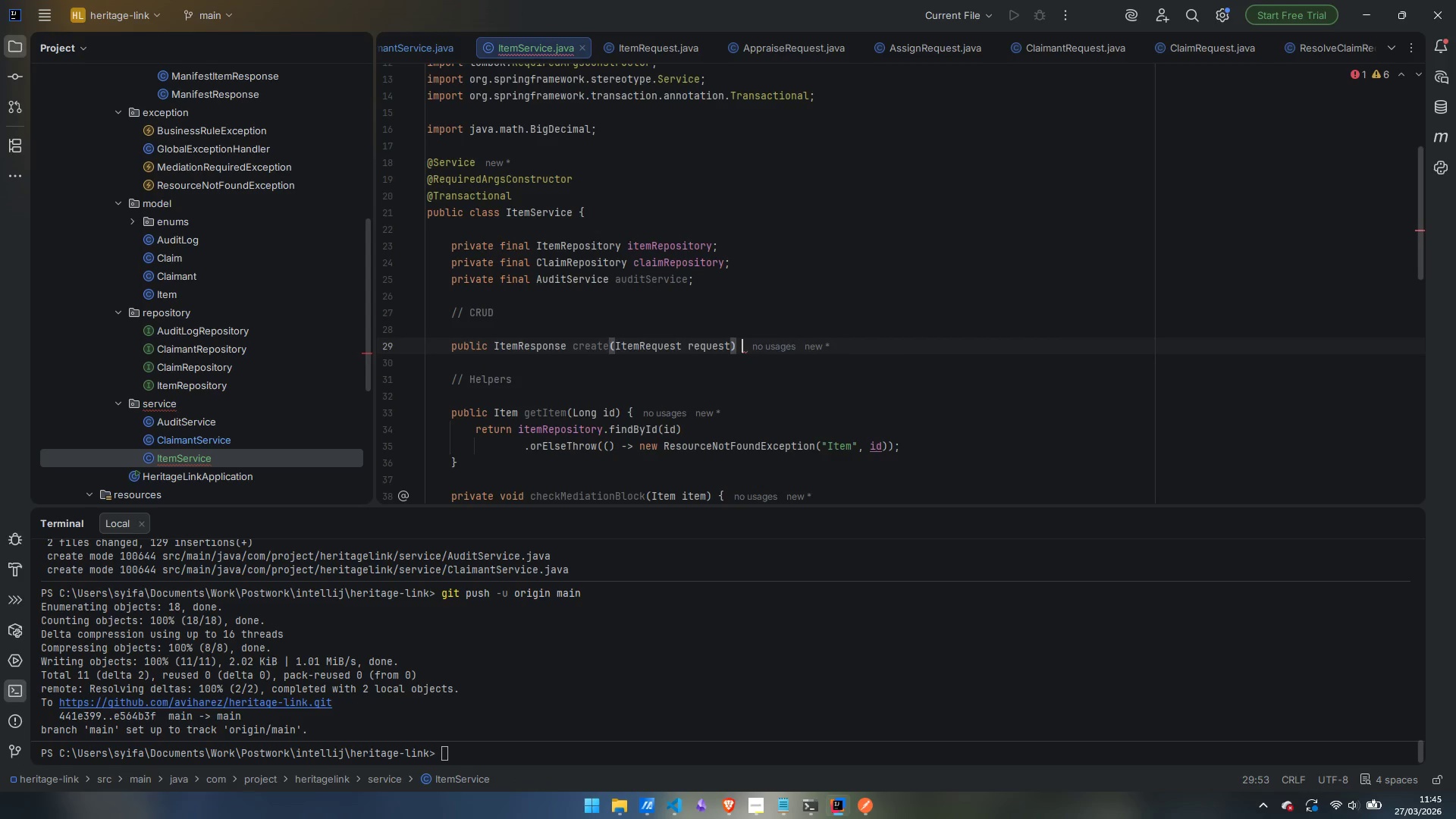 
key(Shift+BracketLeft)
 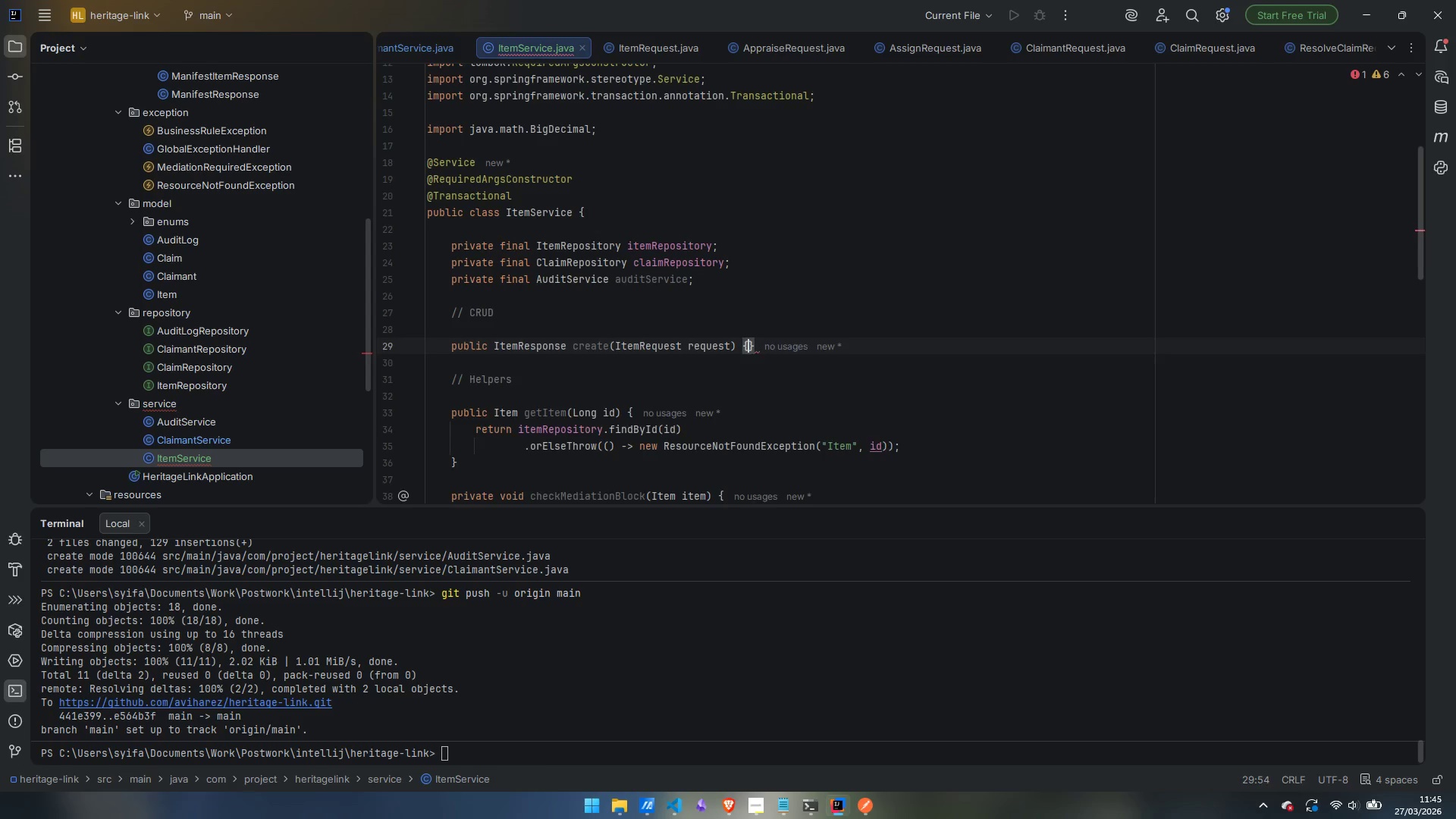 
key(Enter)
 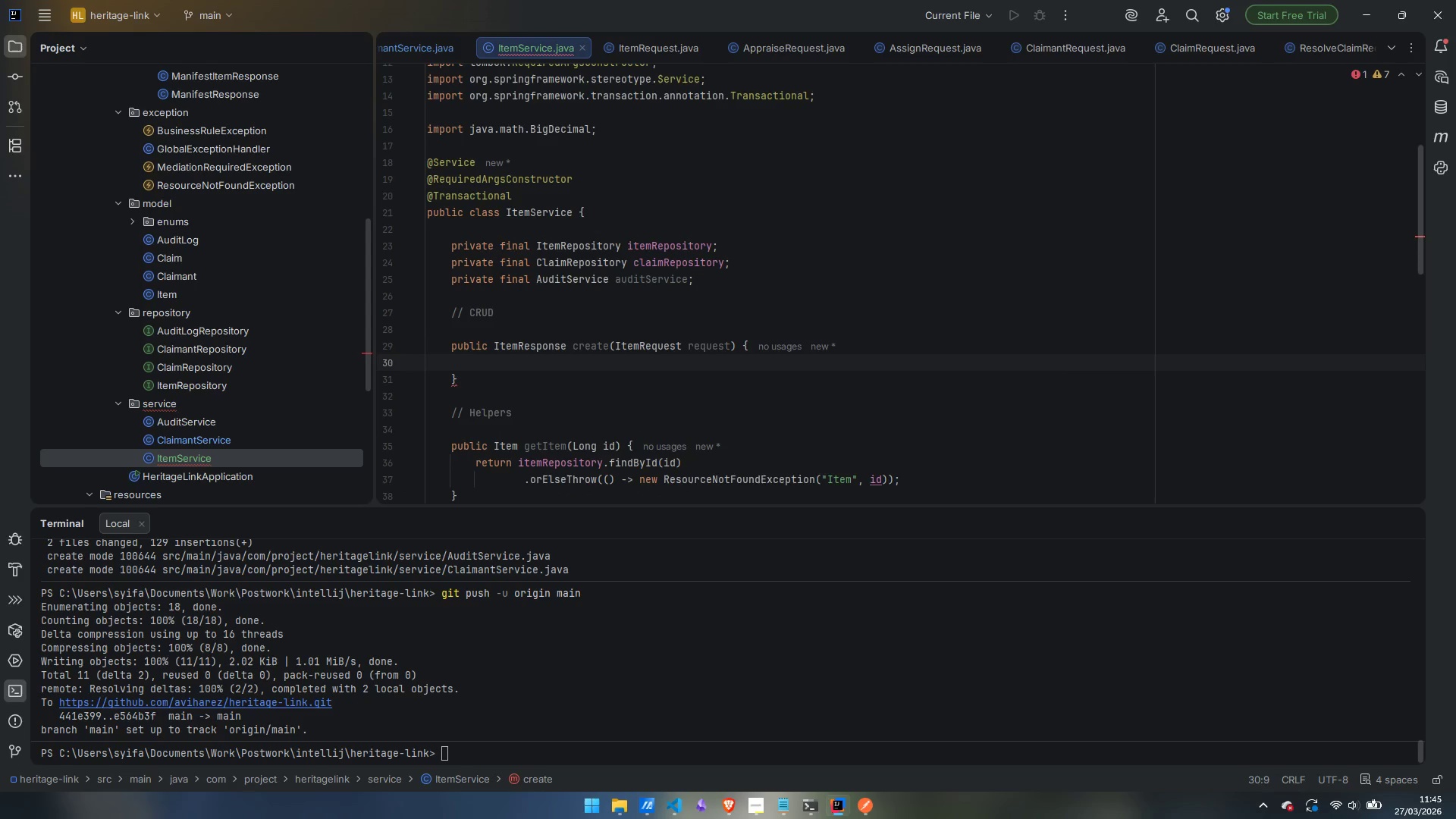 
type(Item item = Item.builder)
 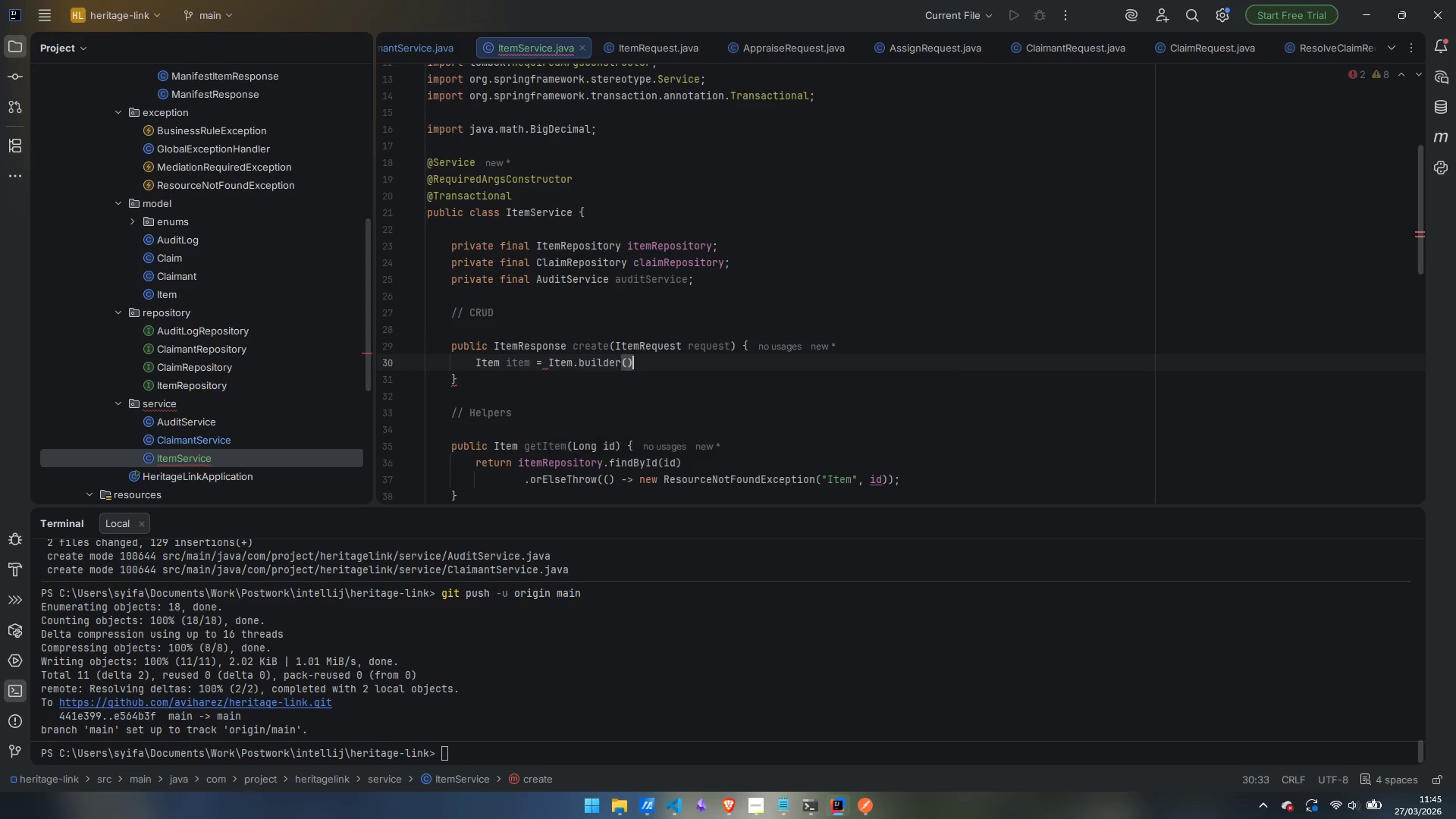 
key(Enter)
 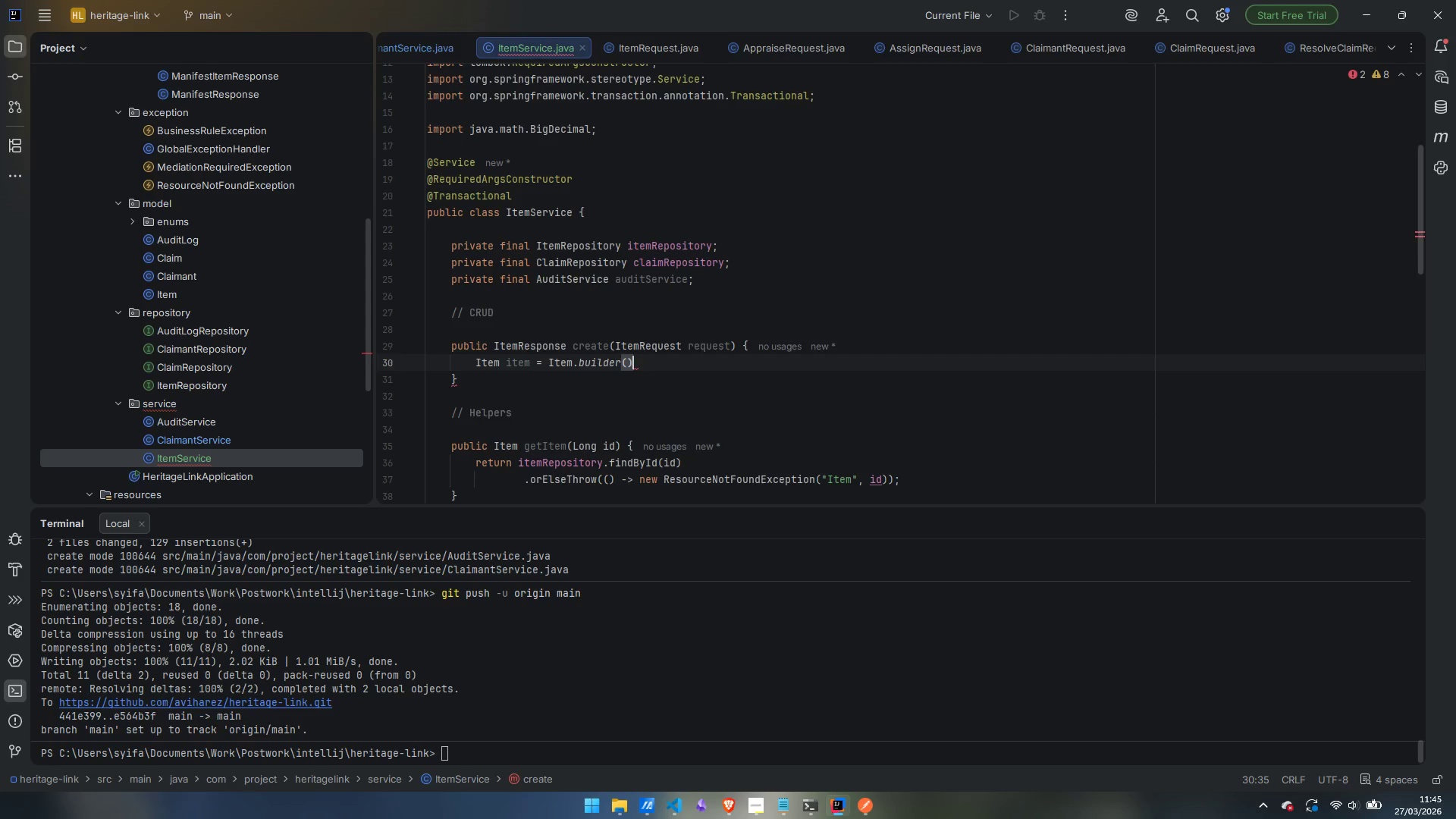 
key(Enter)
 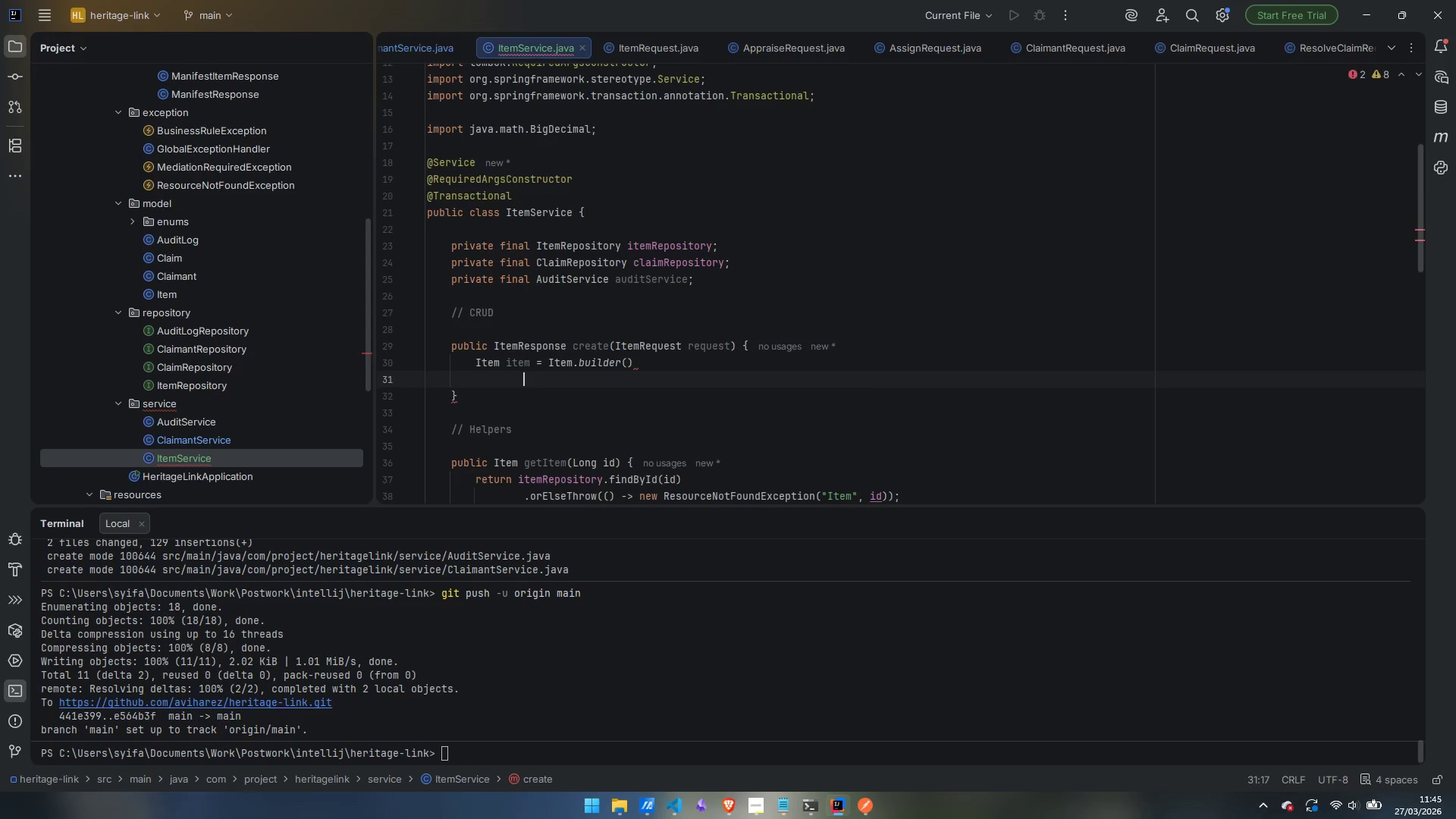 
type(.name)
 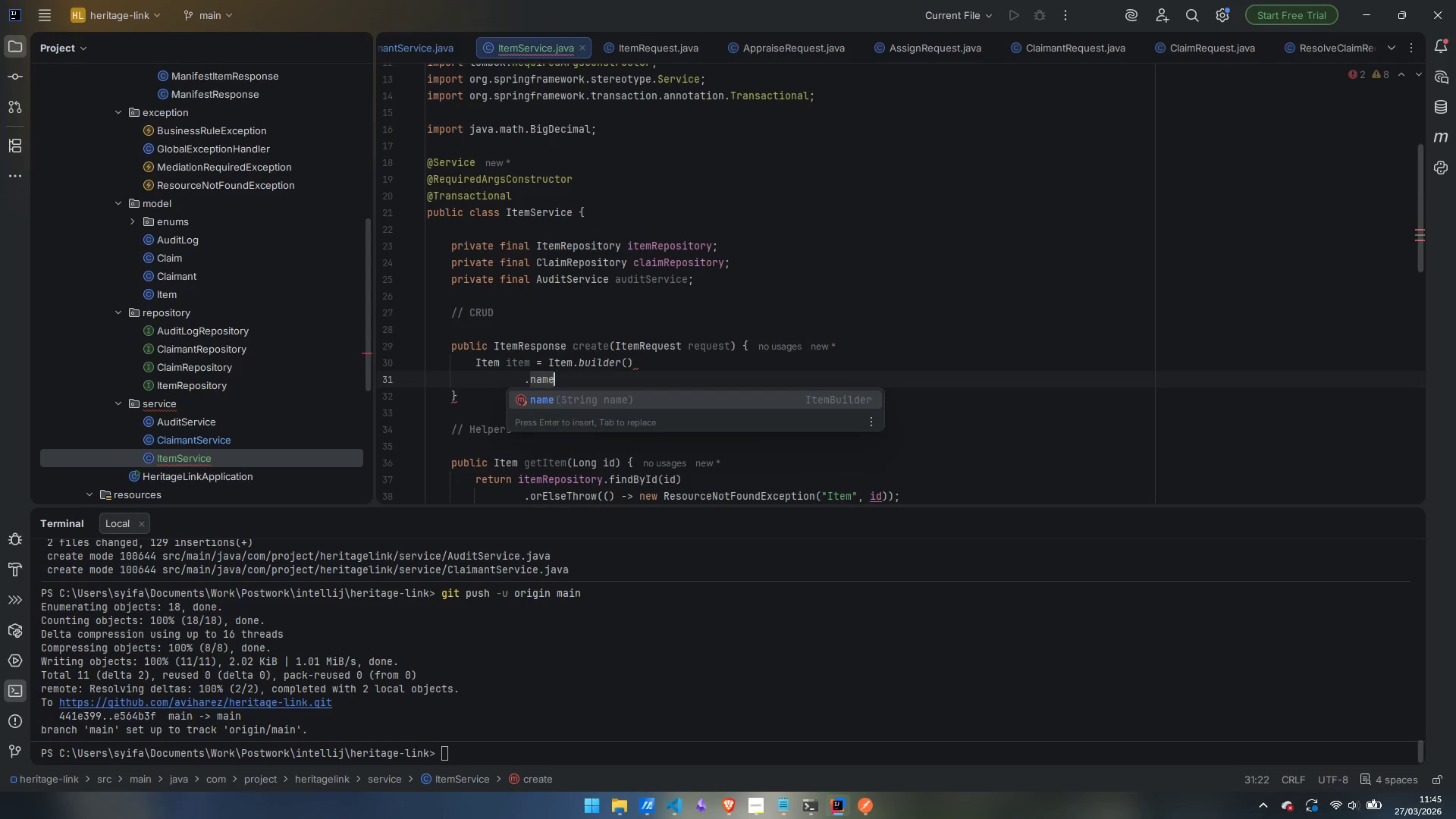 
key(Enter)
 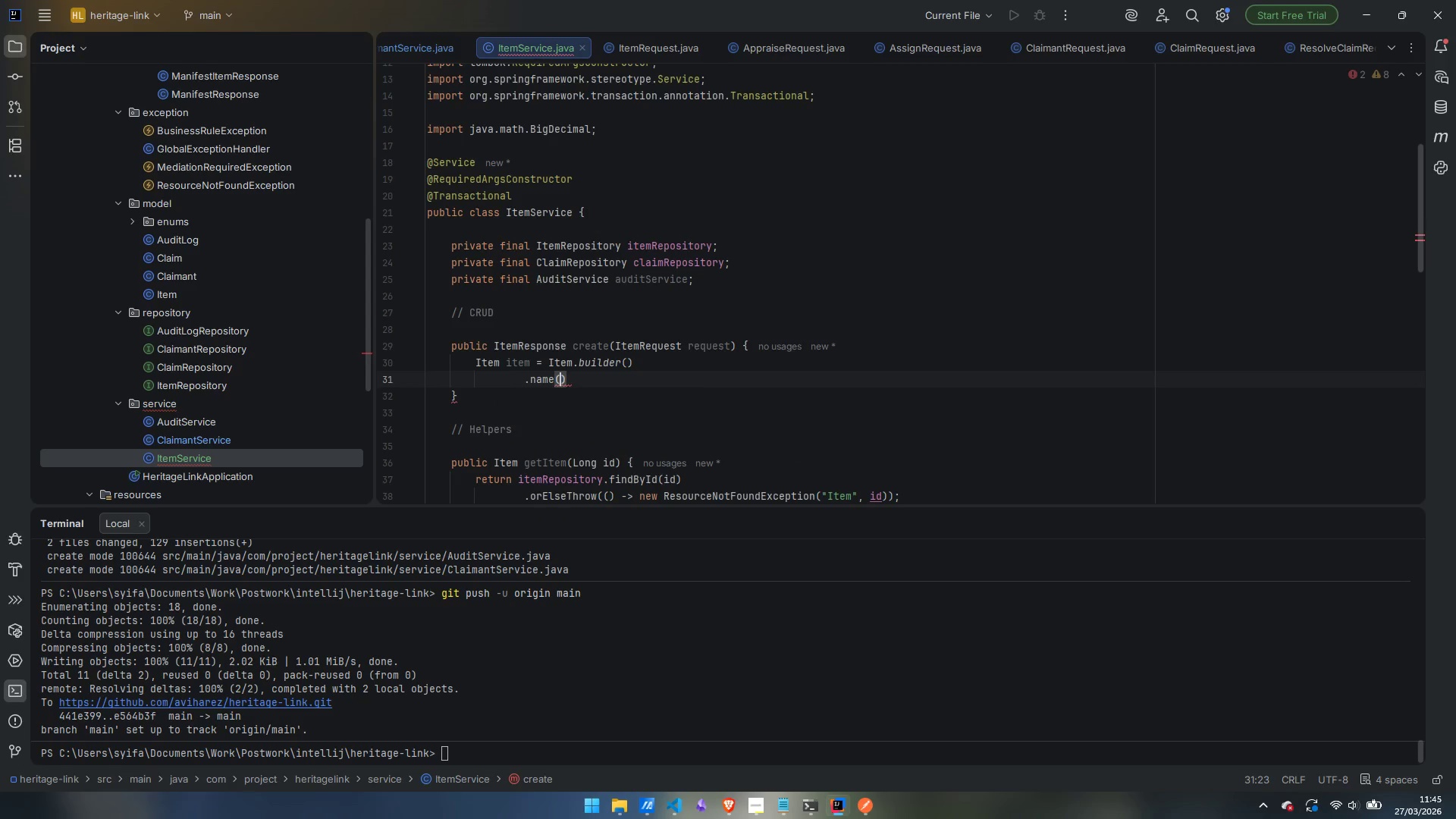 
type(request.getName)
 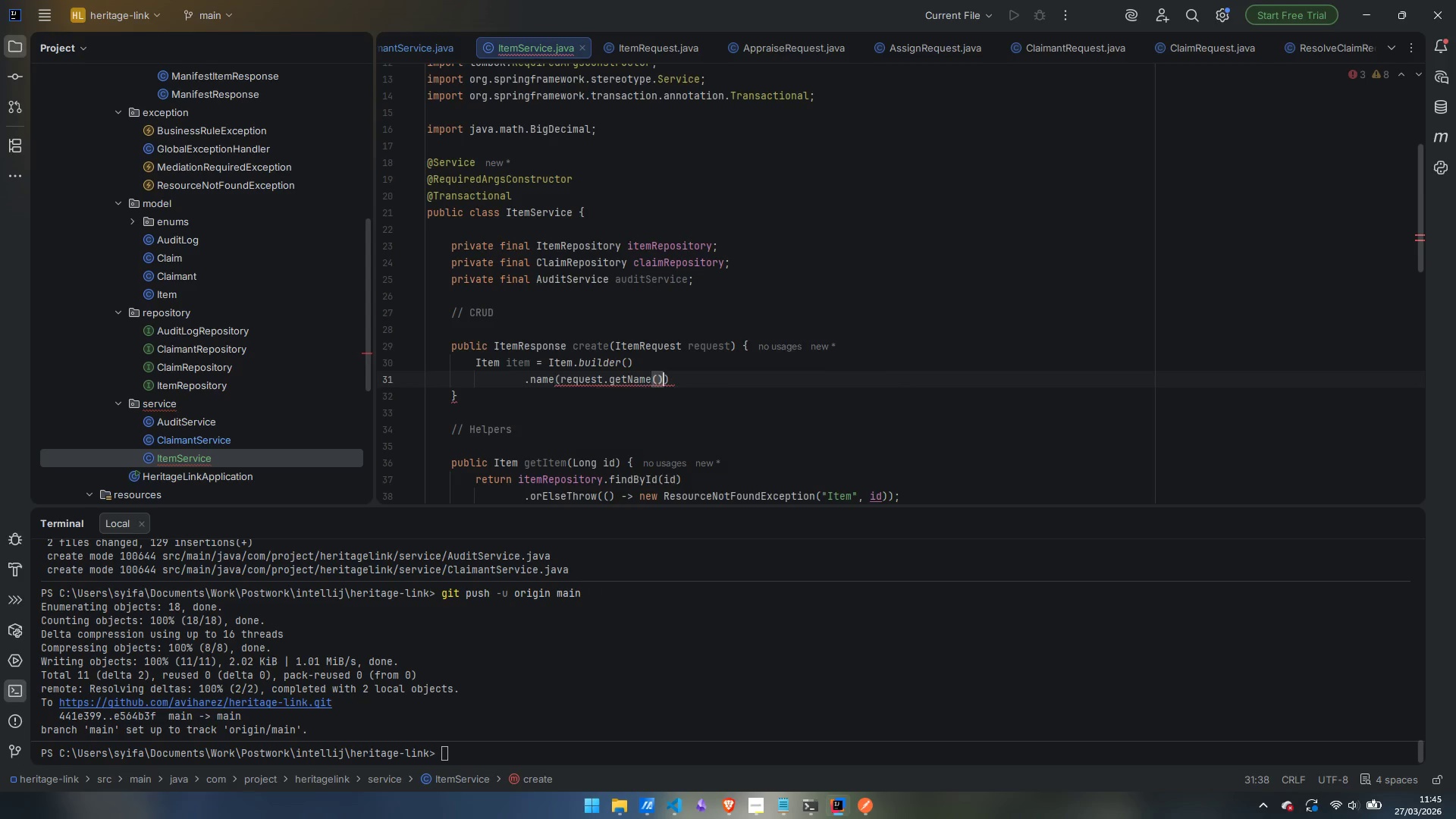 
key(Enter)
 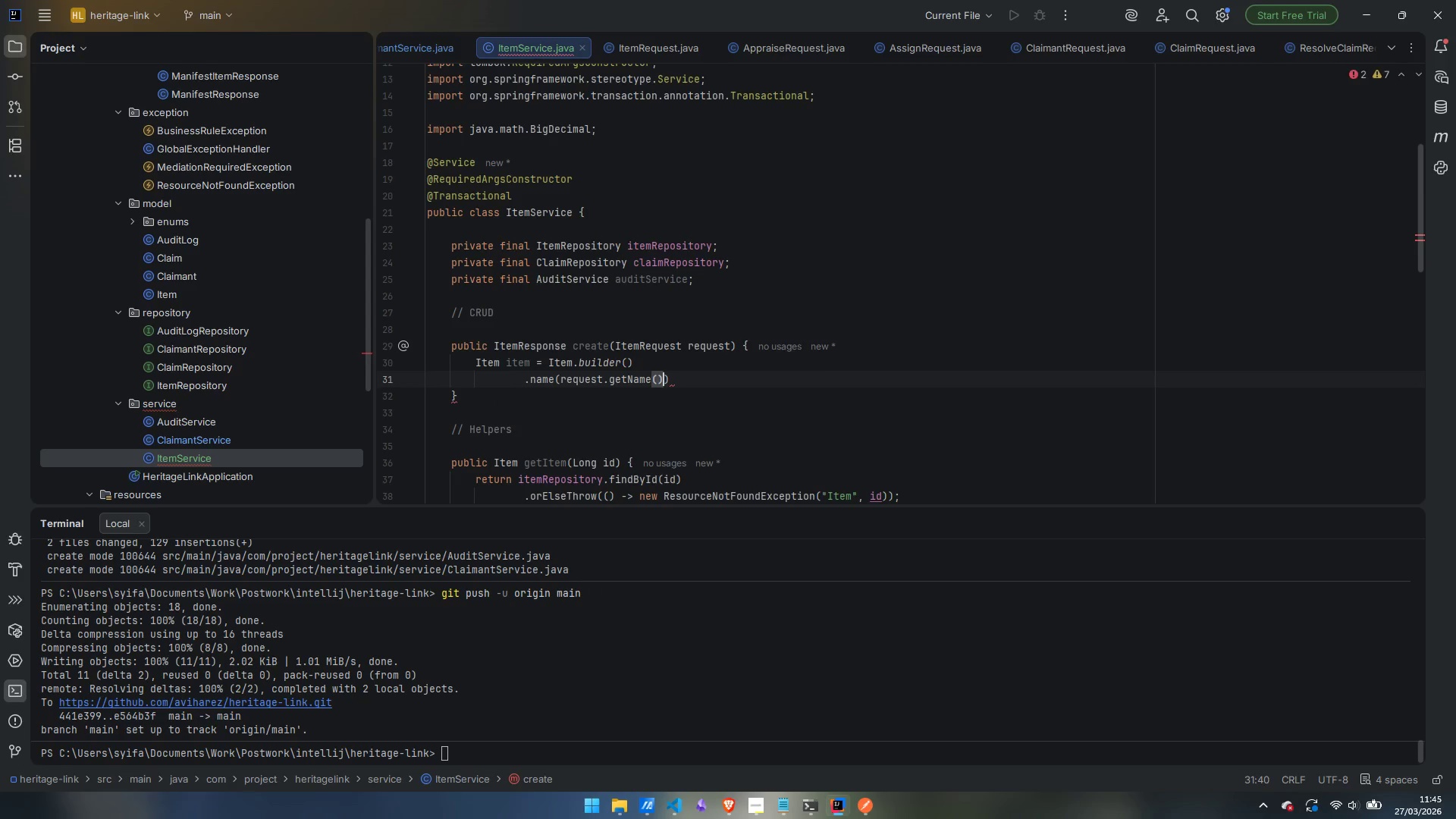 
key(ArrowRight)
 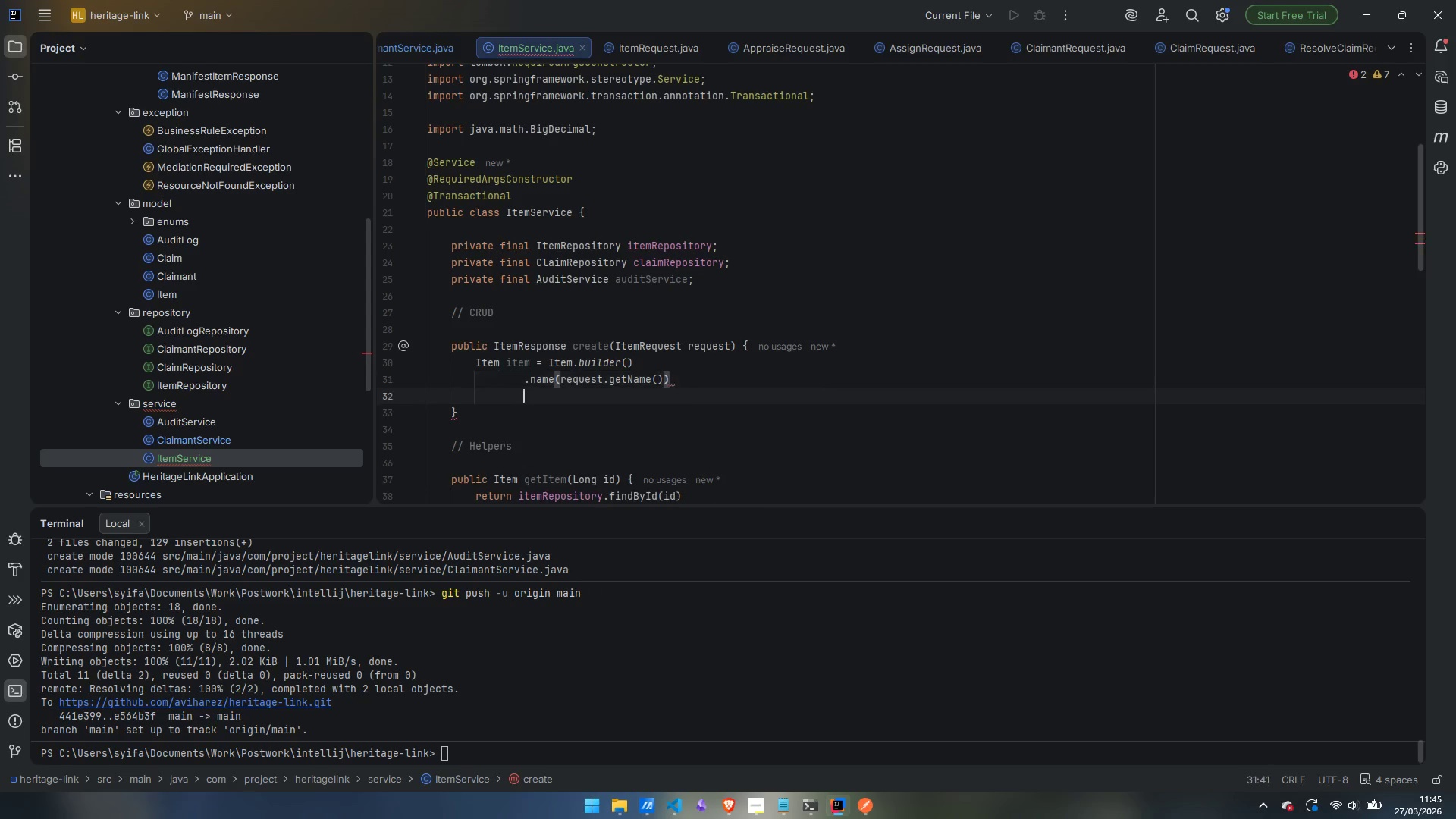 
key(Enter)
 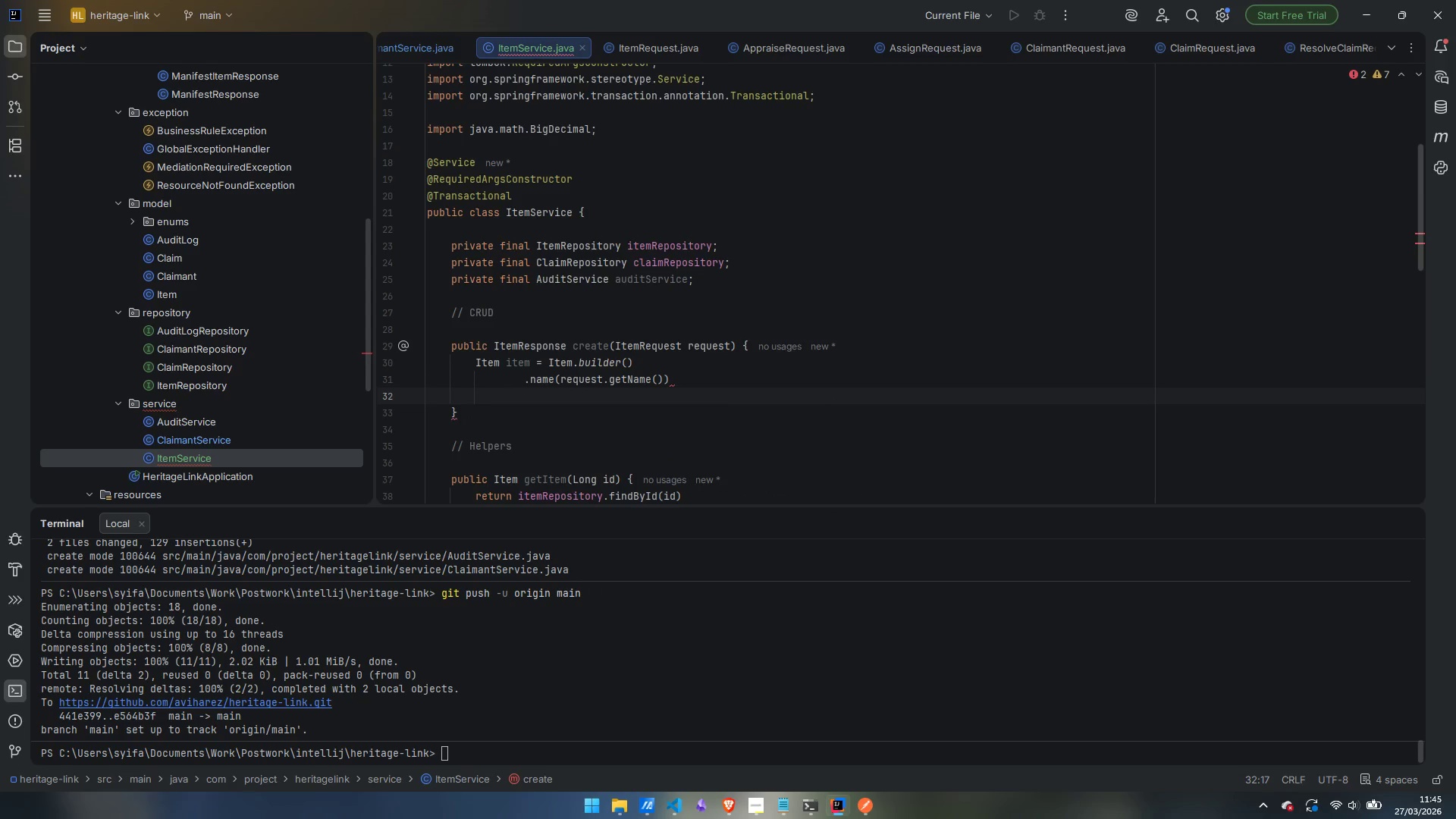 
type(.descei)
key(Backspace)
key(Backspace)
type(ription)
 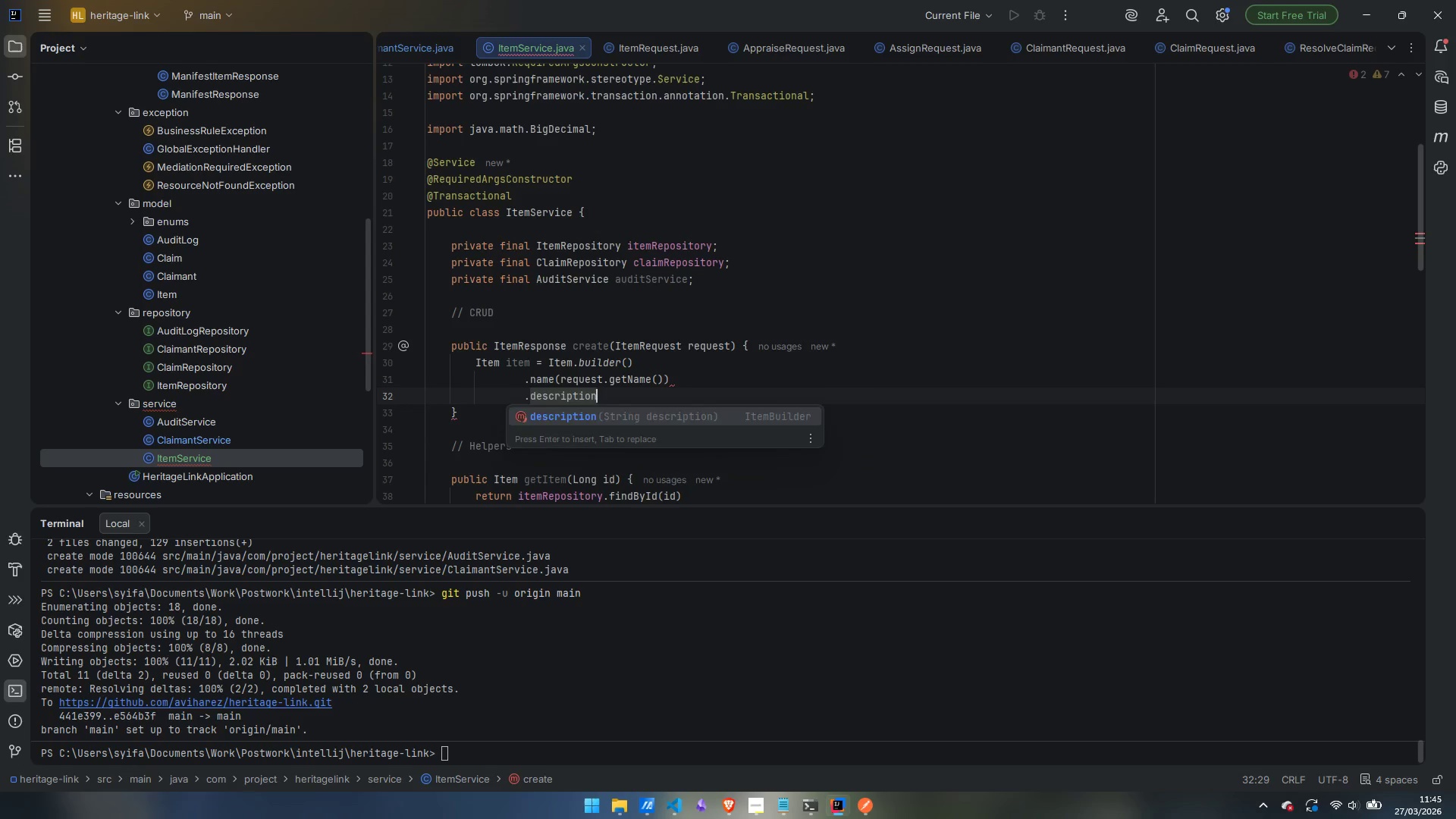 
key(Enter)
 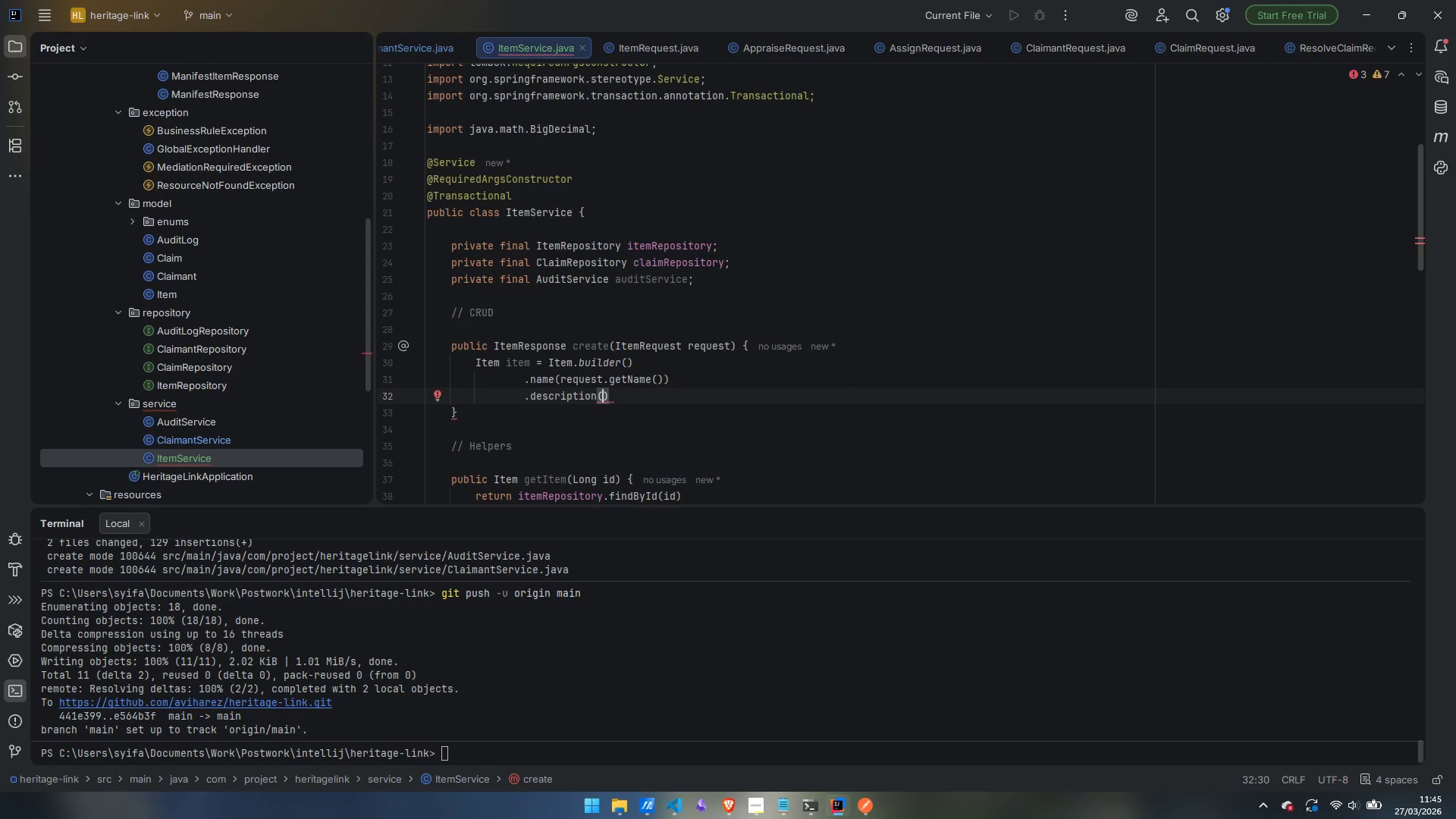 
type(request)
 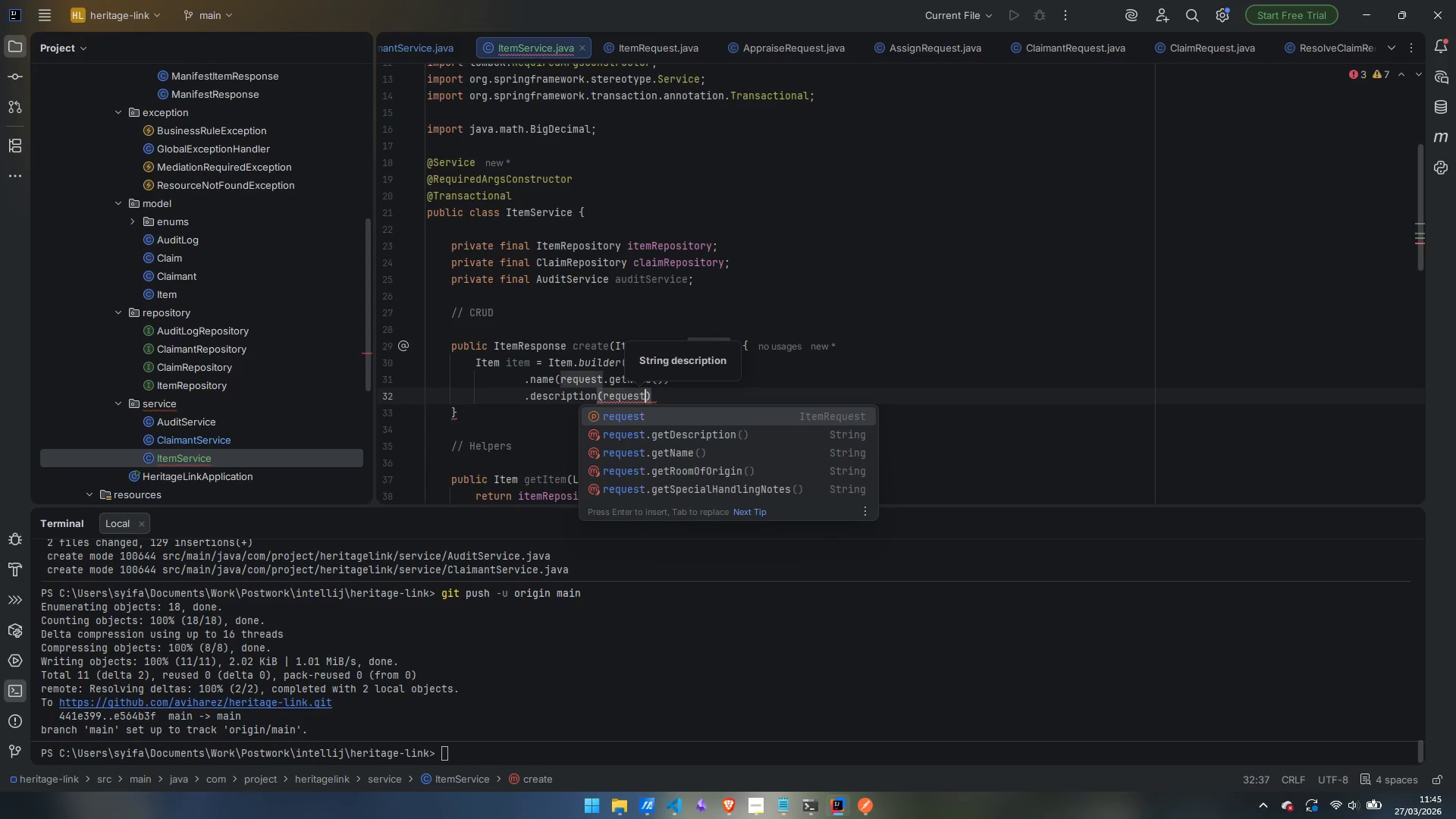 
key(Enter)
 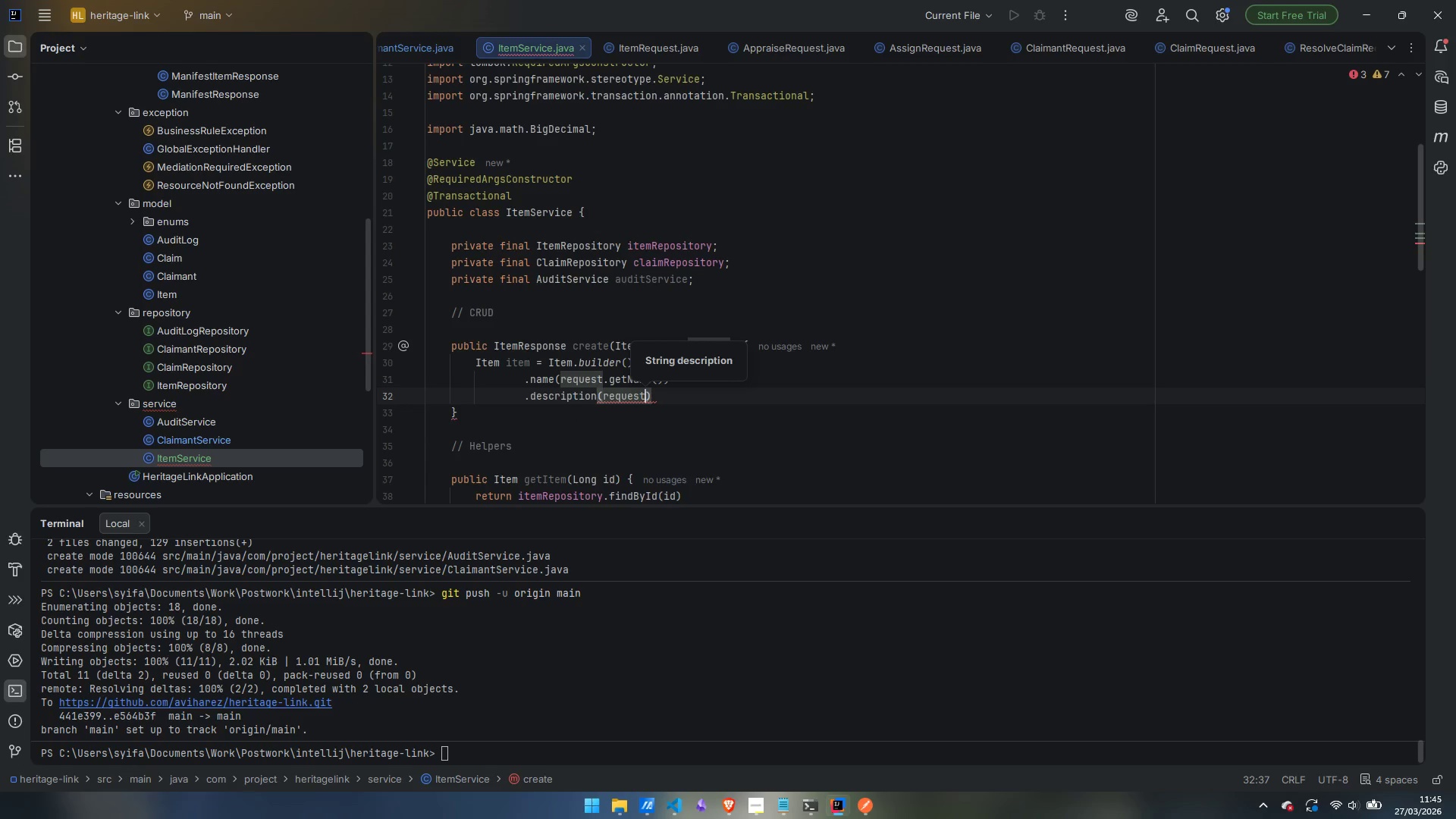 
type(.getDescription)
 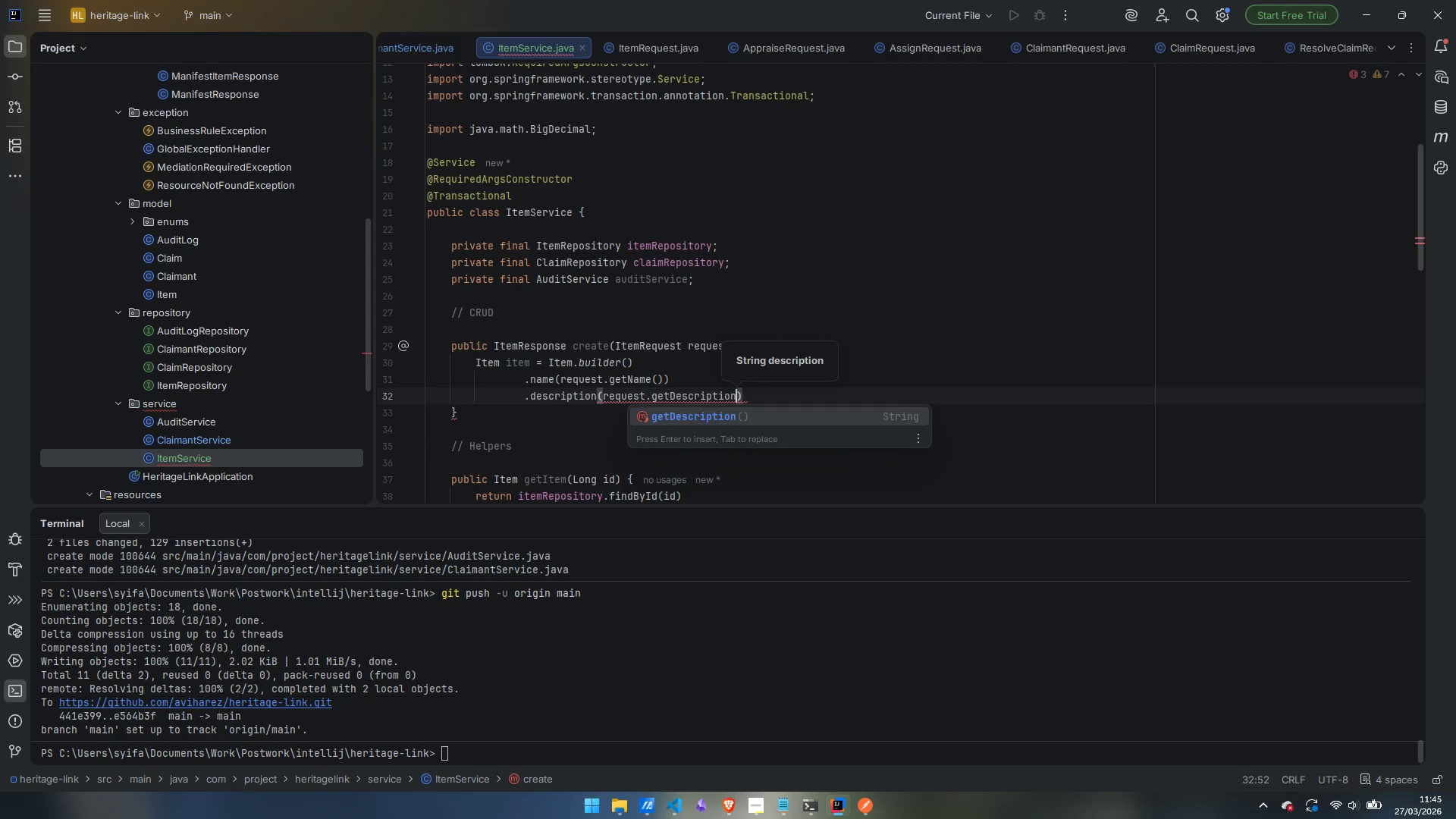 
key(Enter)
 